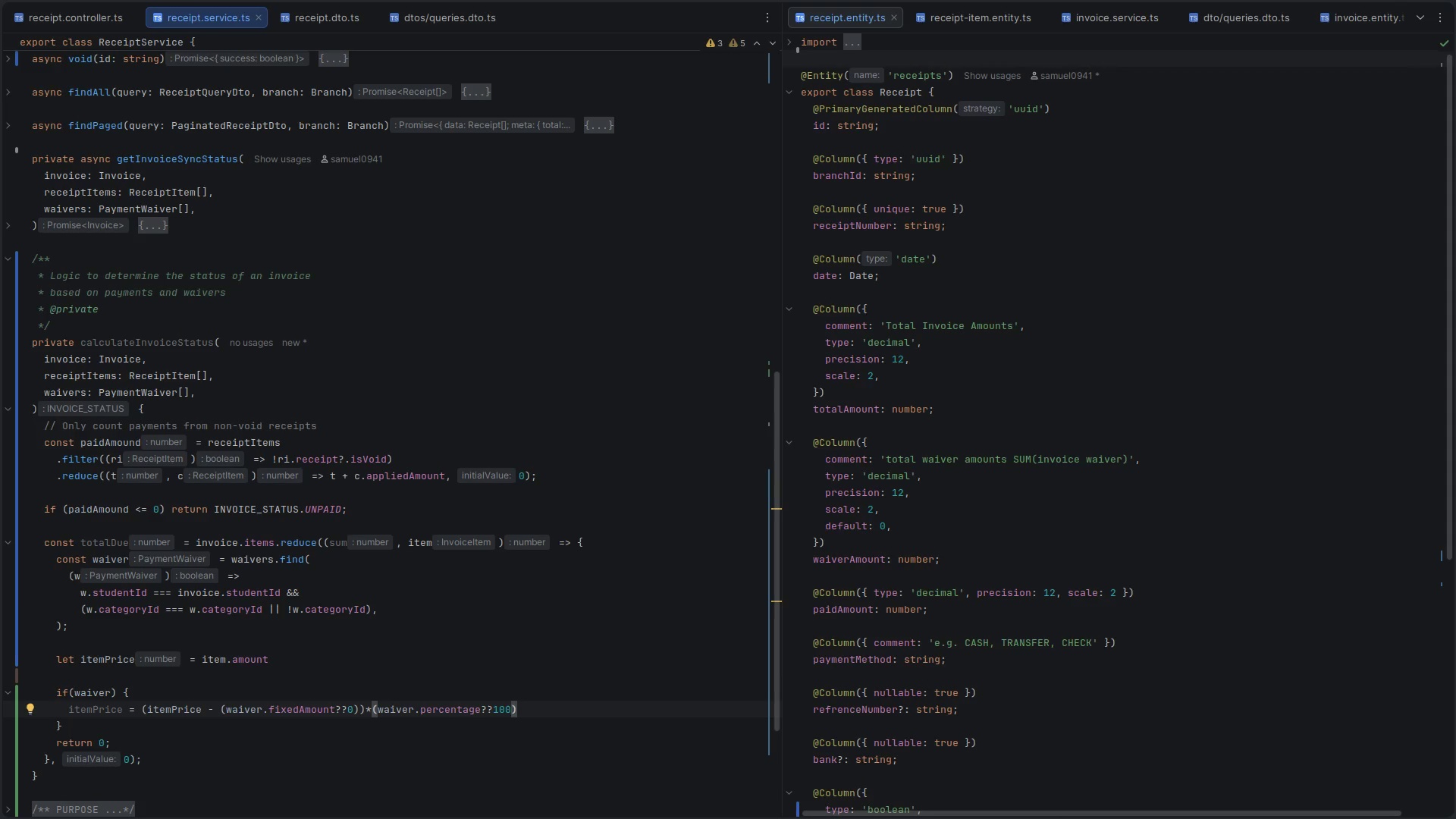 
key(ArrowRight)
 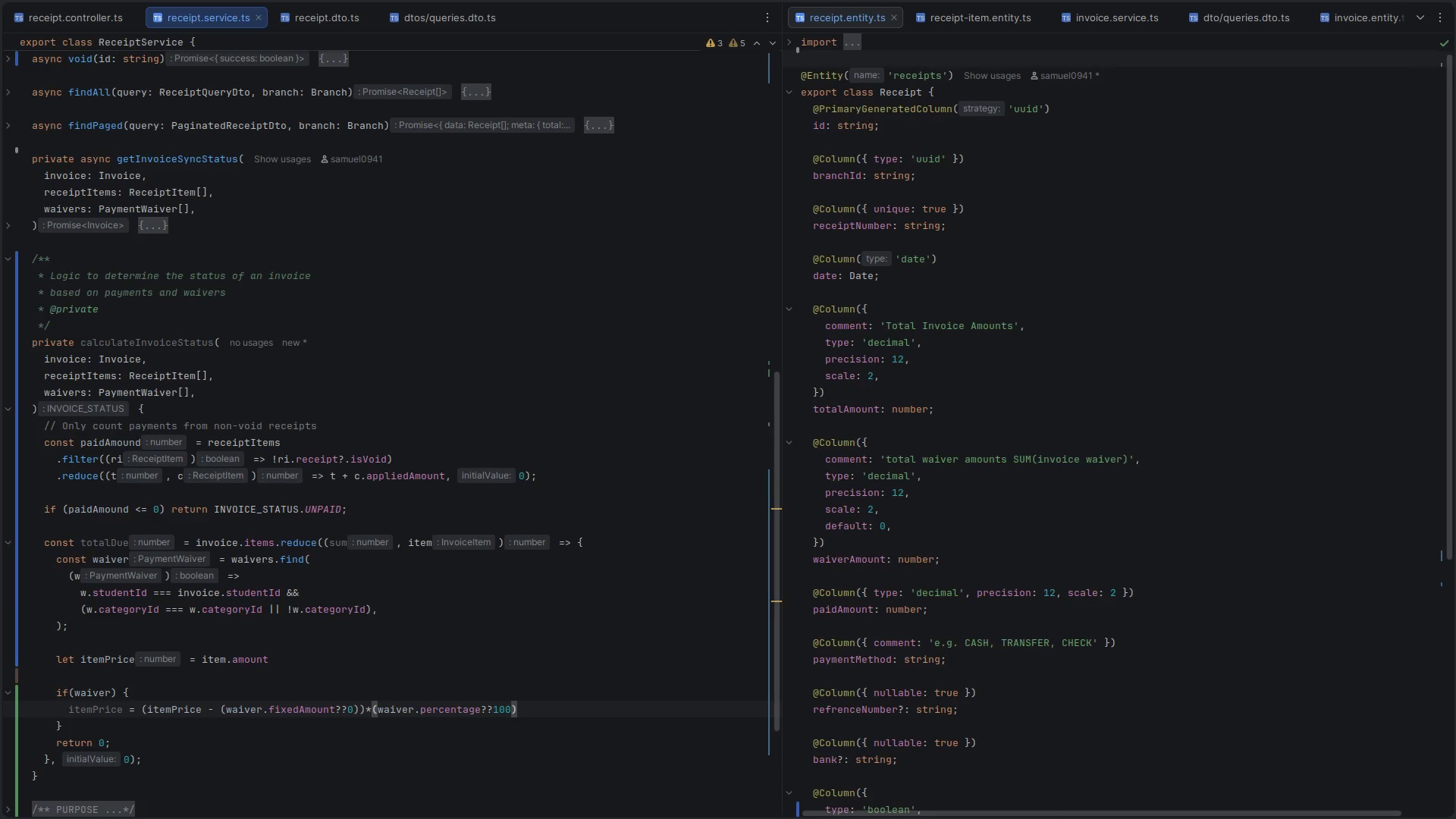 
type(/100)
 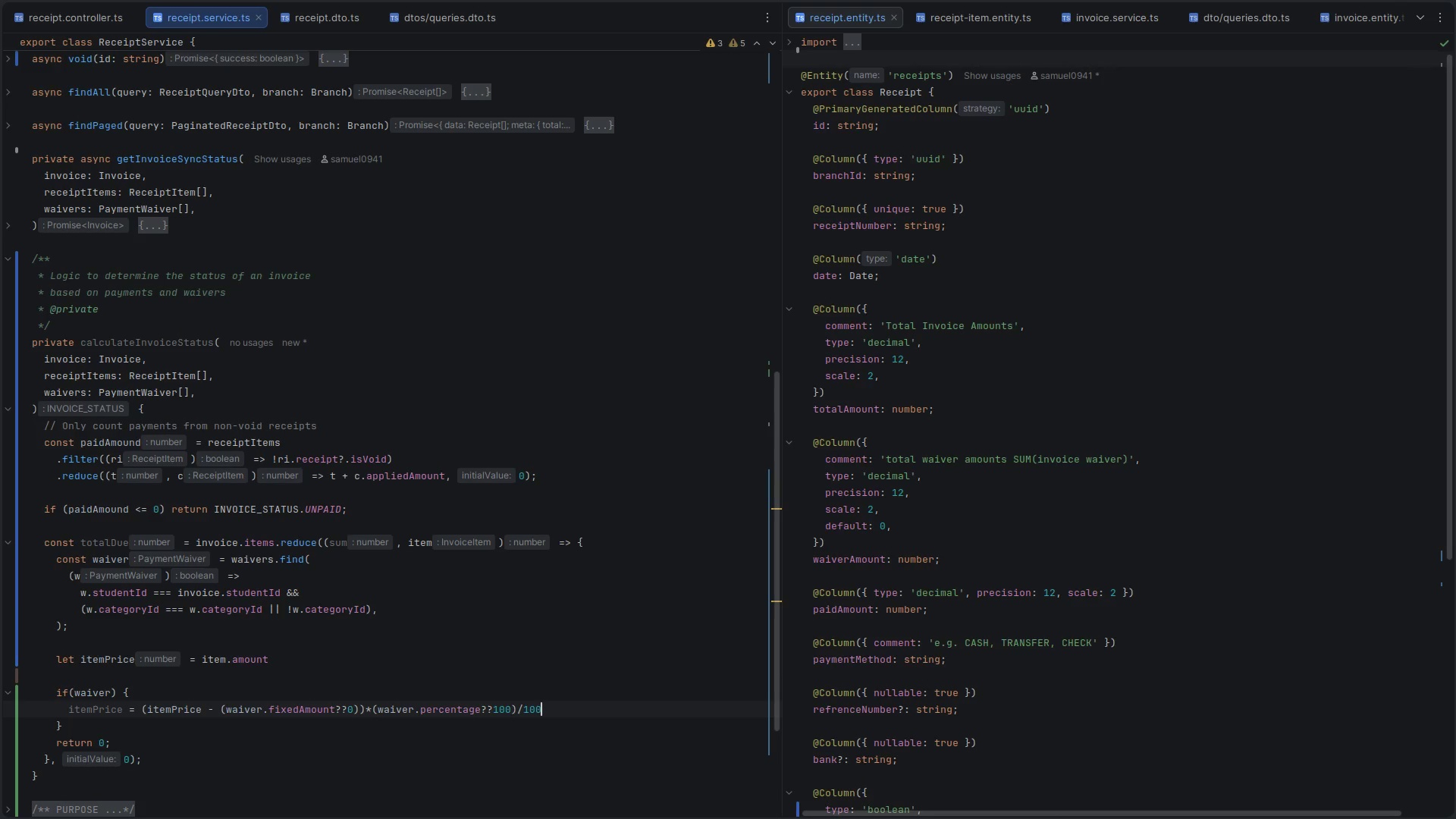 
hold_key(key=ArrowLeft, duration=1.34)
 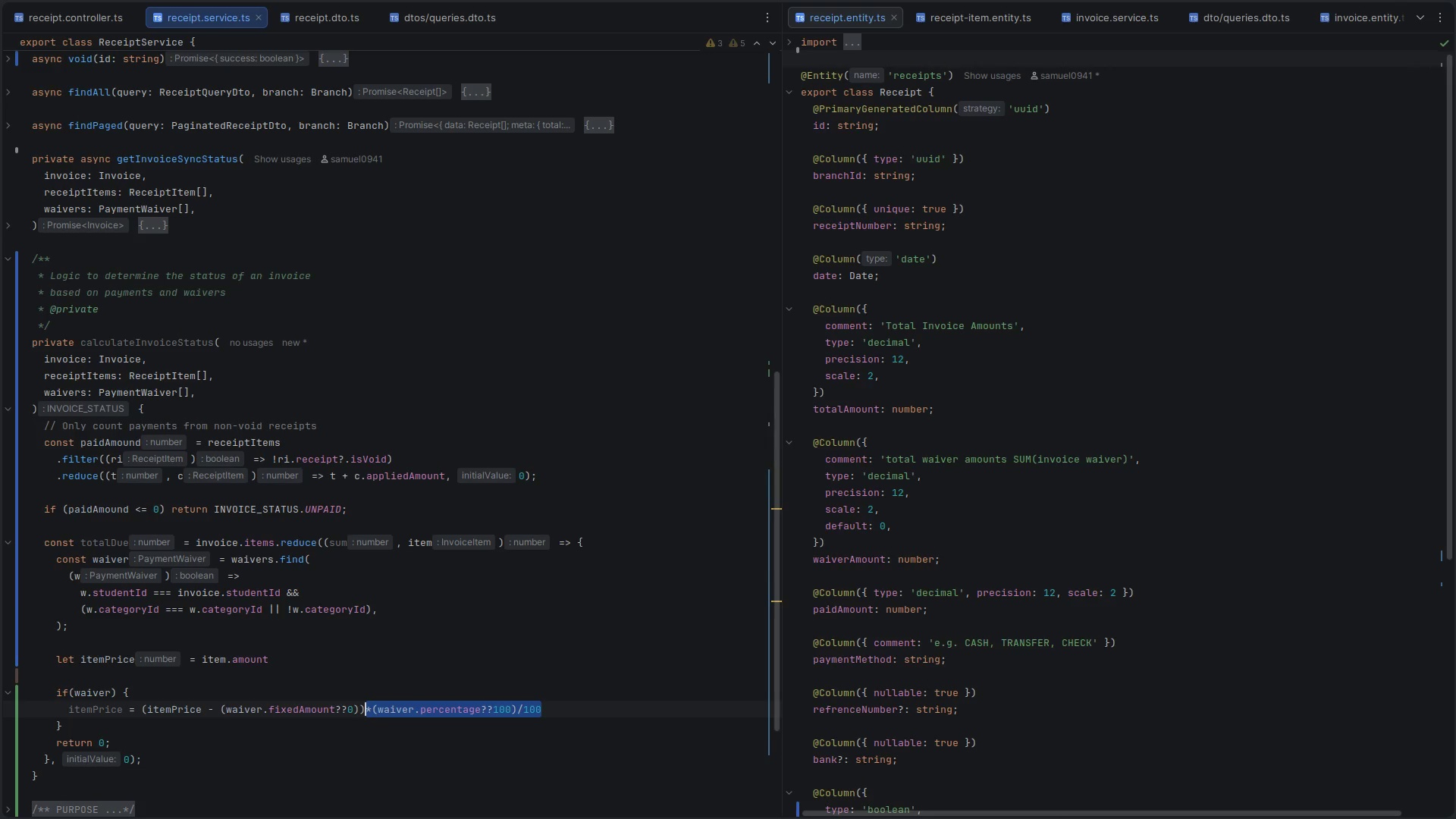 
key(Shift+ArrowRight)
 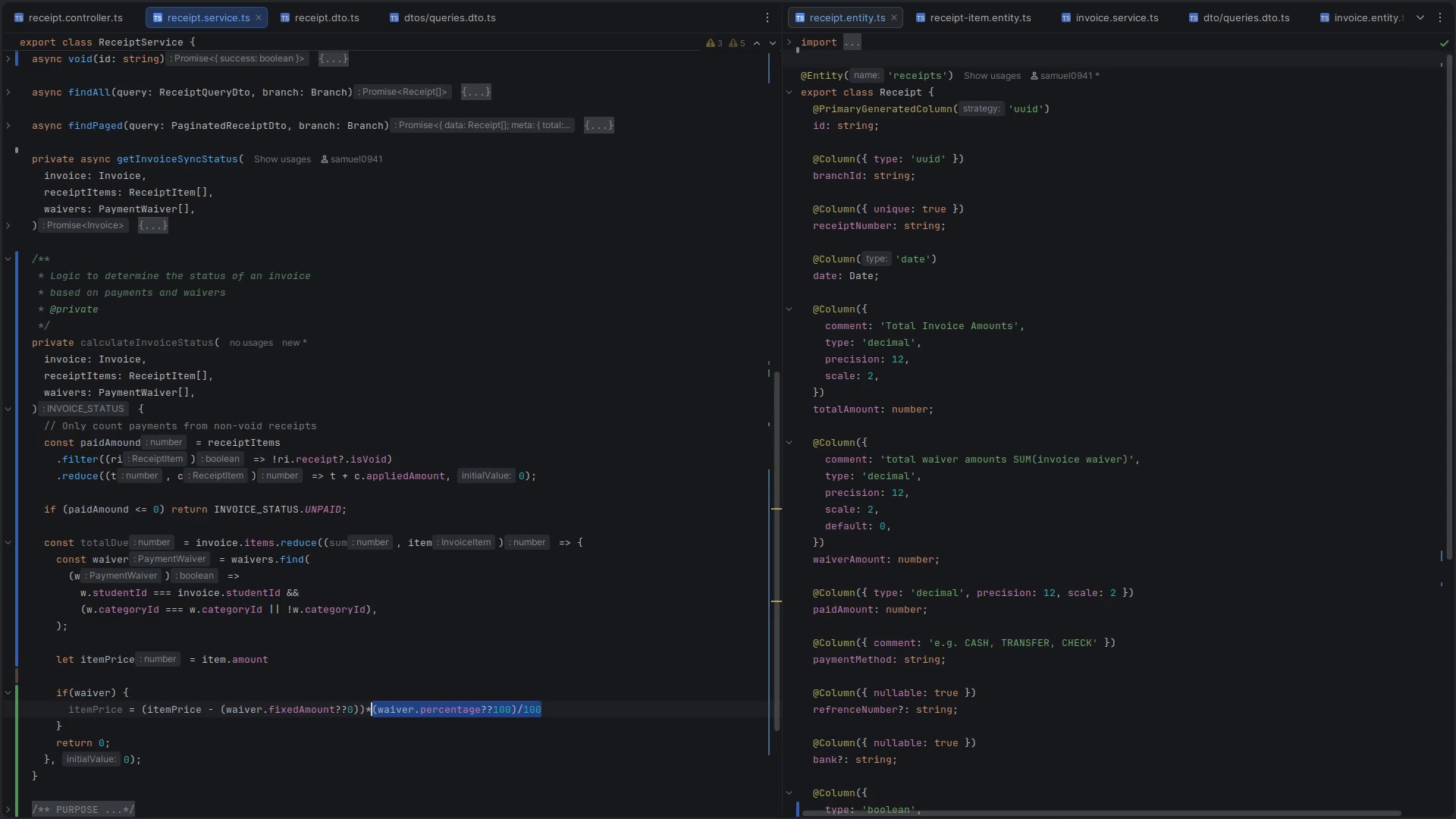 
key(Shift+9)
 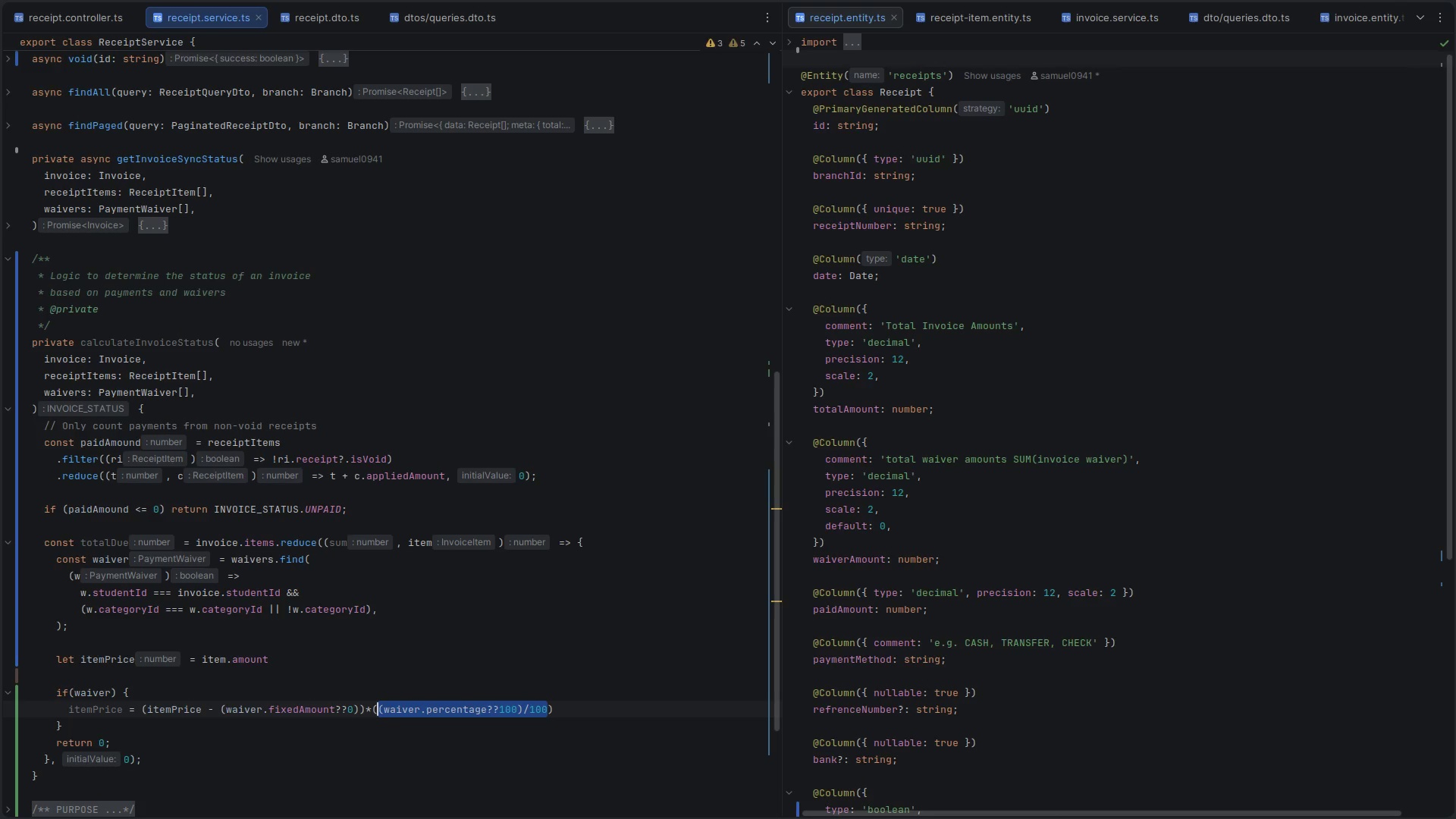 
key(ArrowRight)
 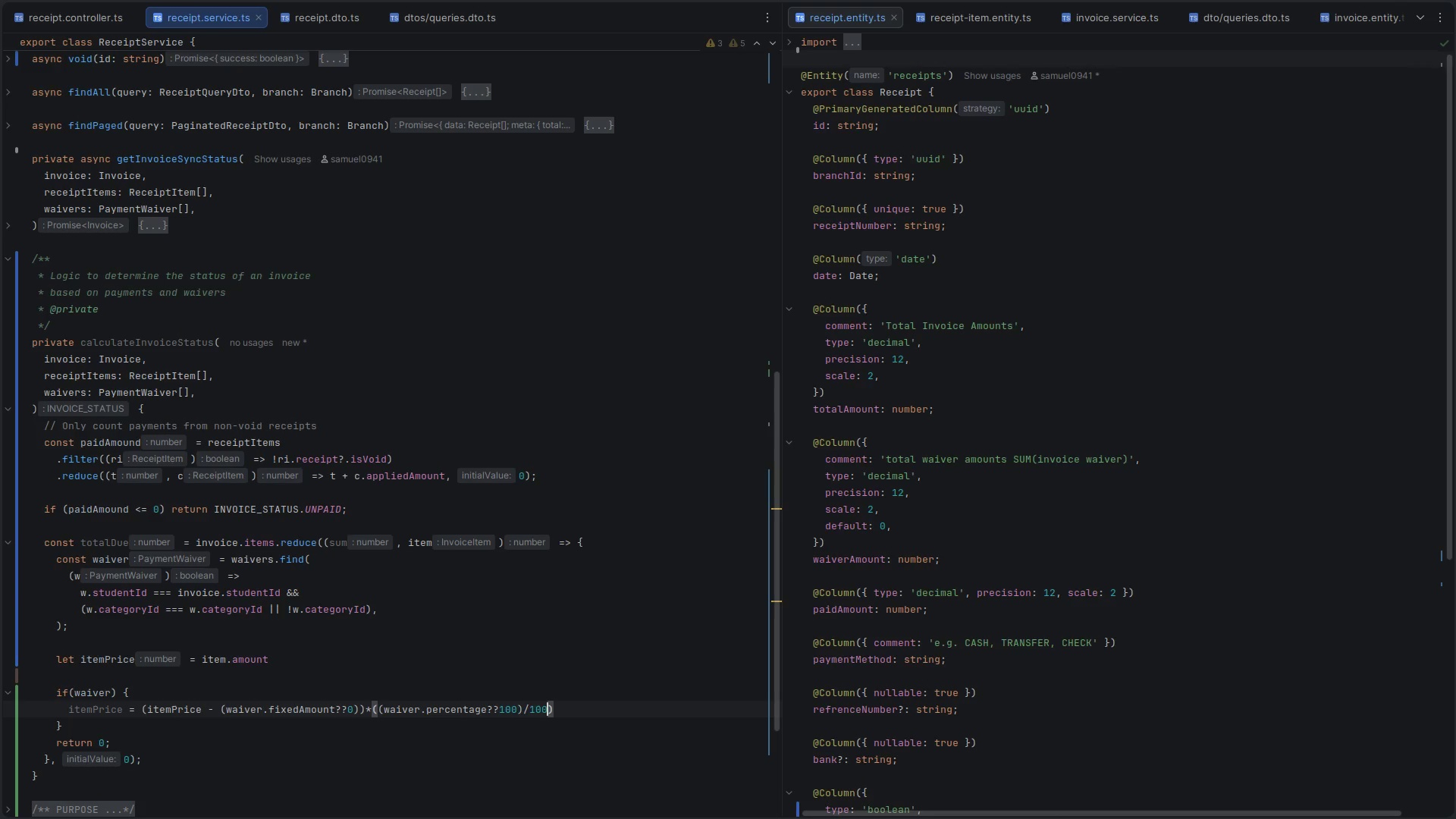 
key(ArrowRight)
 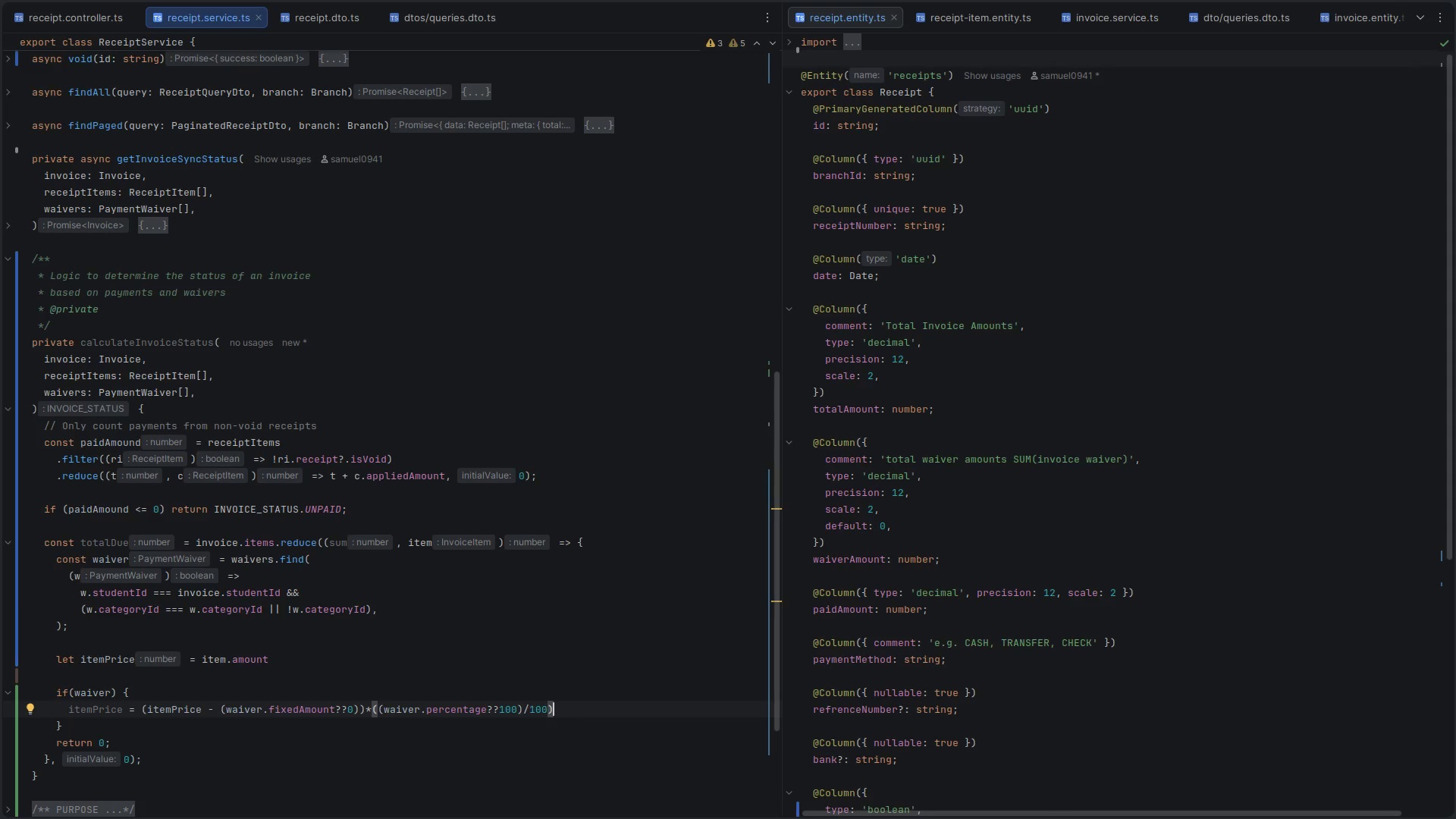 
wait(22.59)
 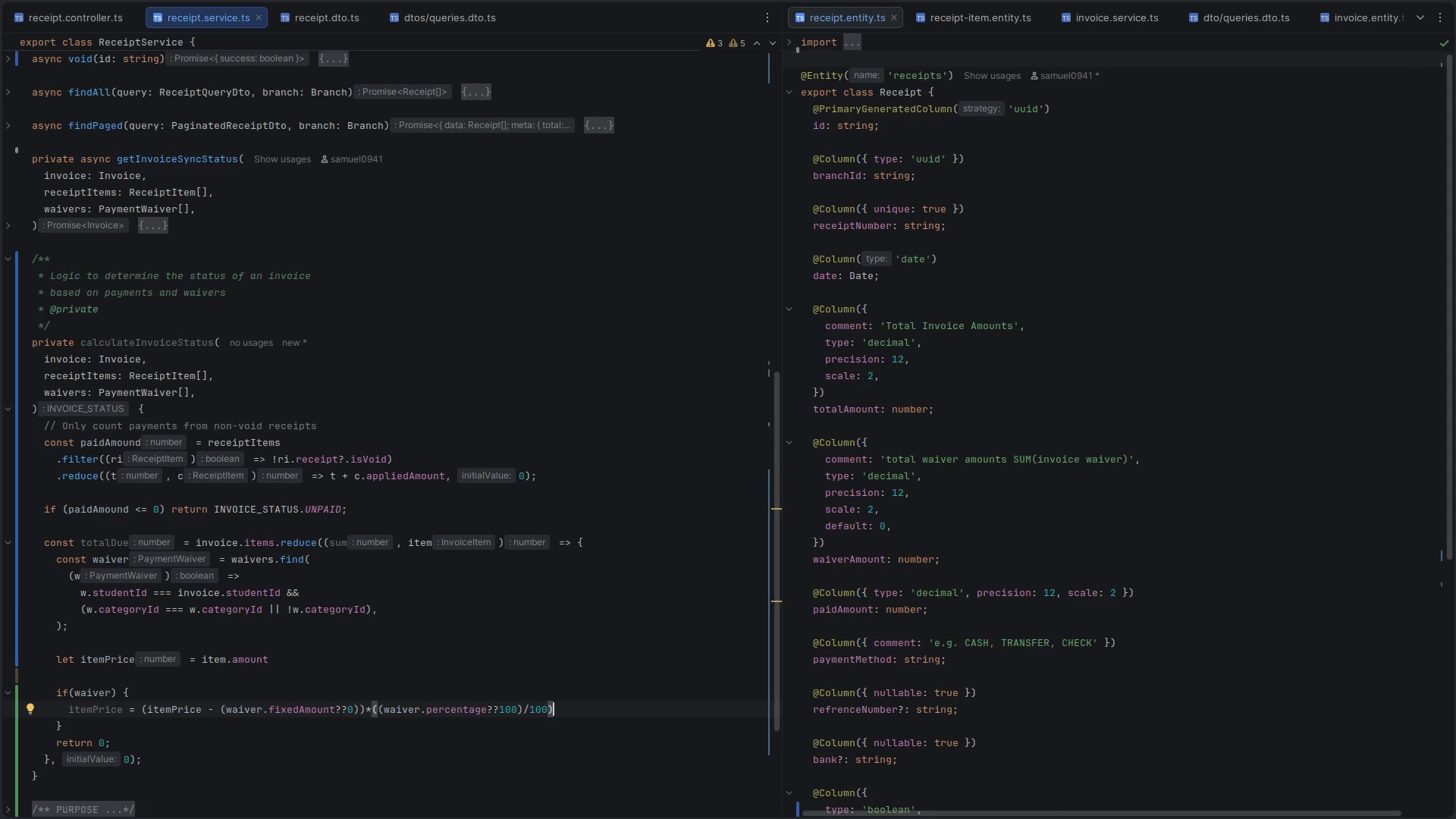 
scroll: coordinate [310, 658], scroll_direction: none, amount: 0.0
 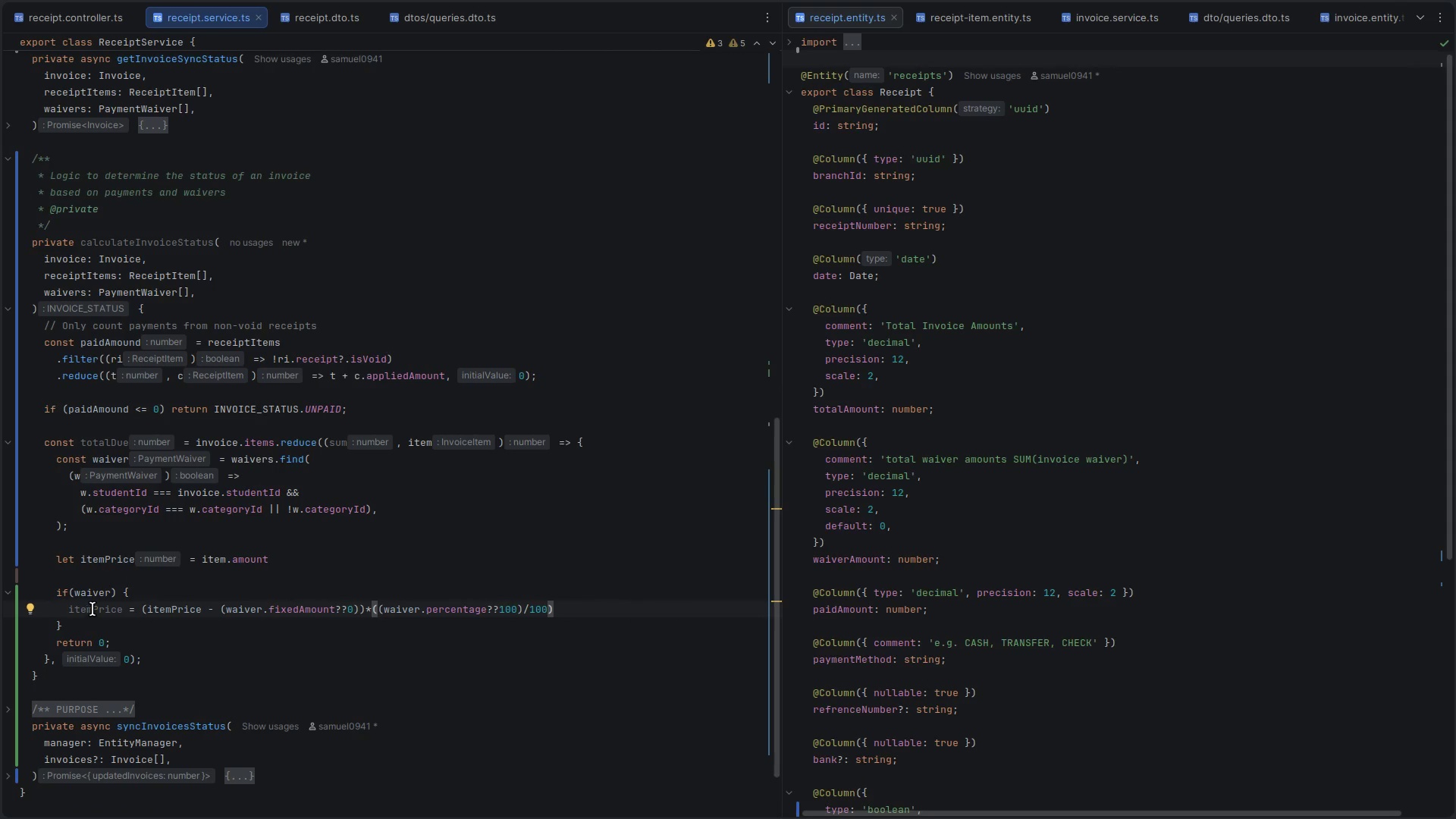 
double_click([93, 609])
 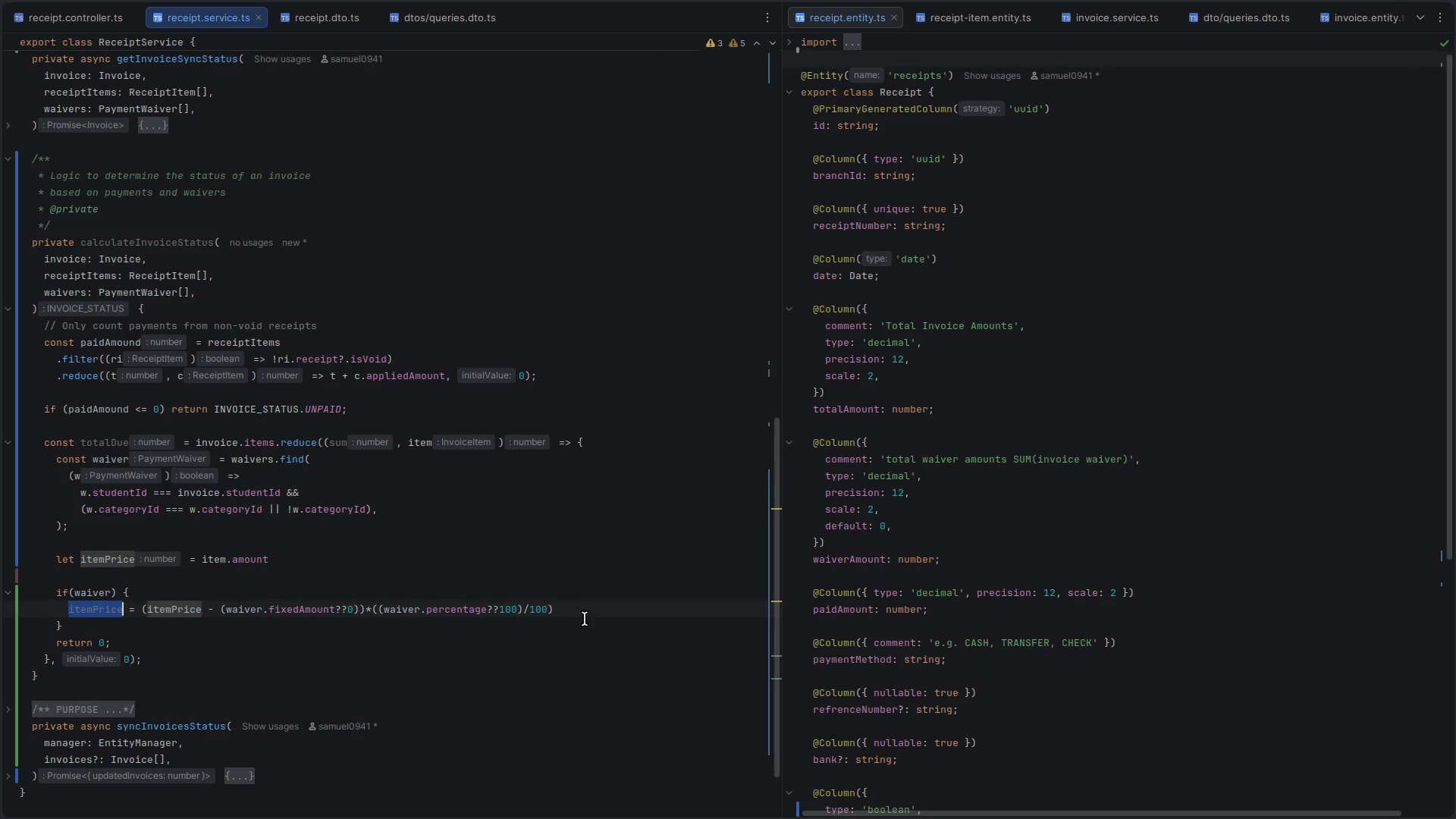 
key(Control+C)
 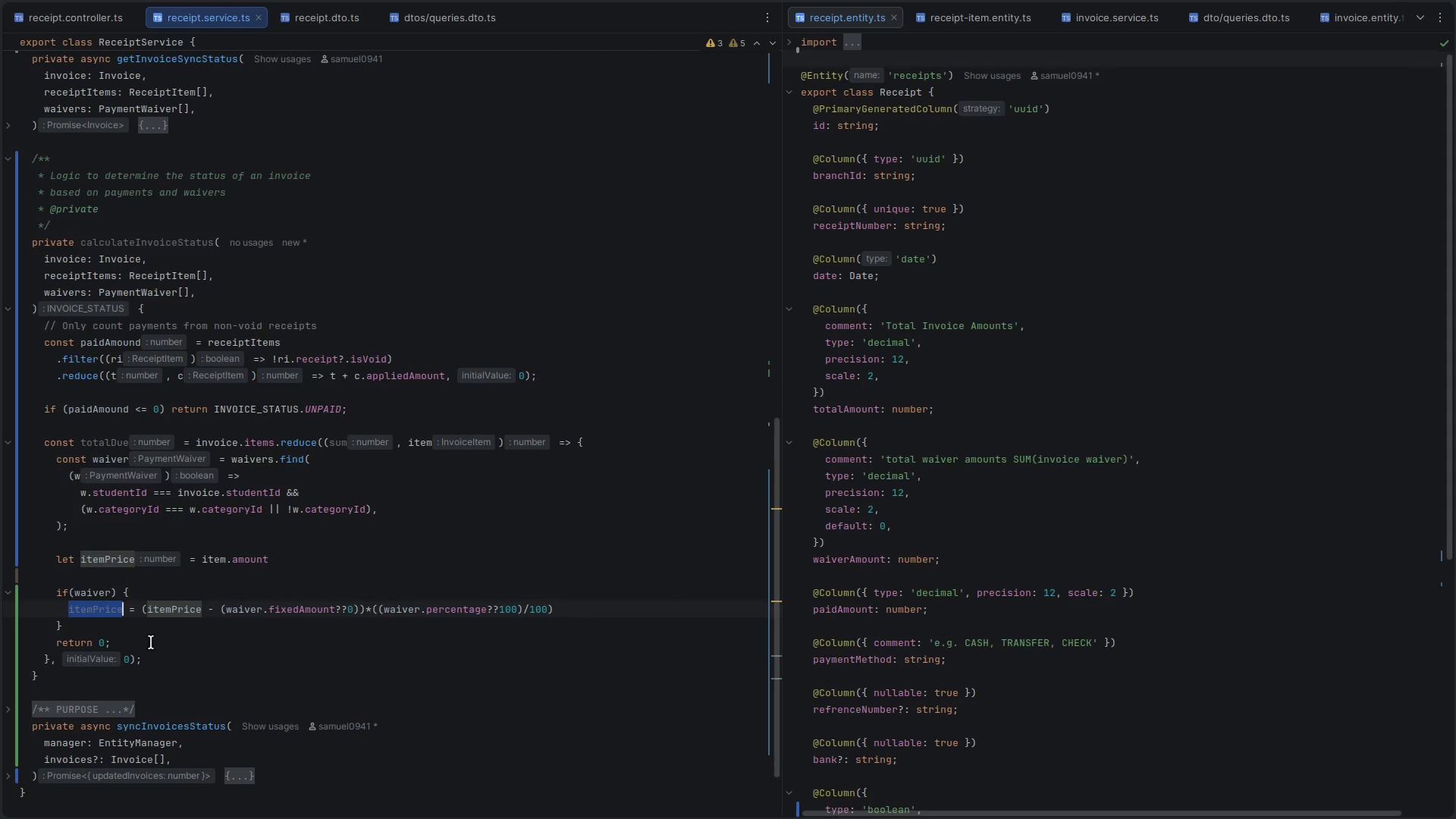 
left_click([149, 644])
 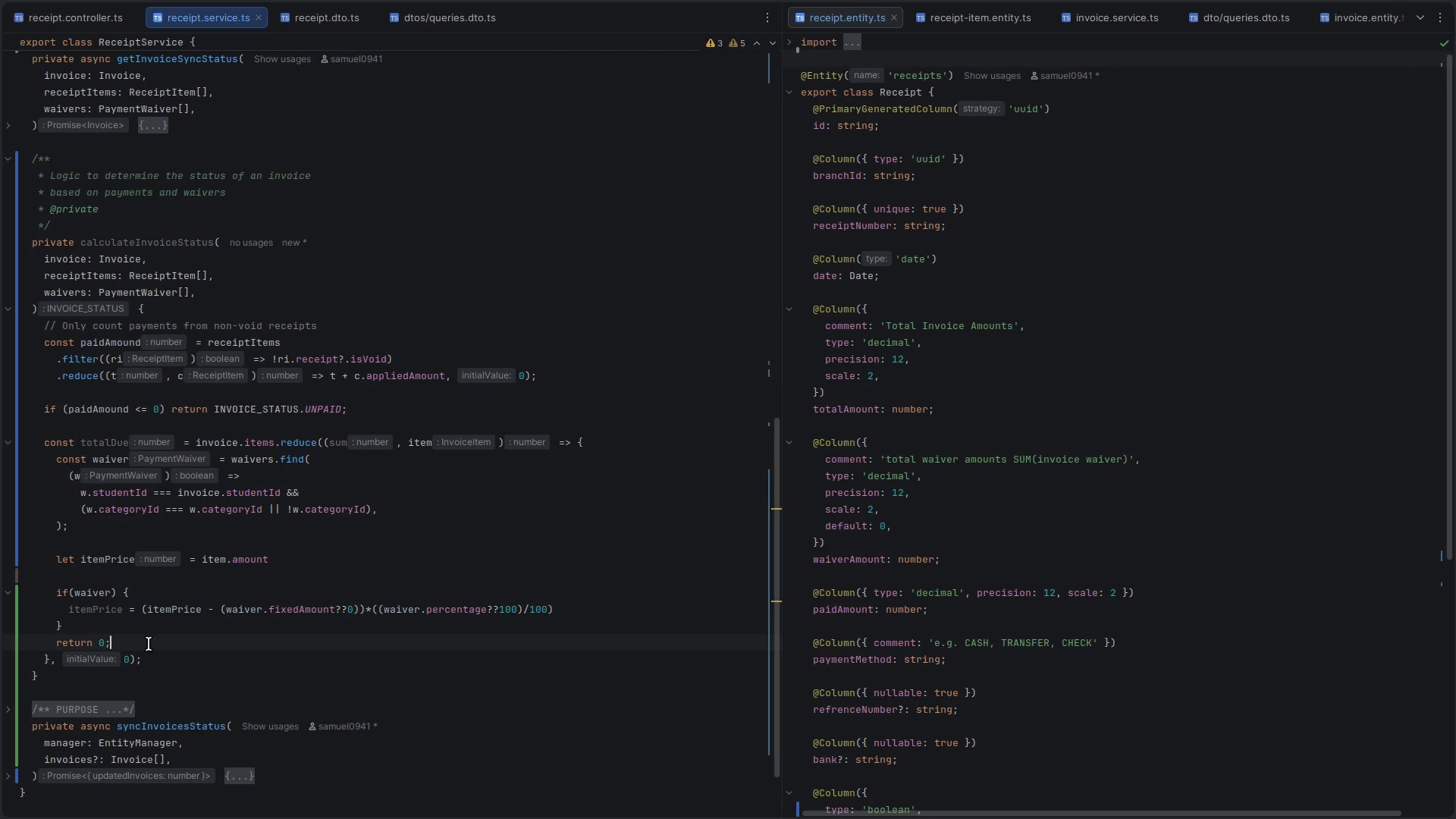 
key(Backspace)
key(Backspace)
type(Math)
 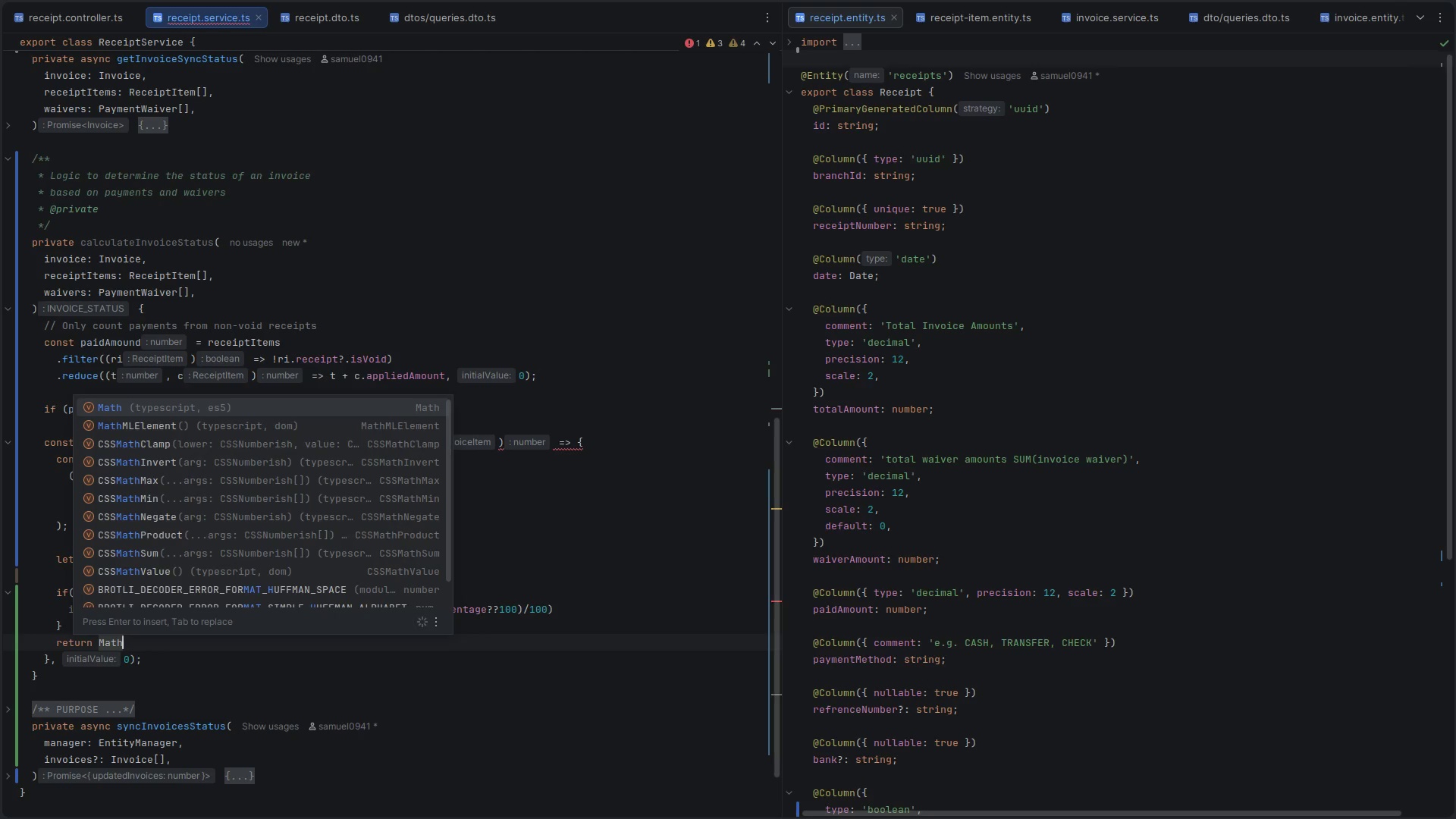 
wait(6.67)
 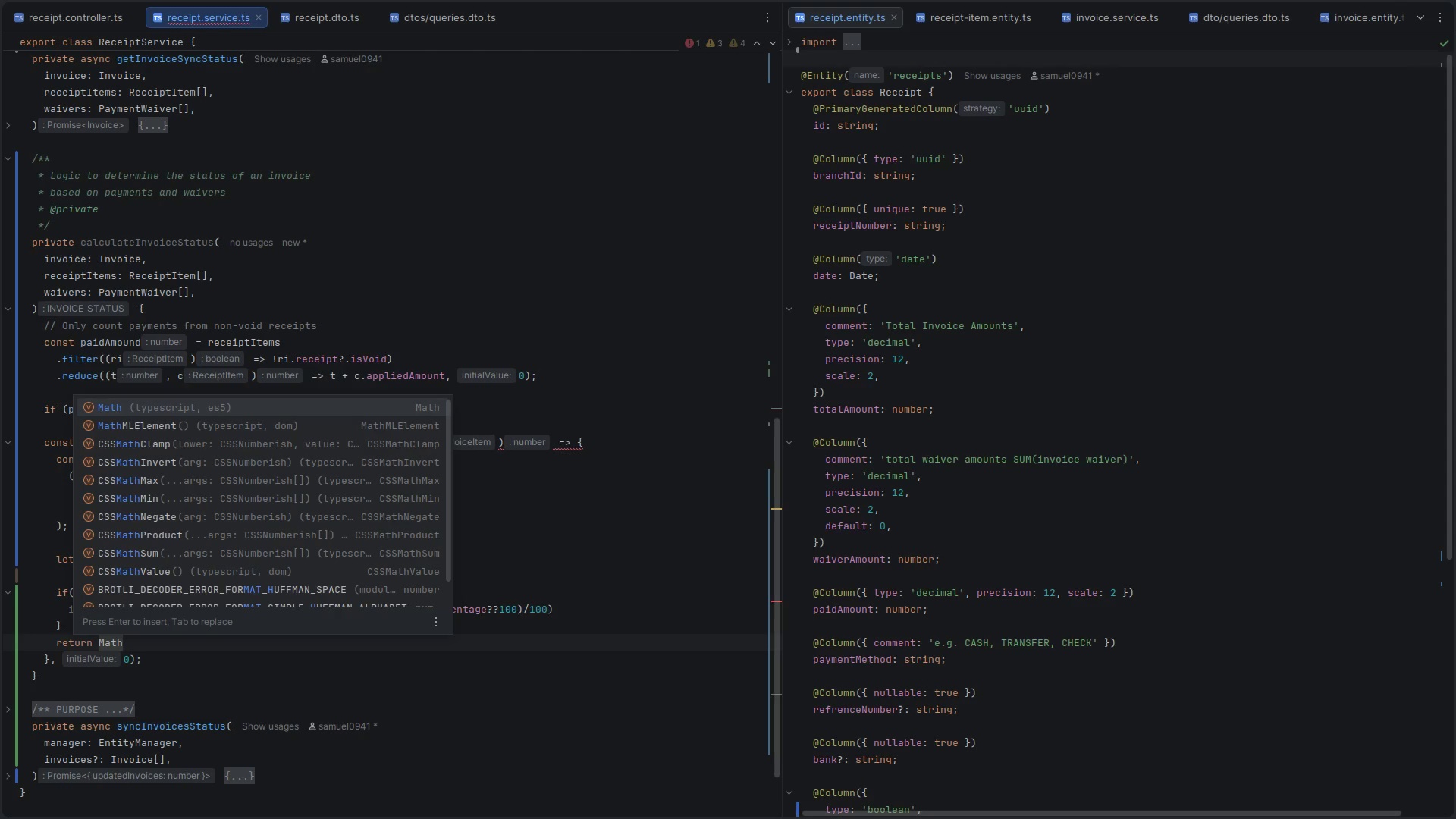 
key(Backspace)
key(Backspace)
key(Backspace)
key(Backspace)
type(total)
key(Backspace)
key(Backspace)
key(Backspace)
key(Backspace)
key(Backspace)
type(sum + Math.m)
 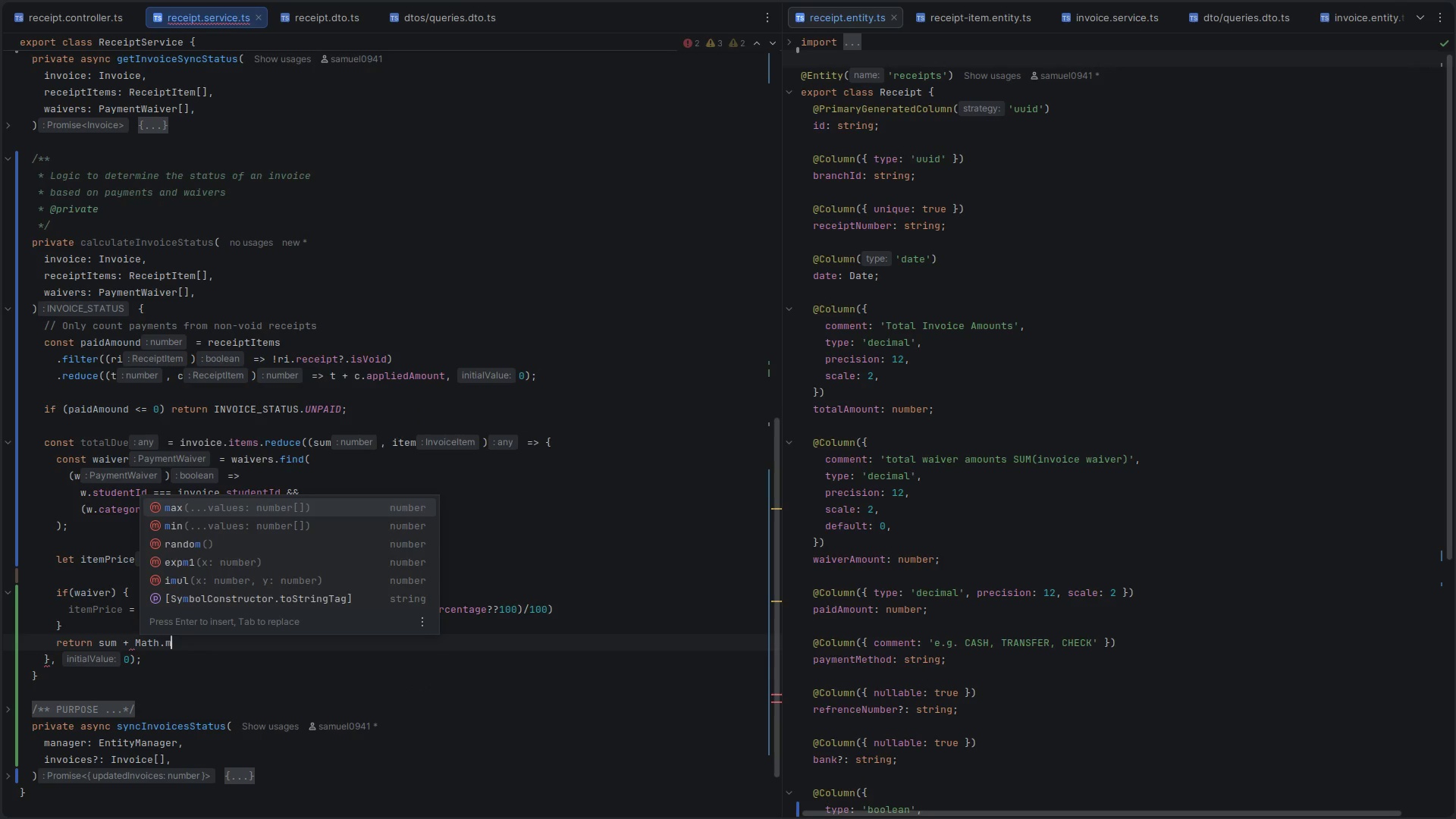 
key(Enter)
 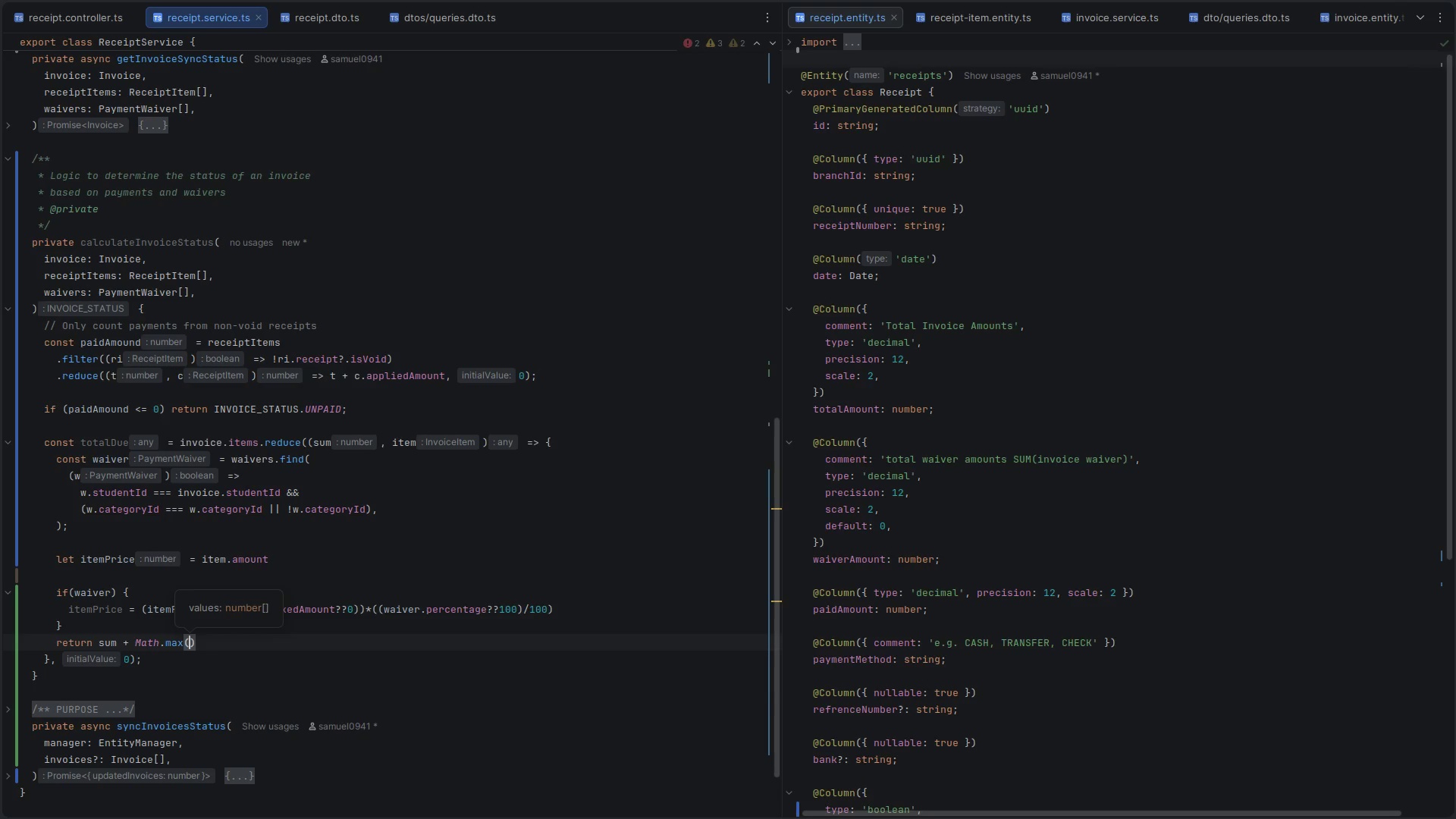 
key(Control+V)
 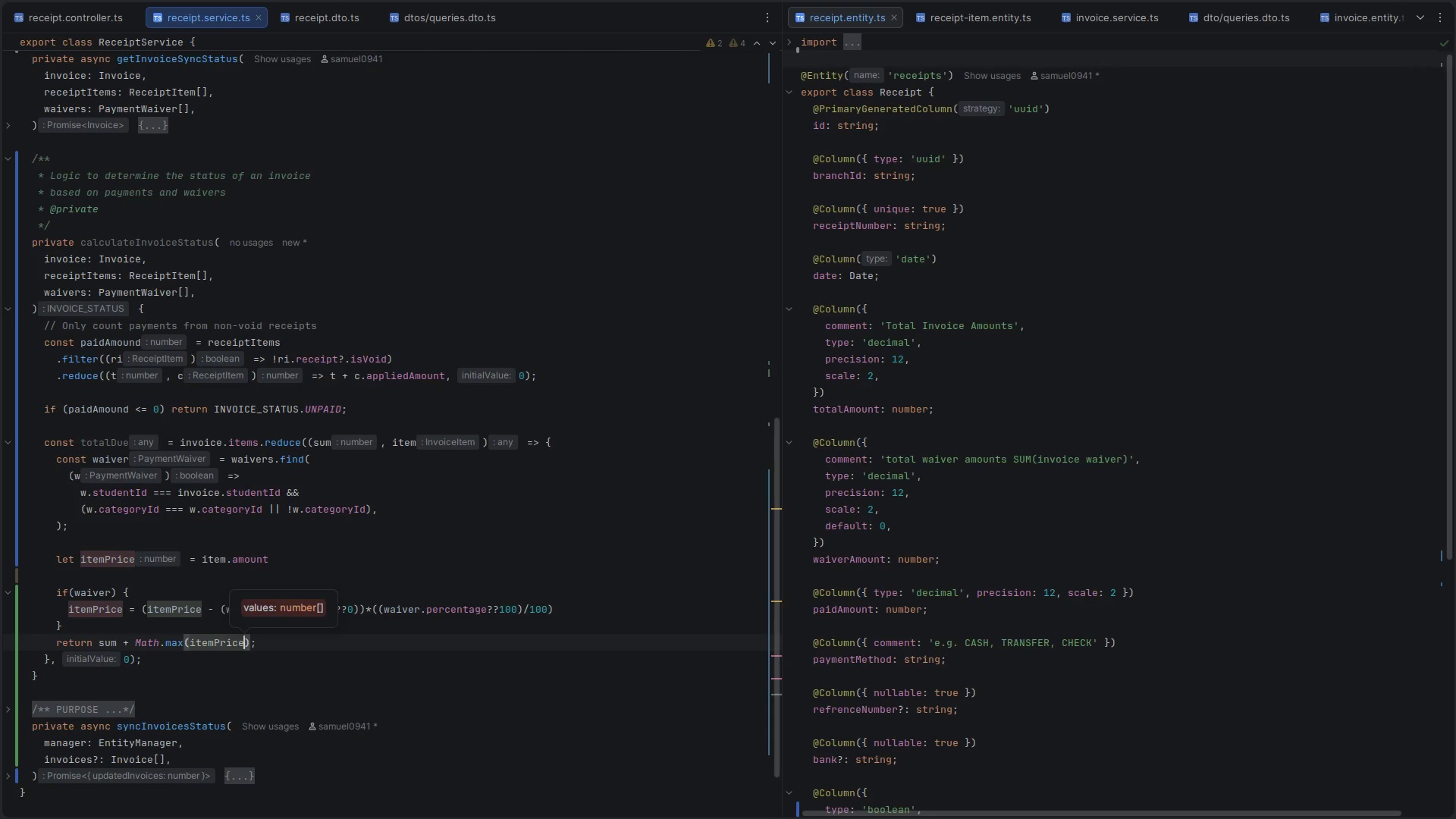 
key(Comma)
 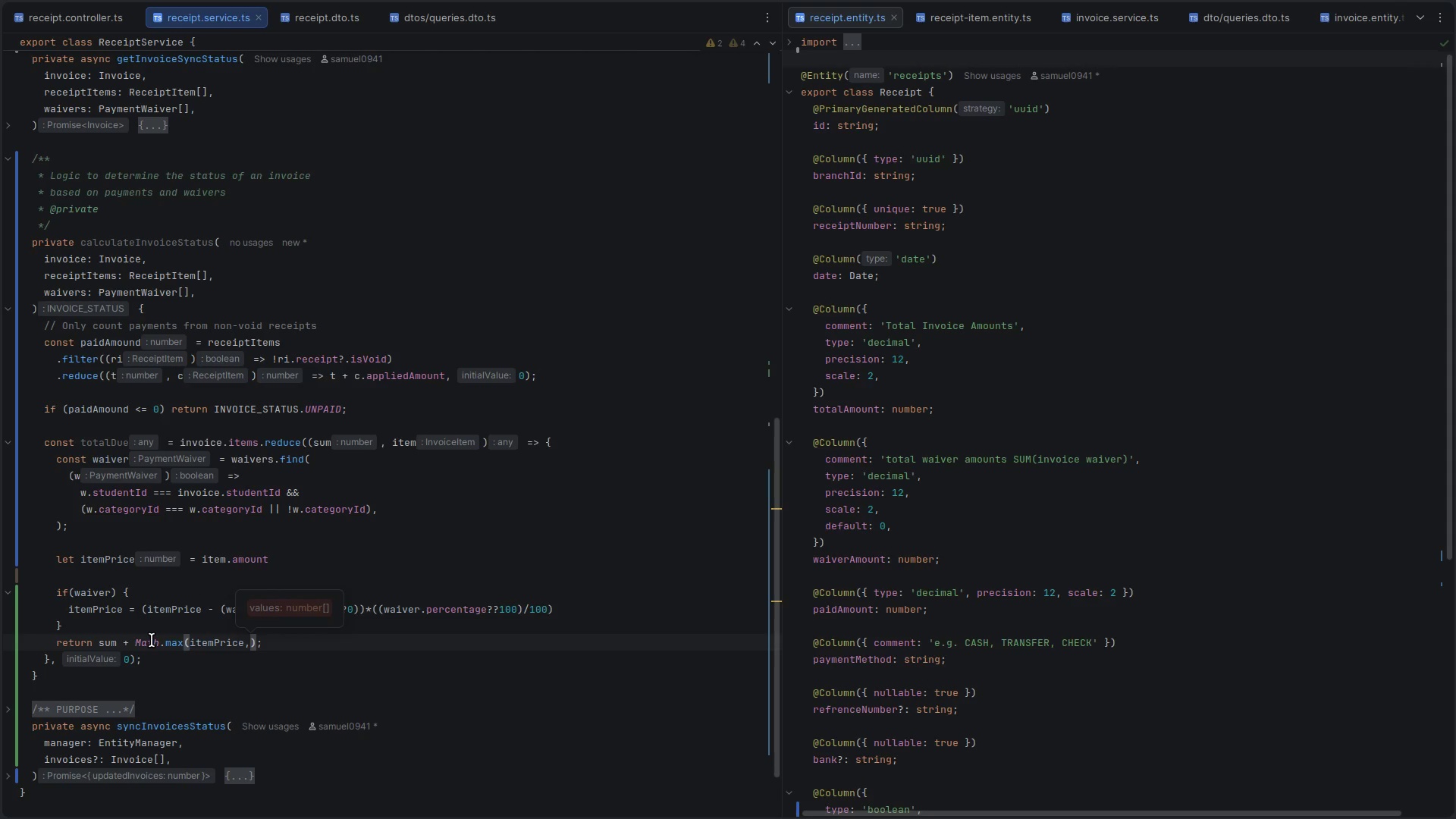 
key(0)
 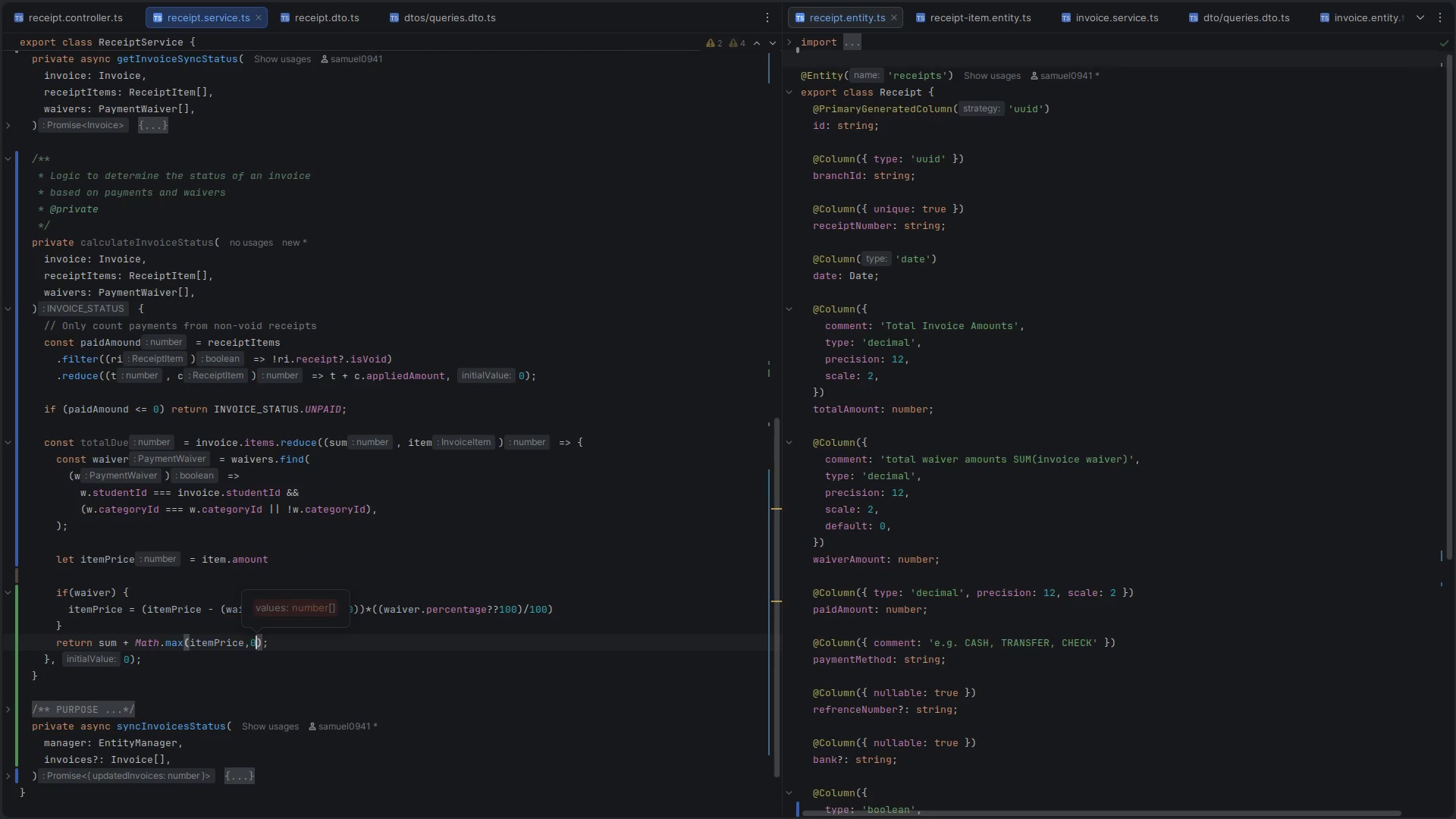 
key(Escape)
 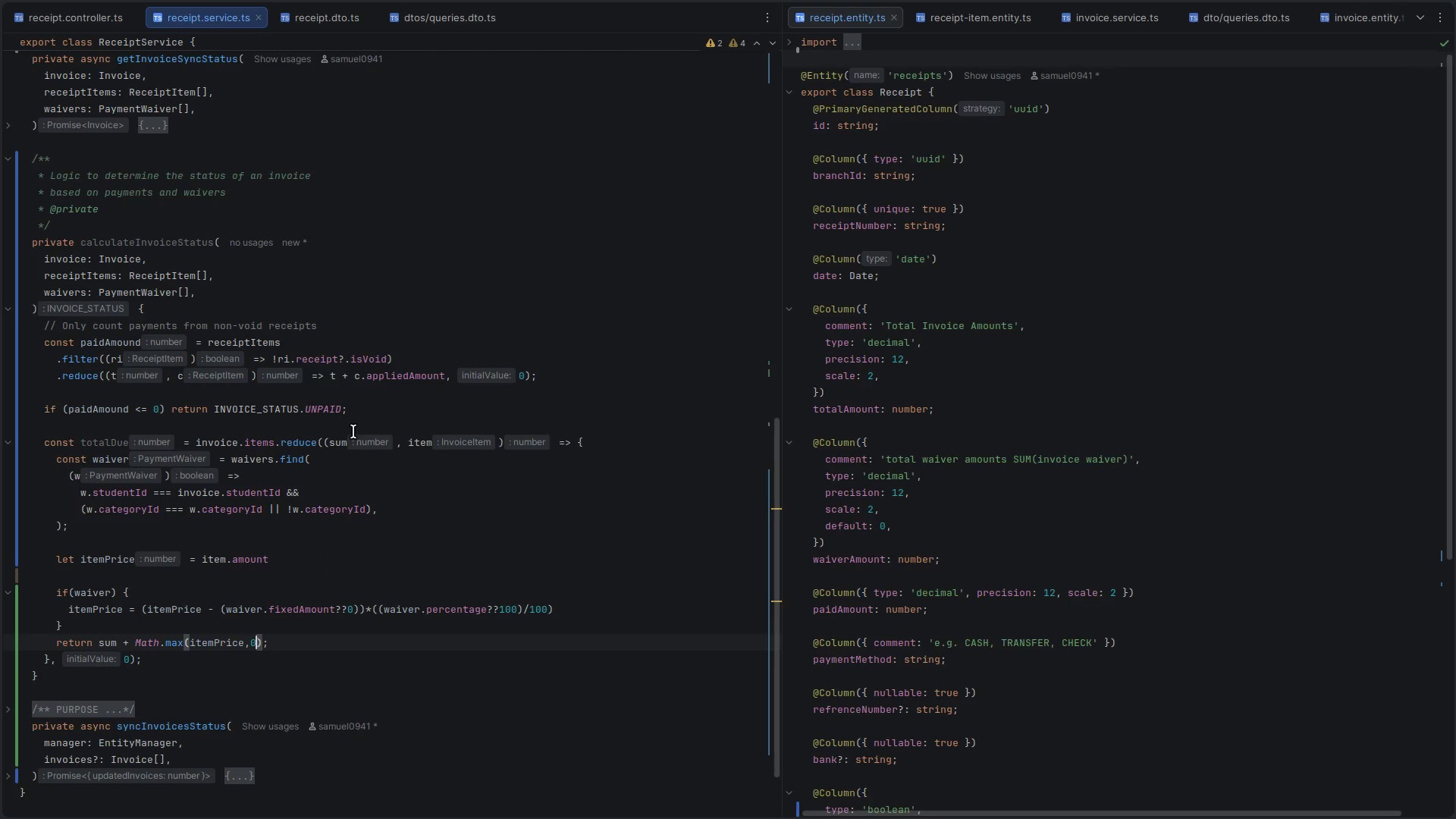 
double_click([327, 444])
 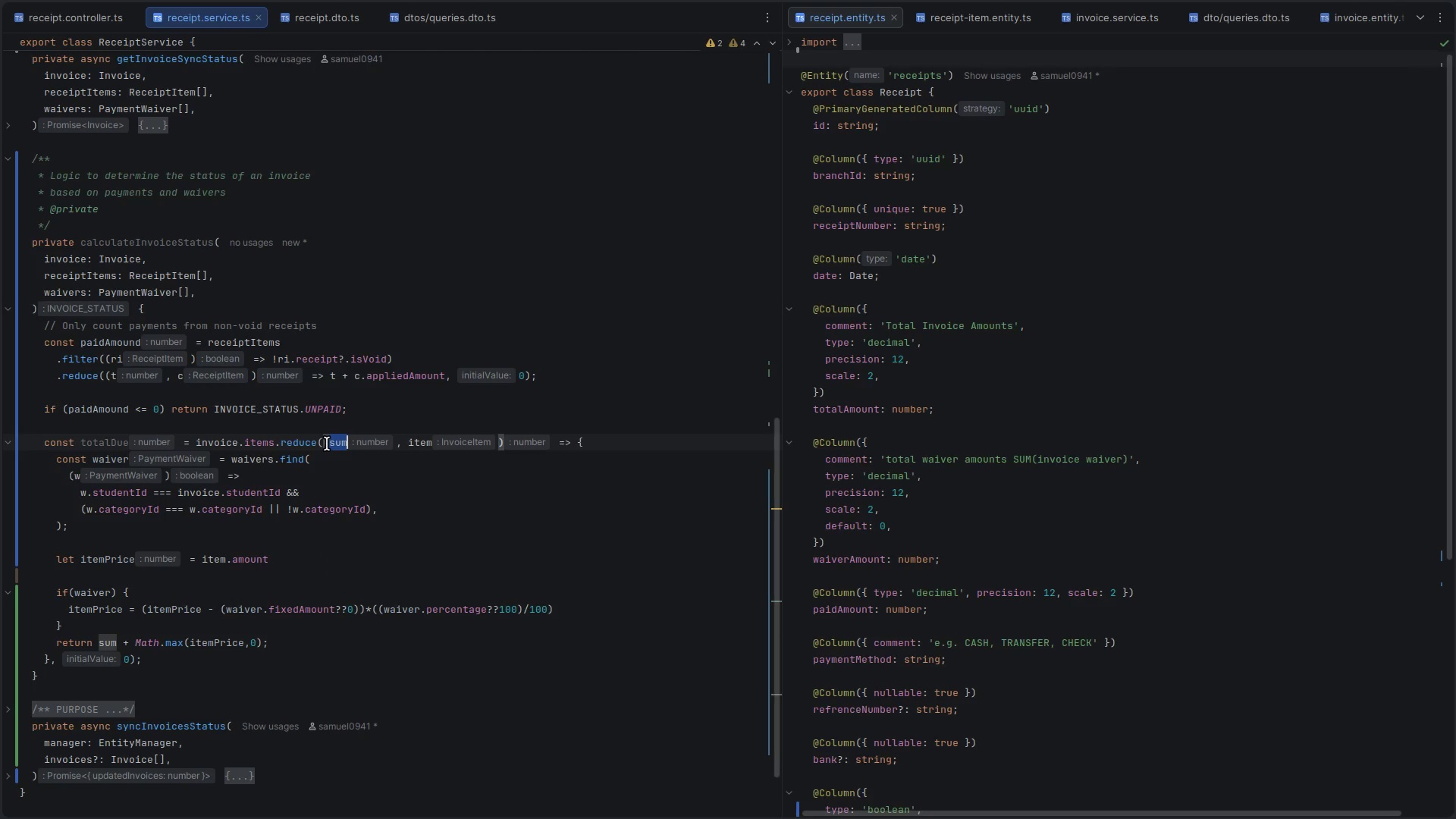 
key(Control+D)
 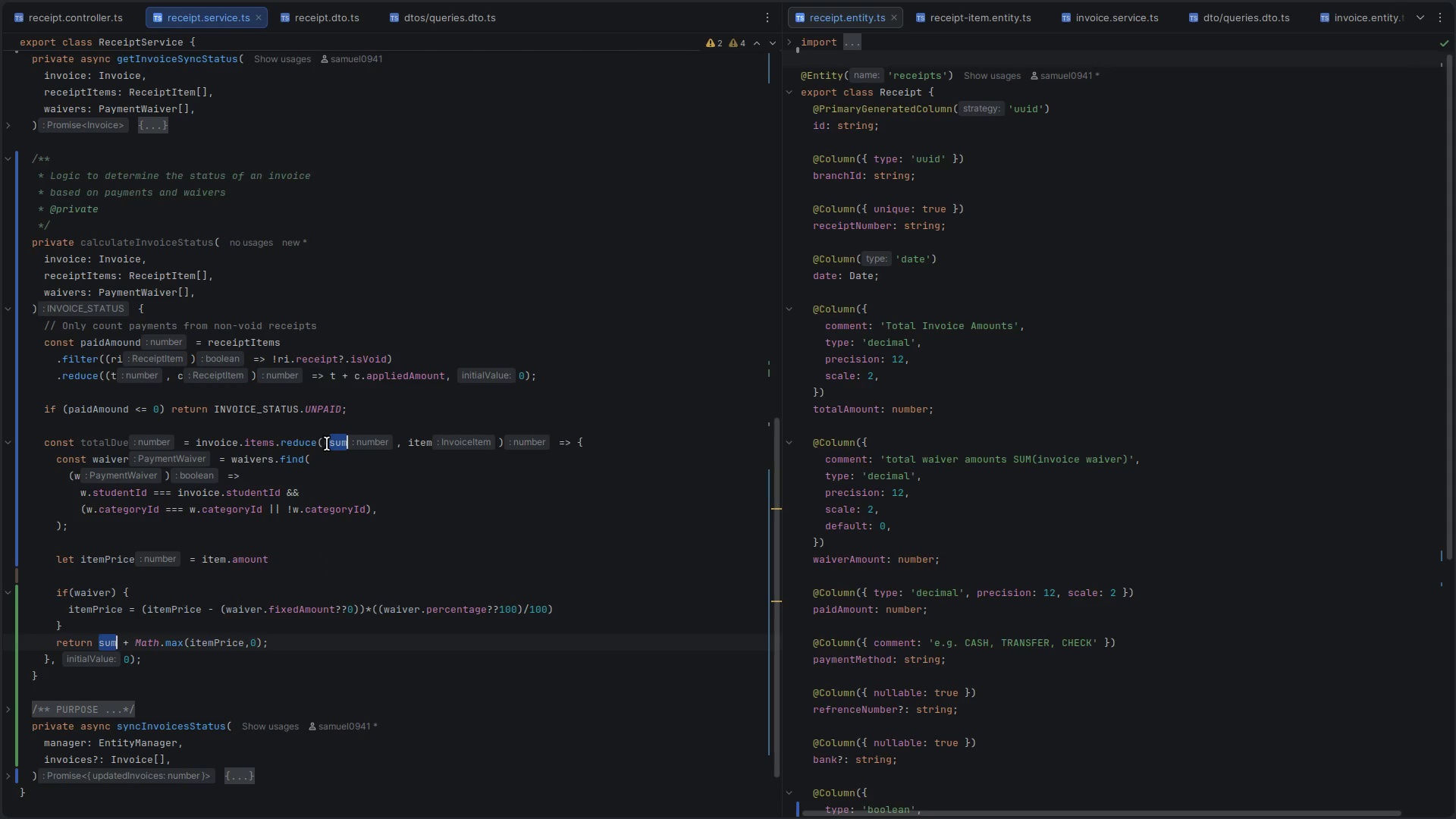 
type(total)
key(Escape)
 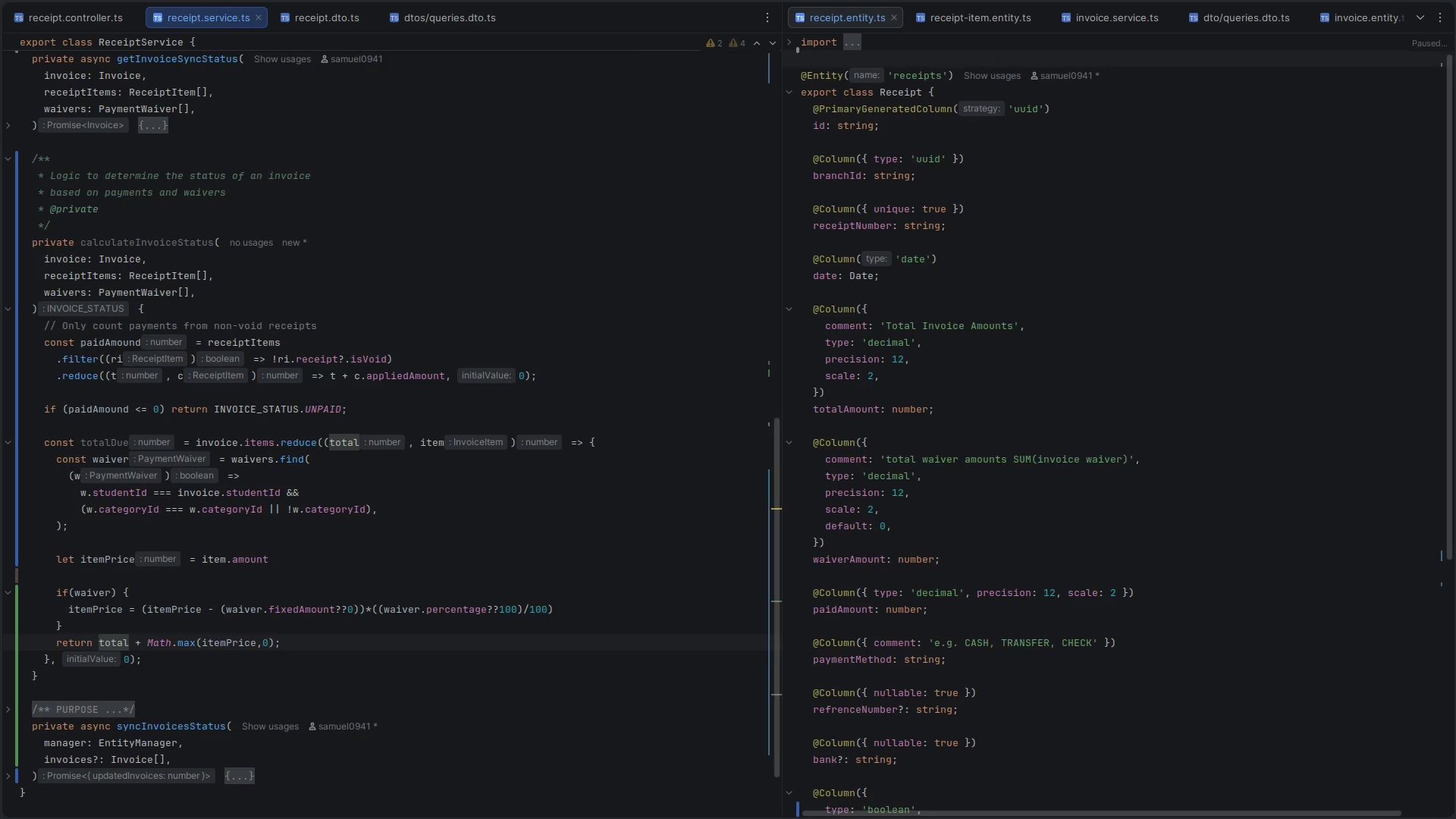 
scroll: coordinate [327, 444], scroll_direction: down, amount: 6.0
 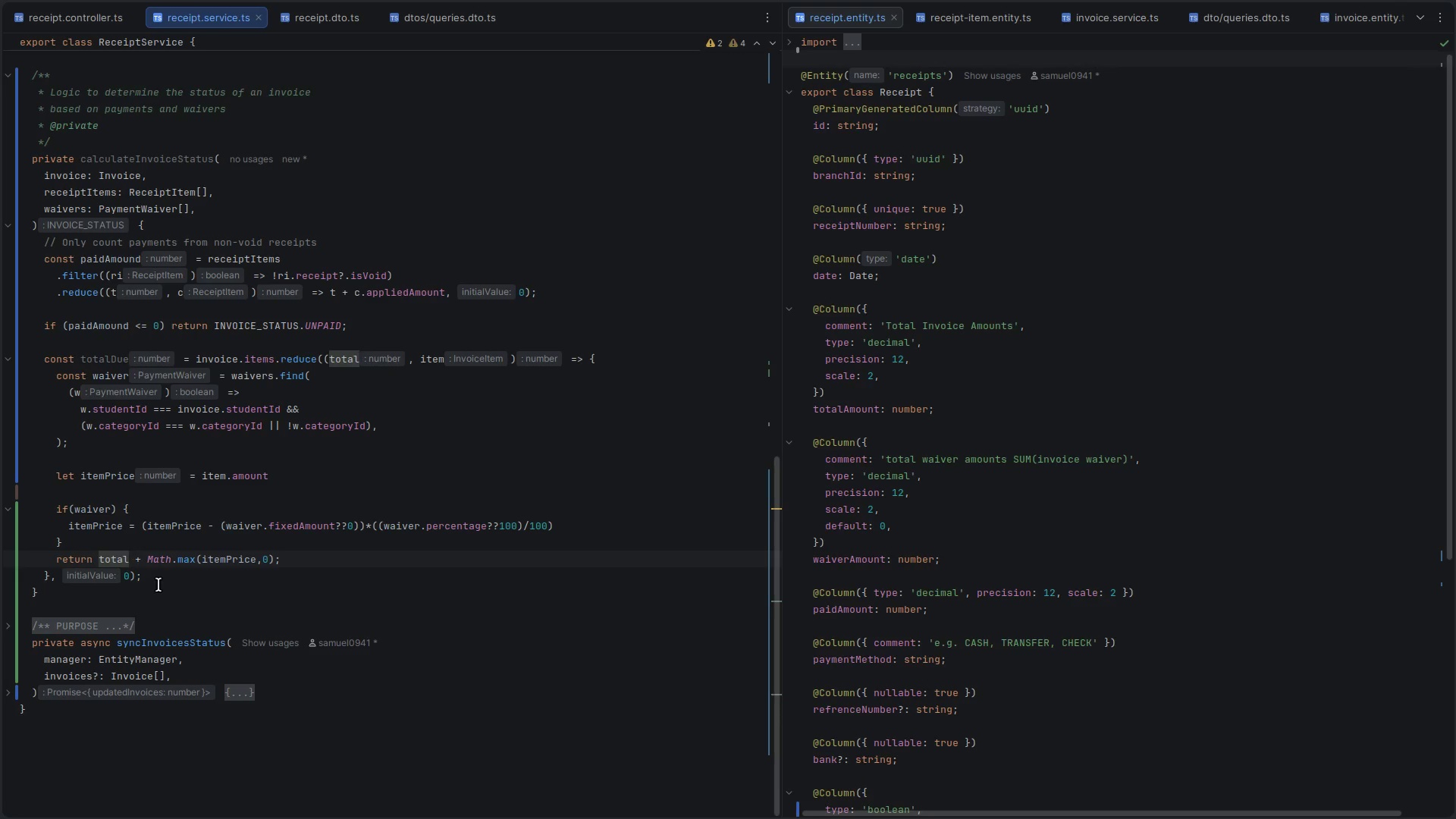 
left_click([170, 575])
 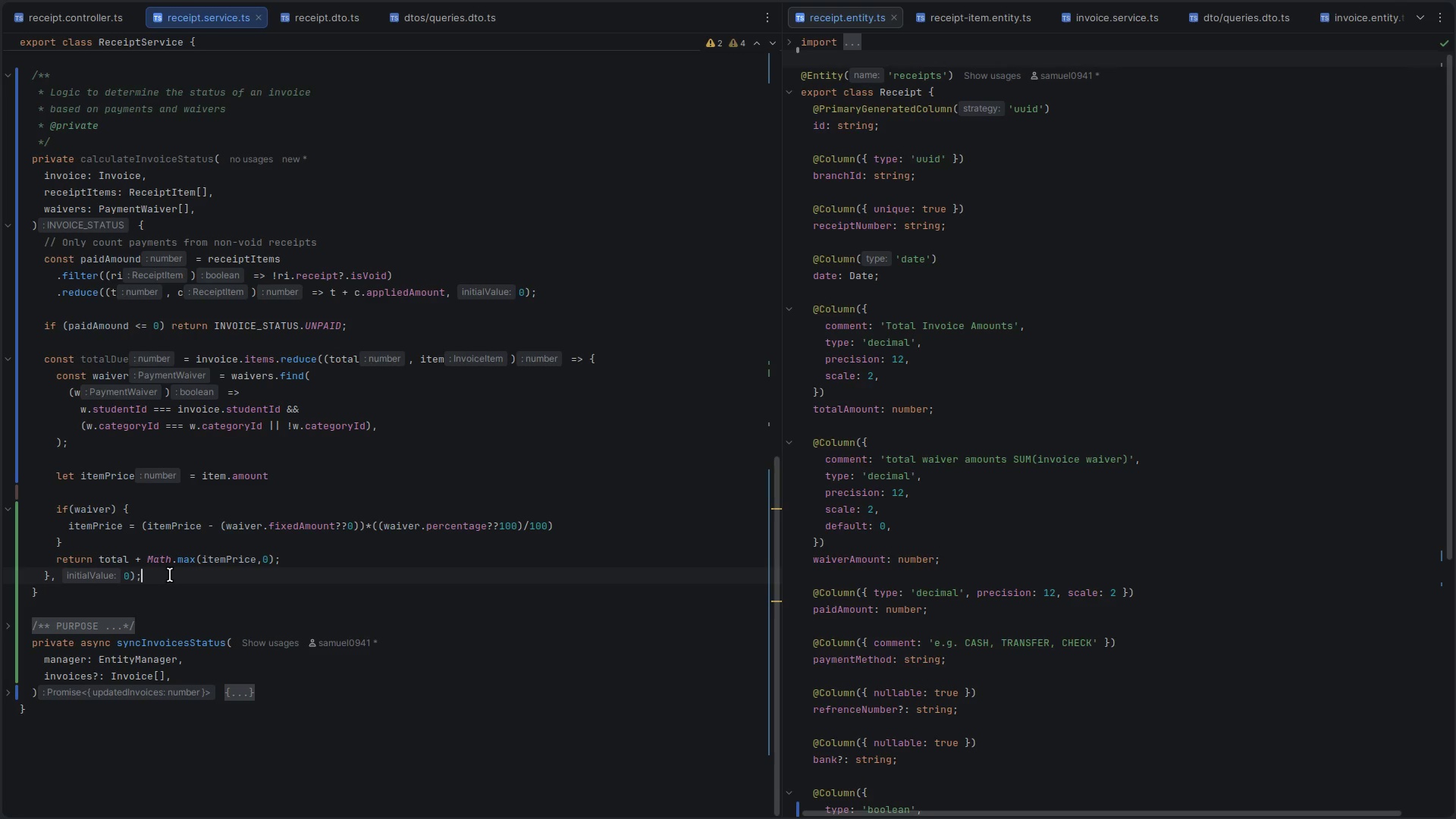 
key(Enter)
 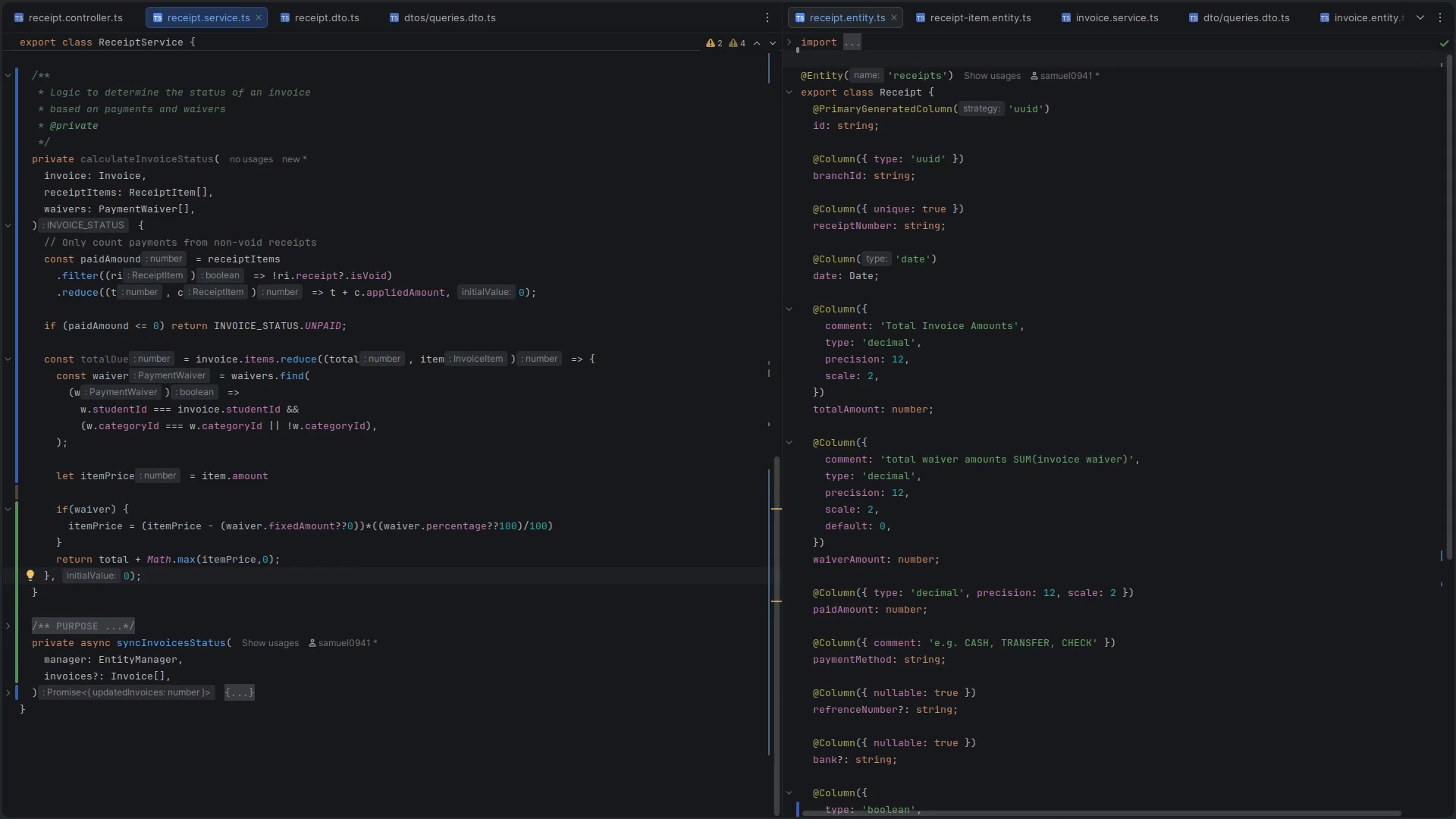 
key(Enter)
 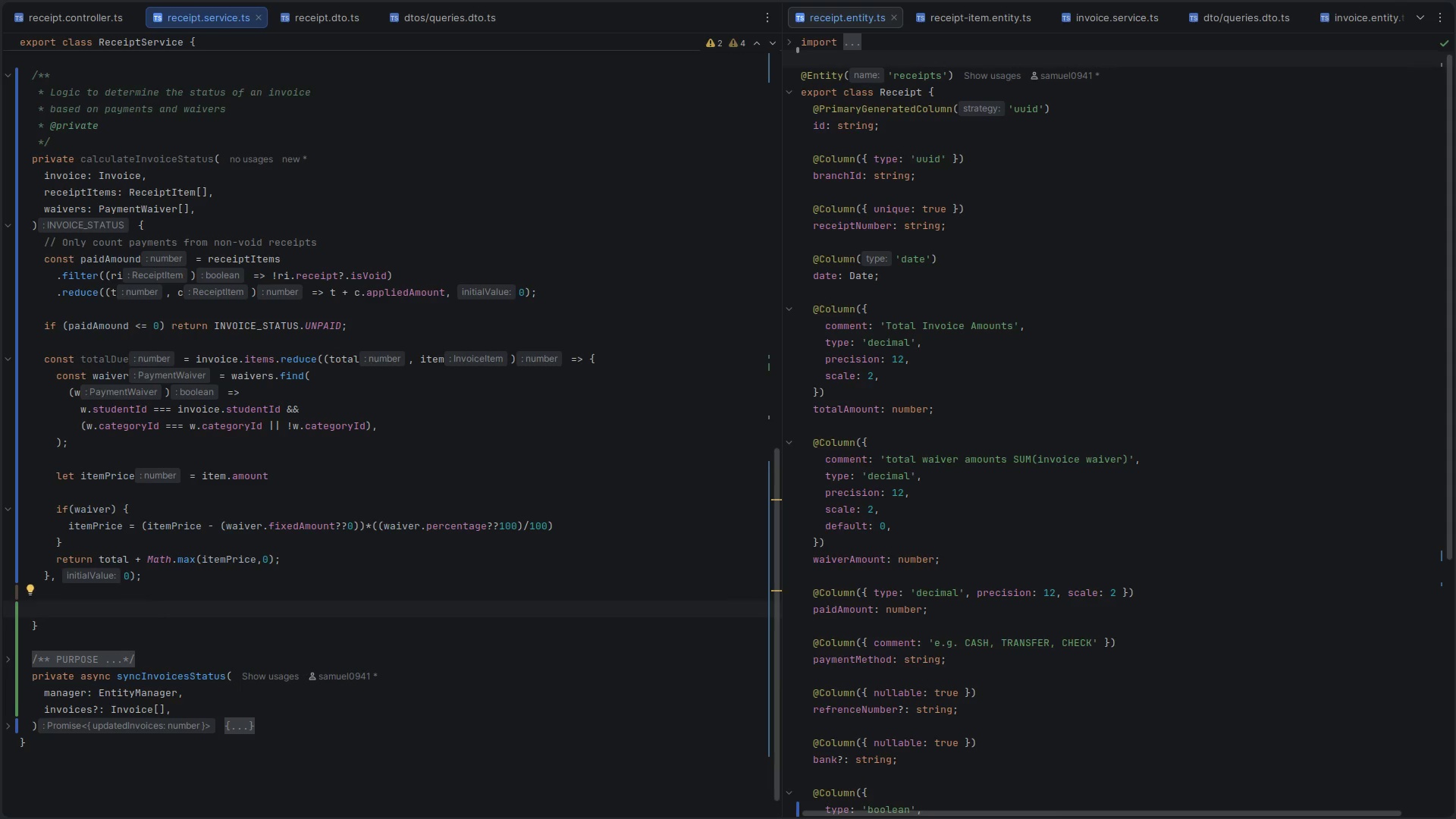 
type(return api)
key(Backspace)
key(Backspace)
key(Backspace)
type(paid)
 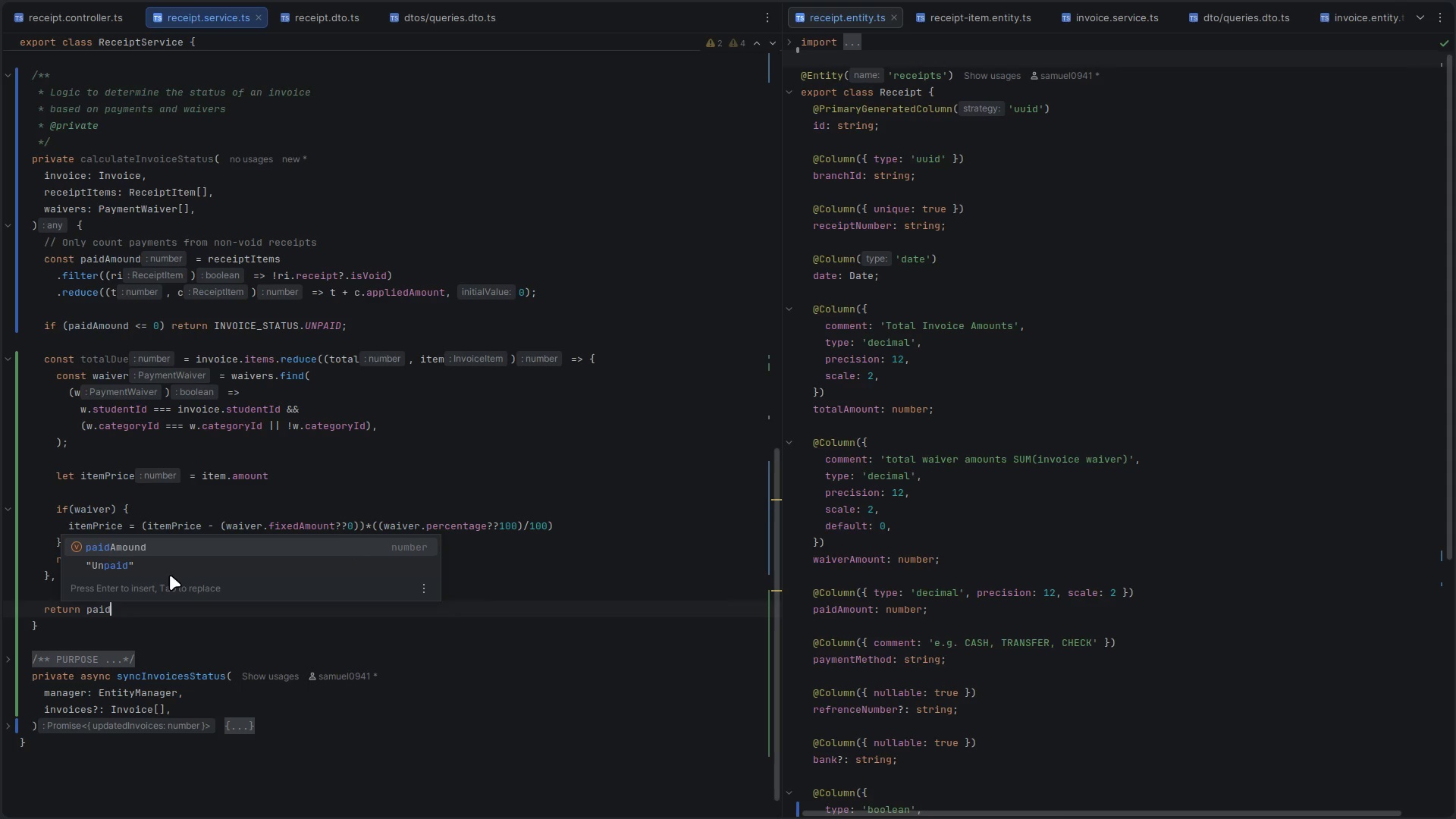 
key(Enter)
 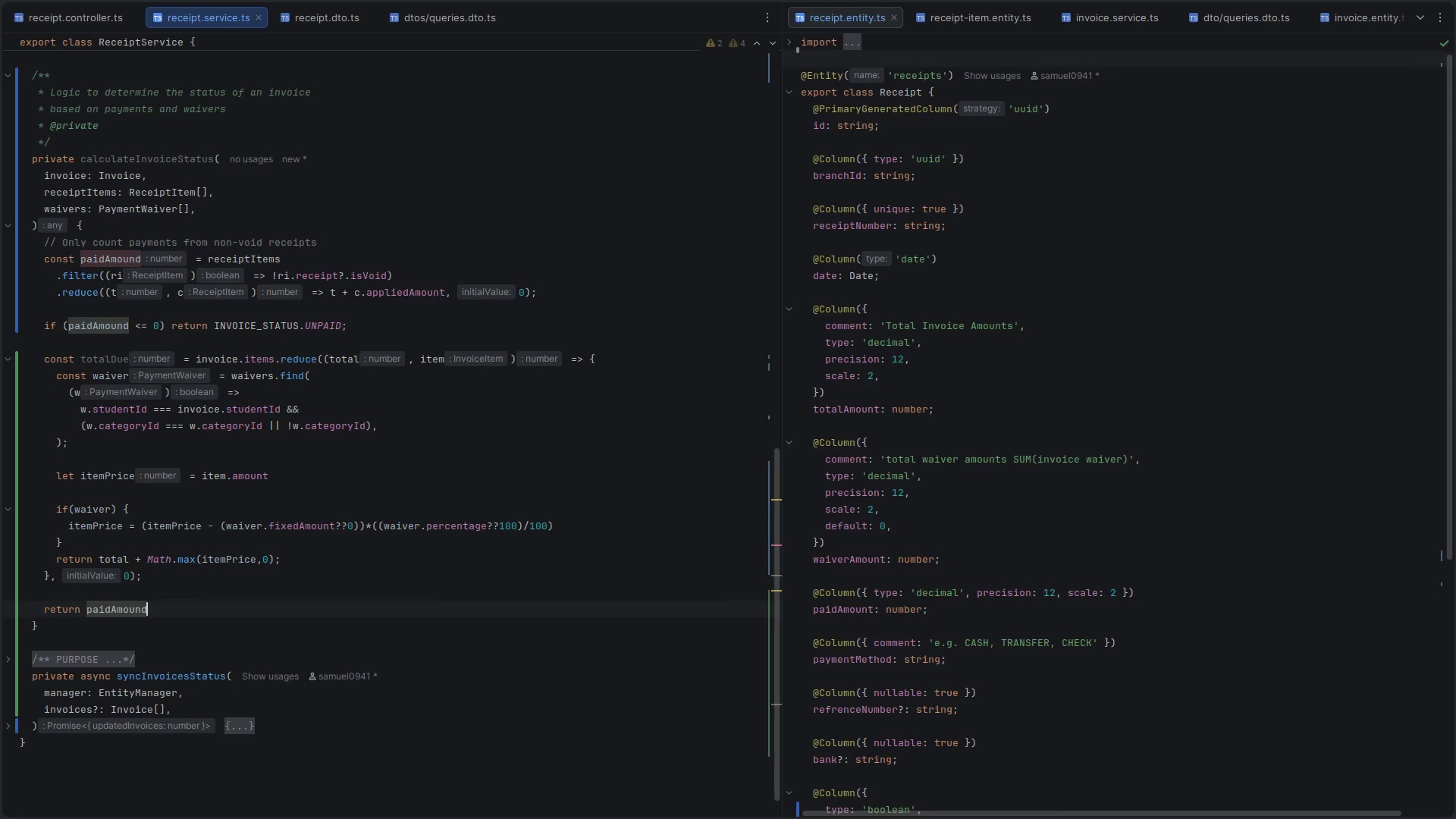 
type(>-)
key(Backspace)
type(=total)
 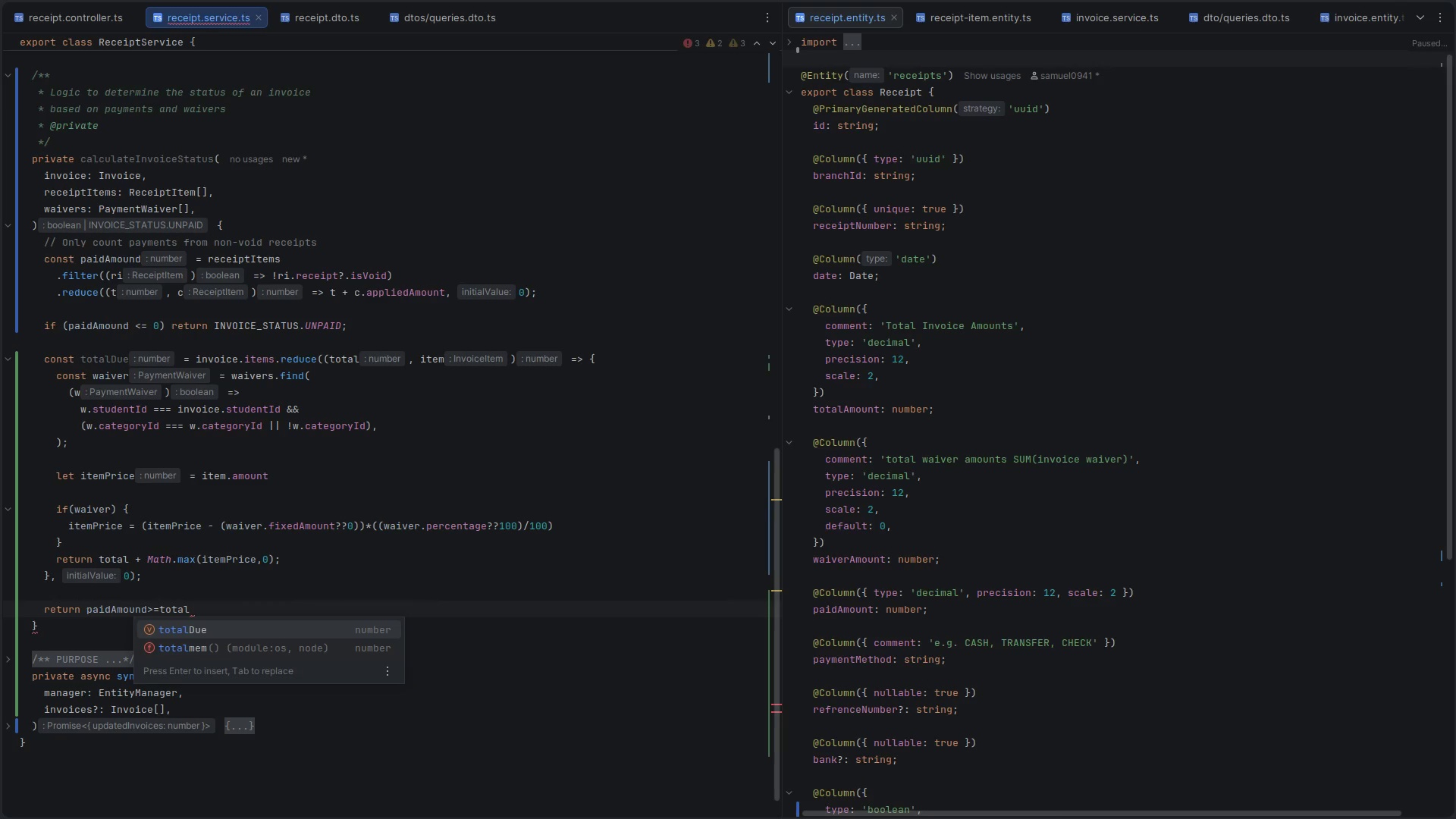 
key(Enter)
 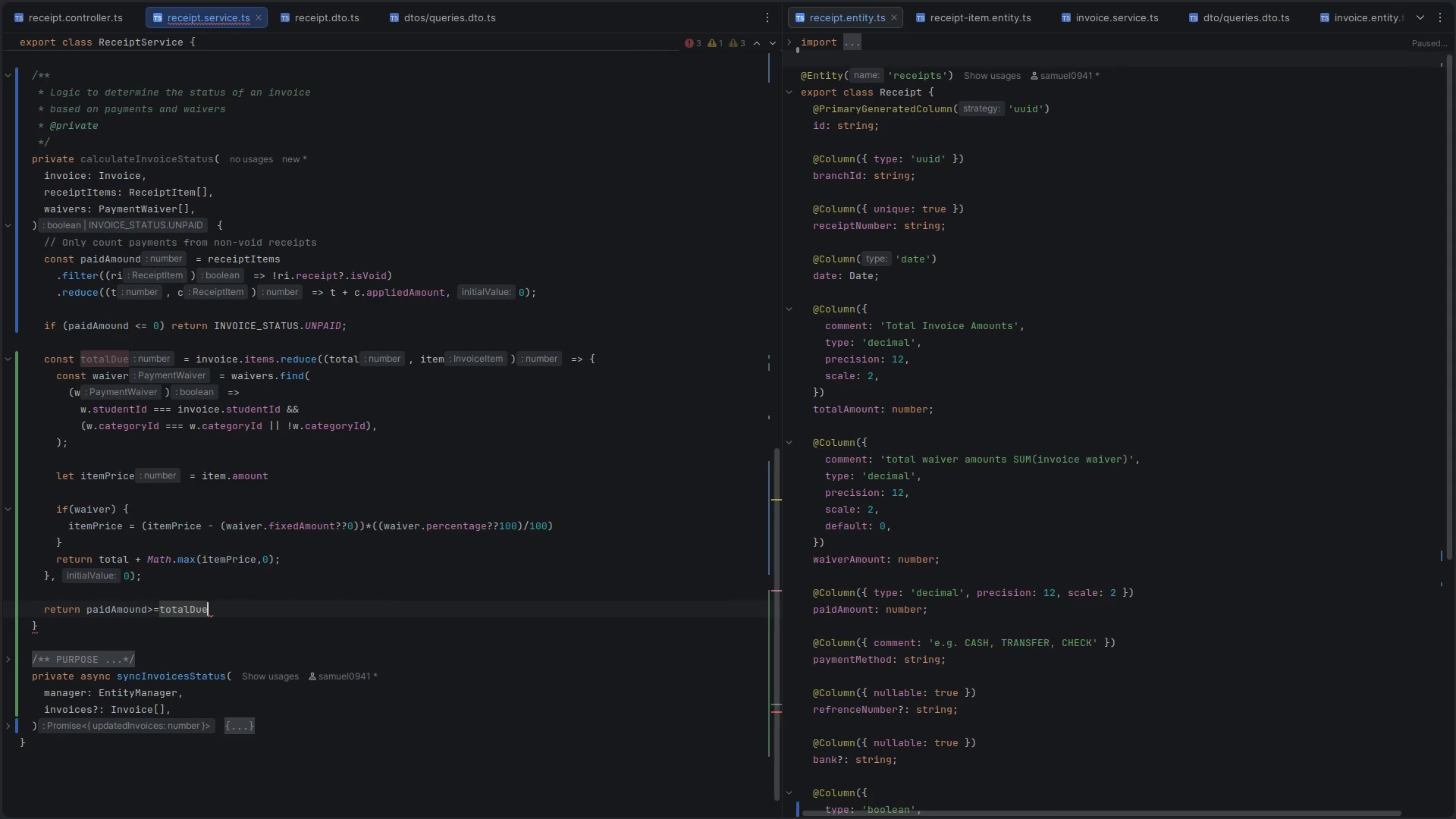 
type(? INVOI)
 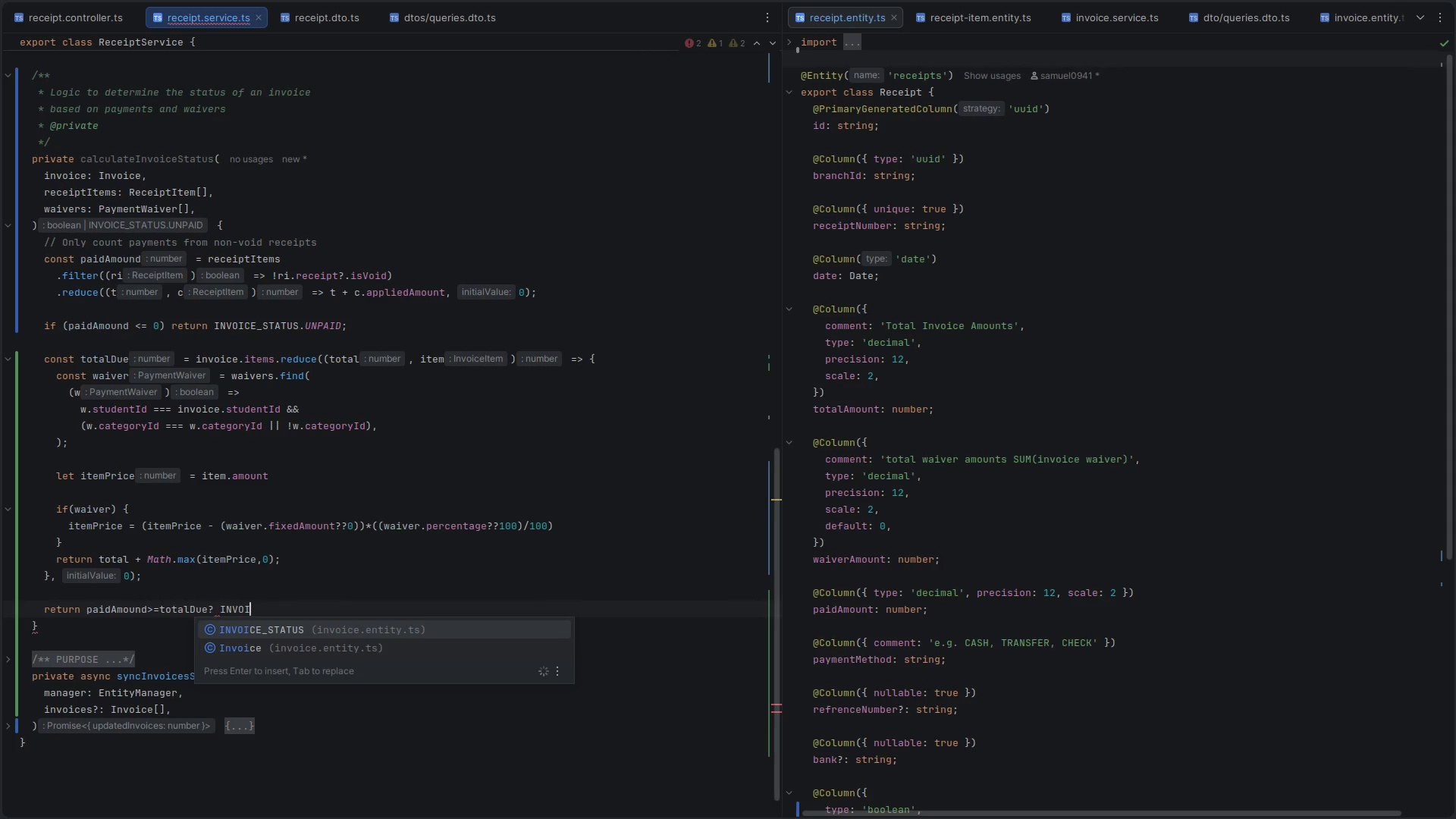 
key(Enter)
 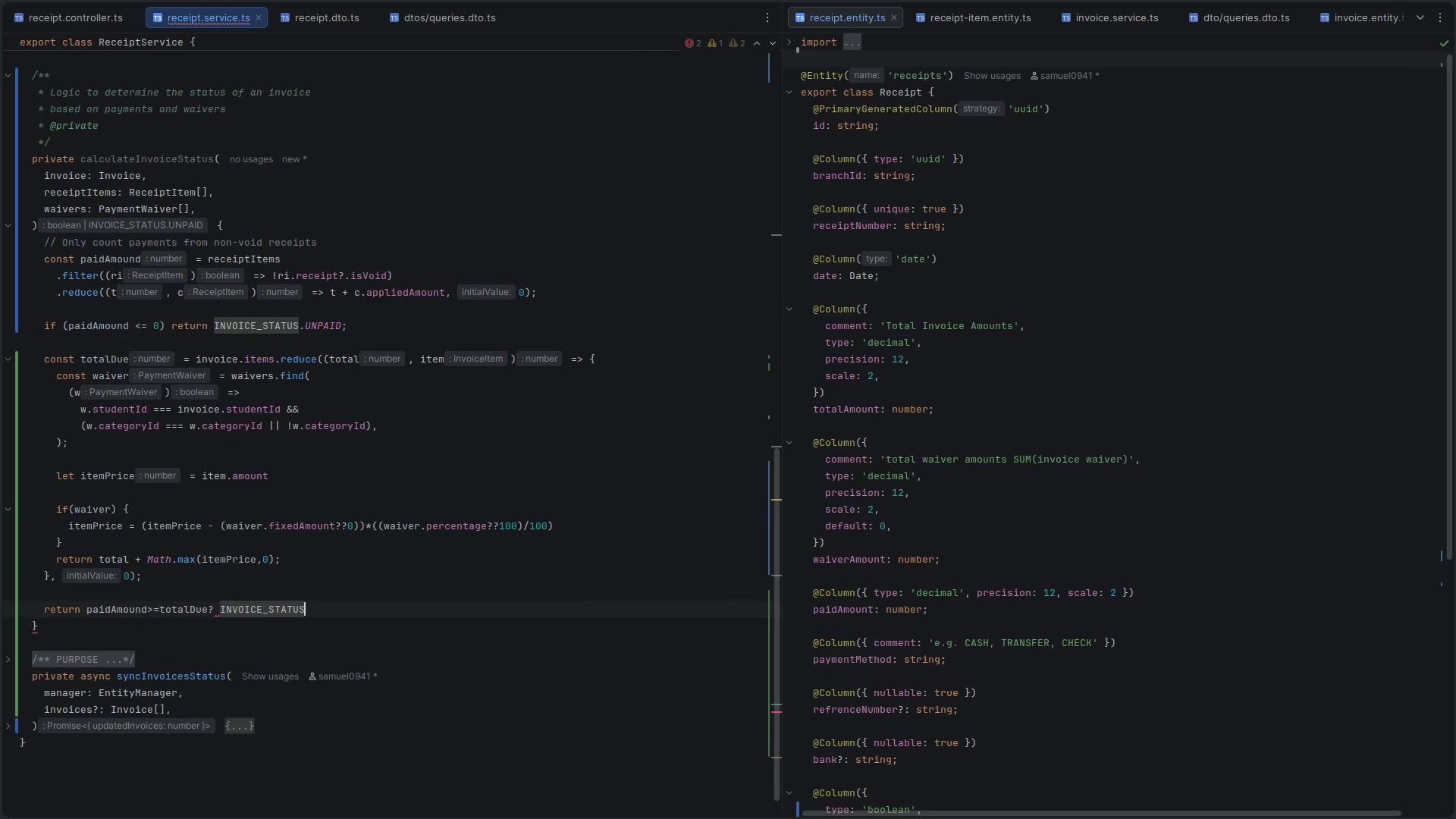 
key(Period)
 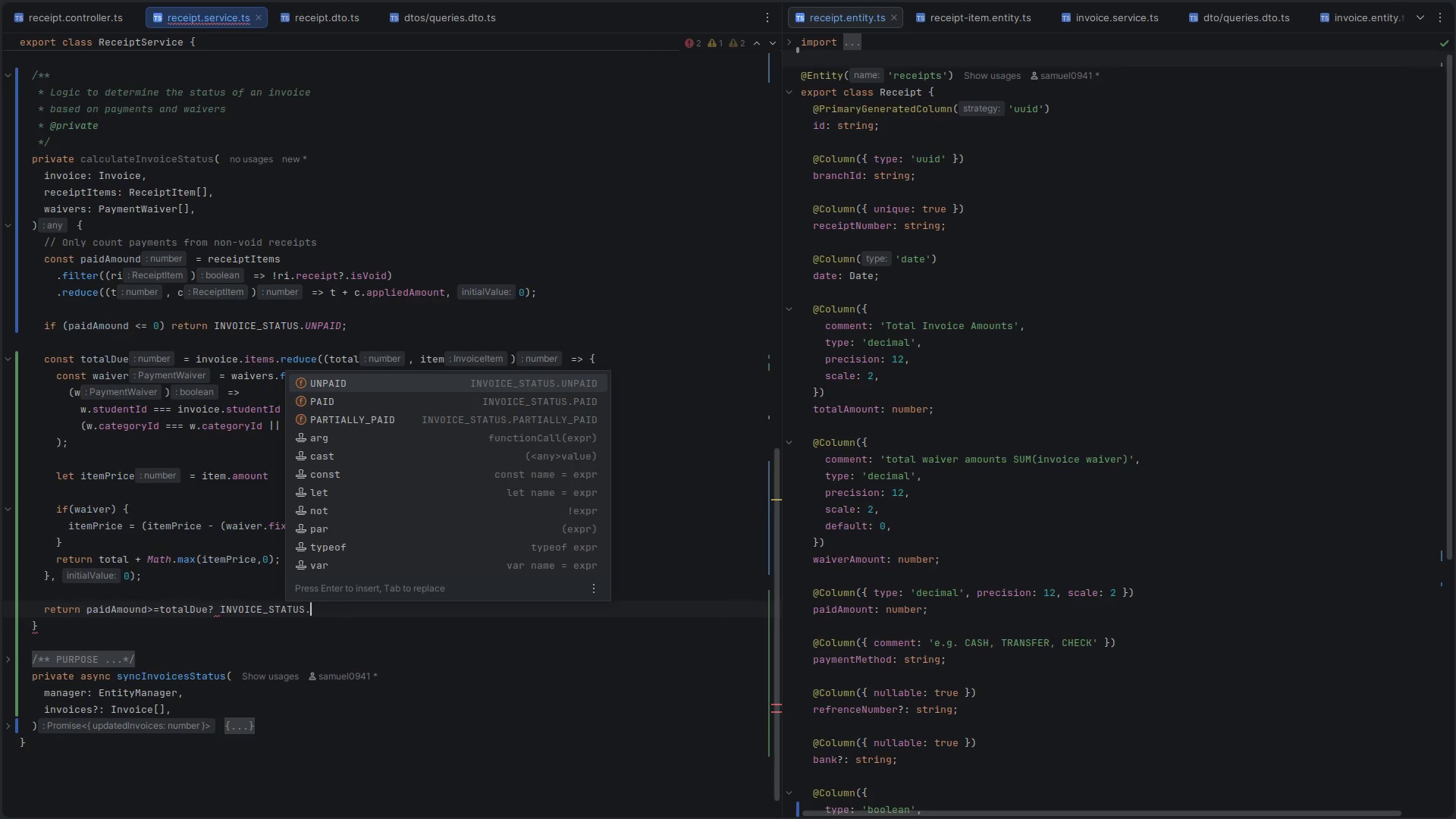 
key(P)
 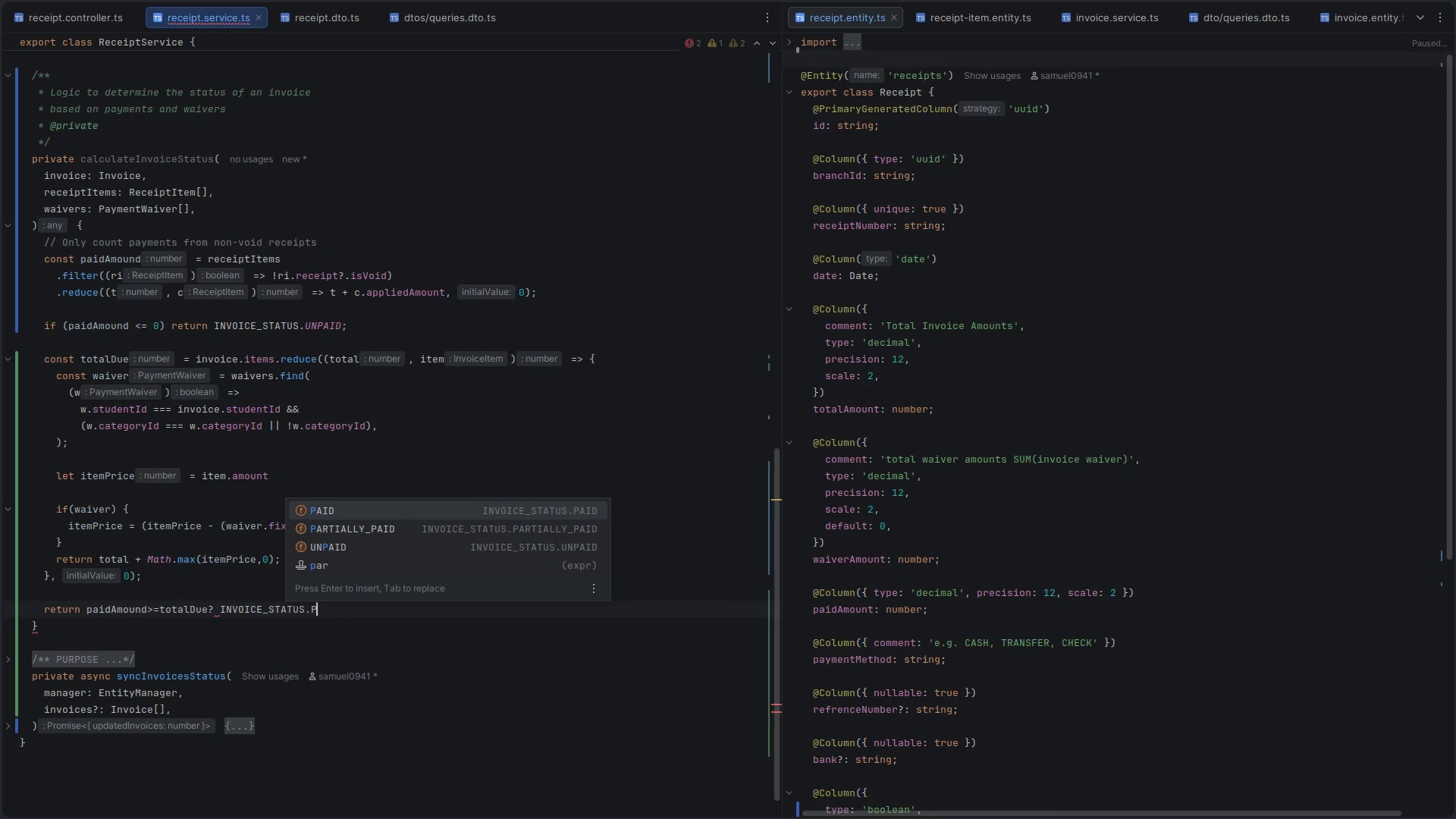 
key(Enter)
 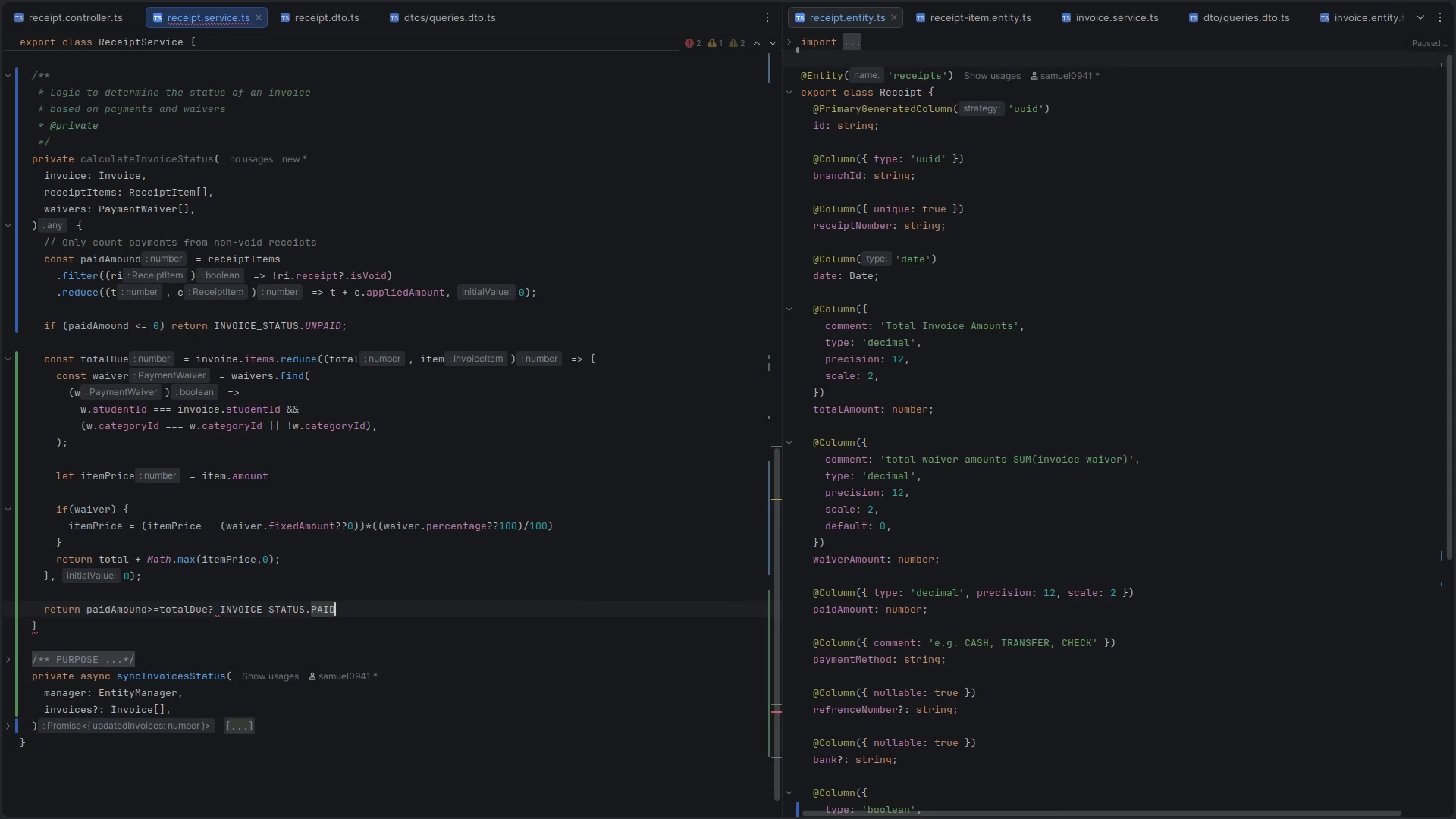 
type(: INO)
key(Backspace)
 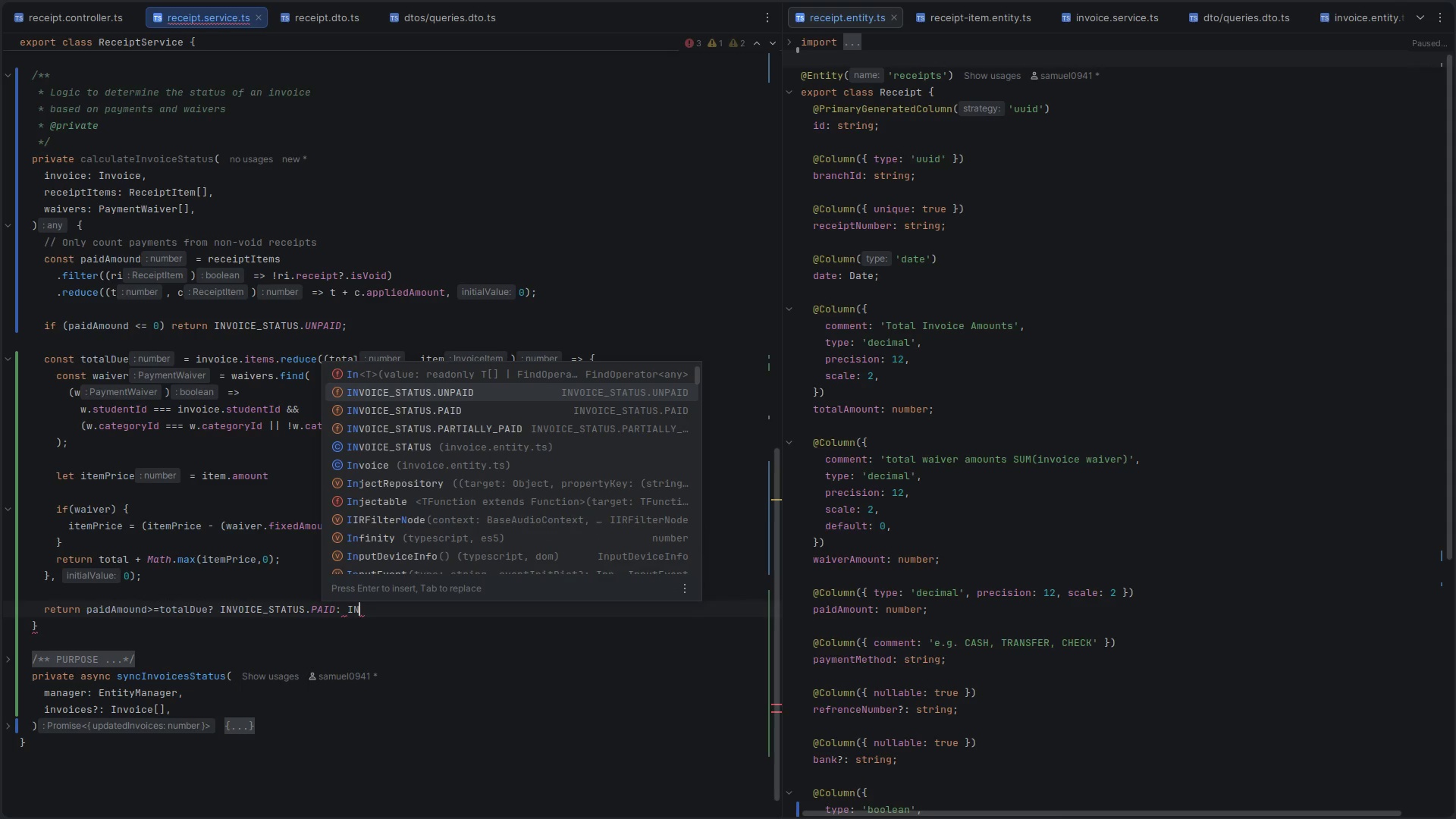 
key(ArrowDown)
 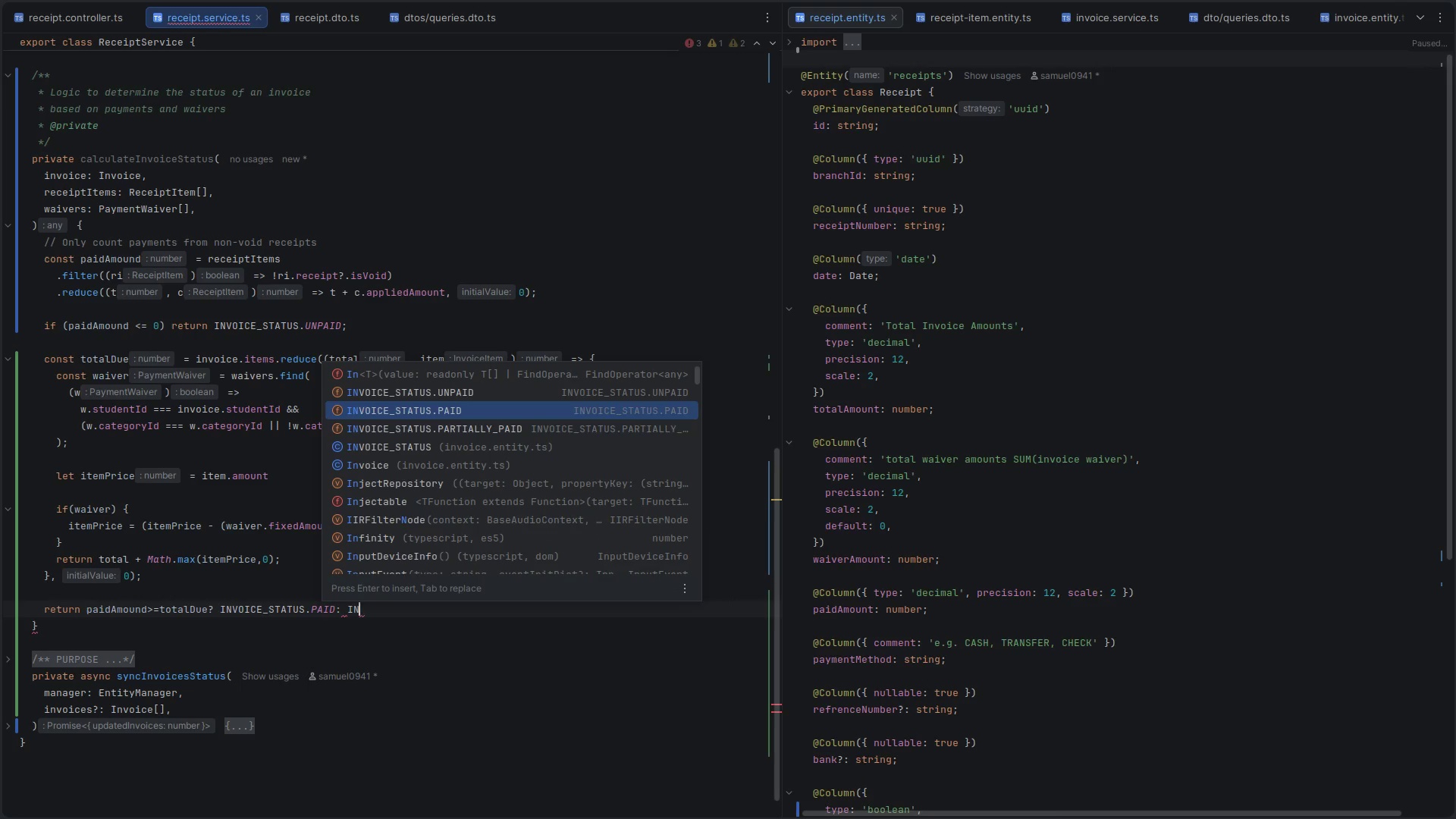 
key(ArrowDown)
 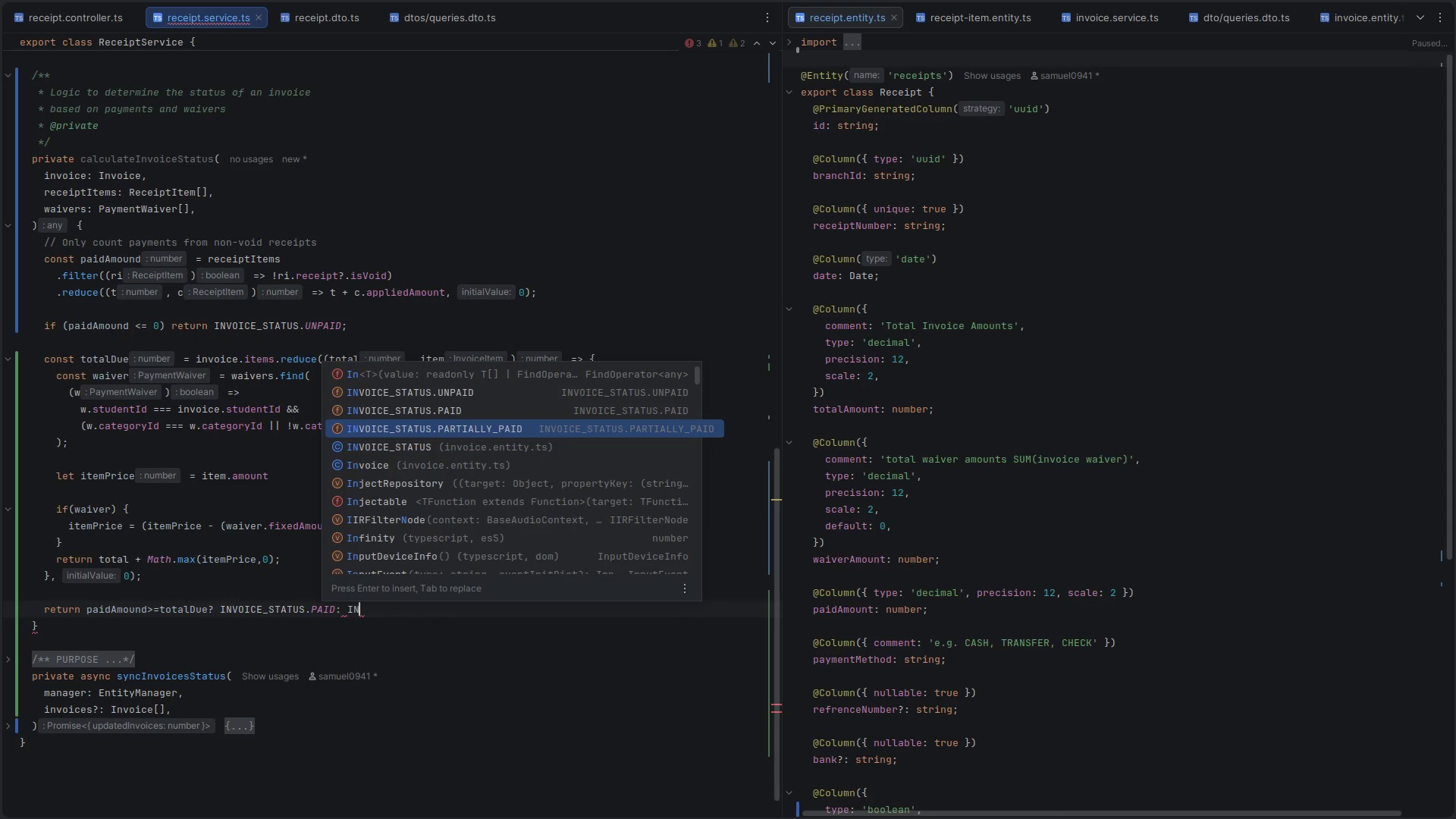 
key(Enter)
 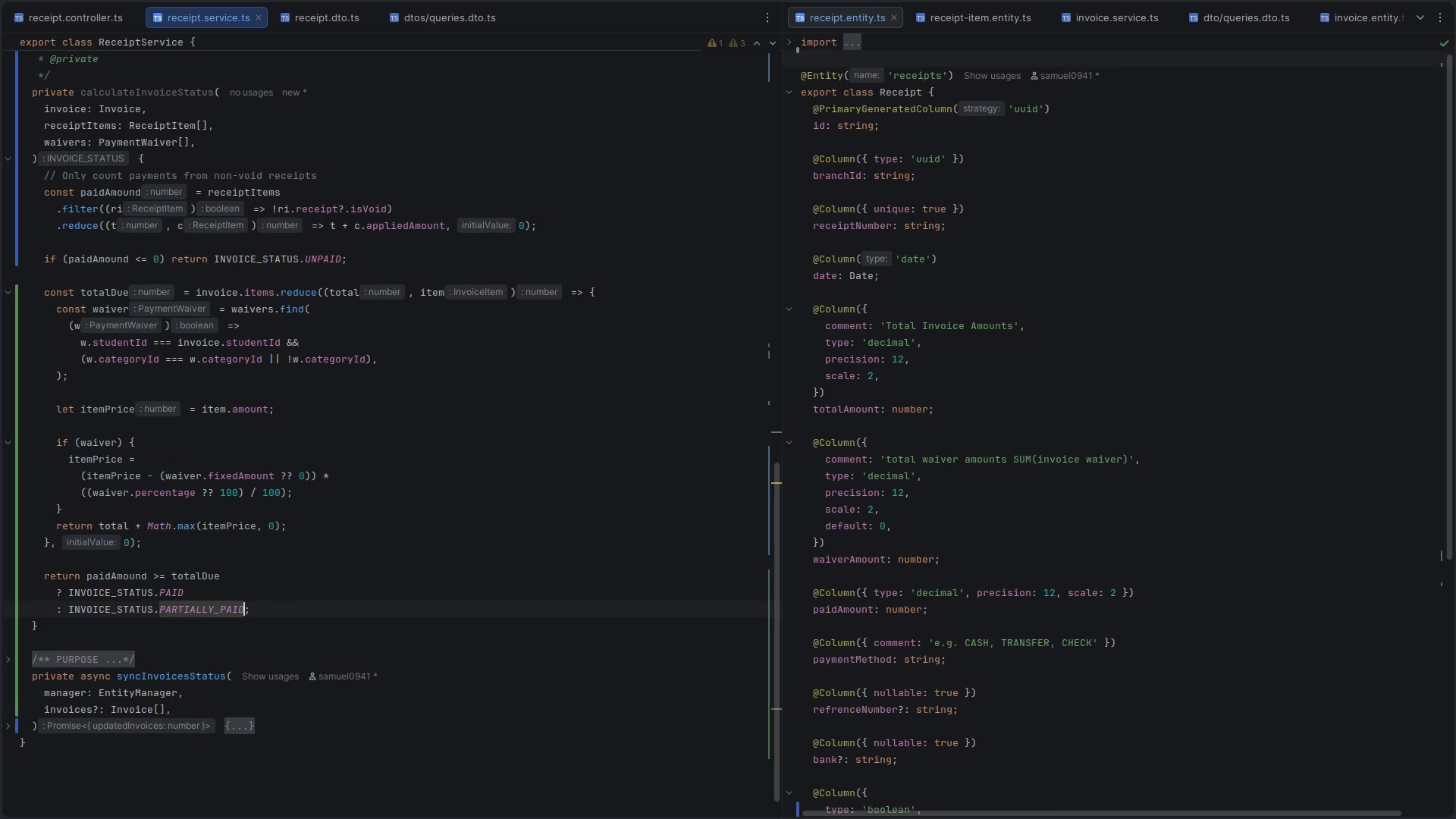 
key(Control+ControlLeft)
 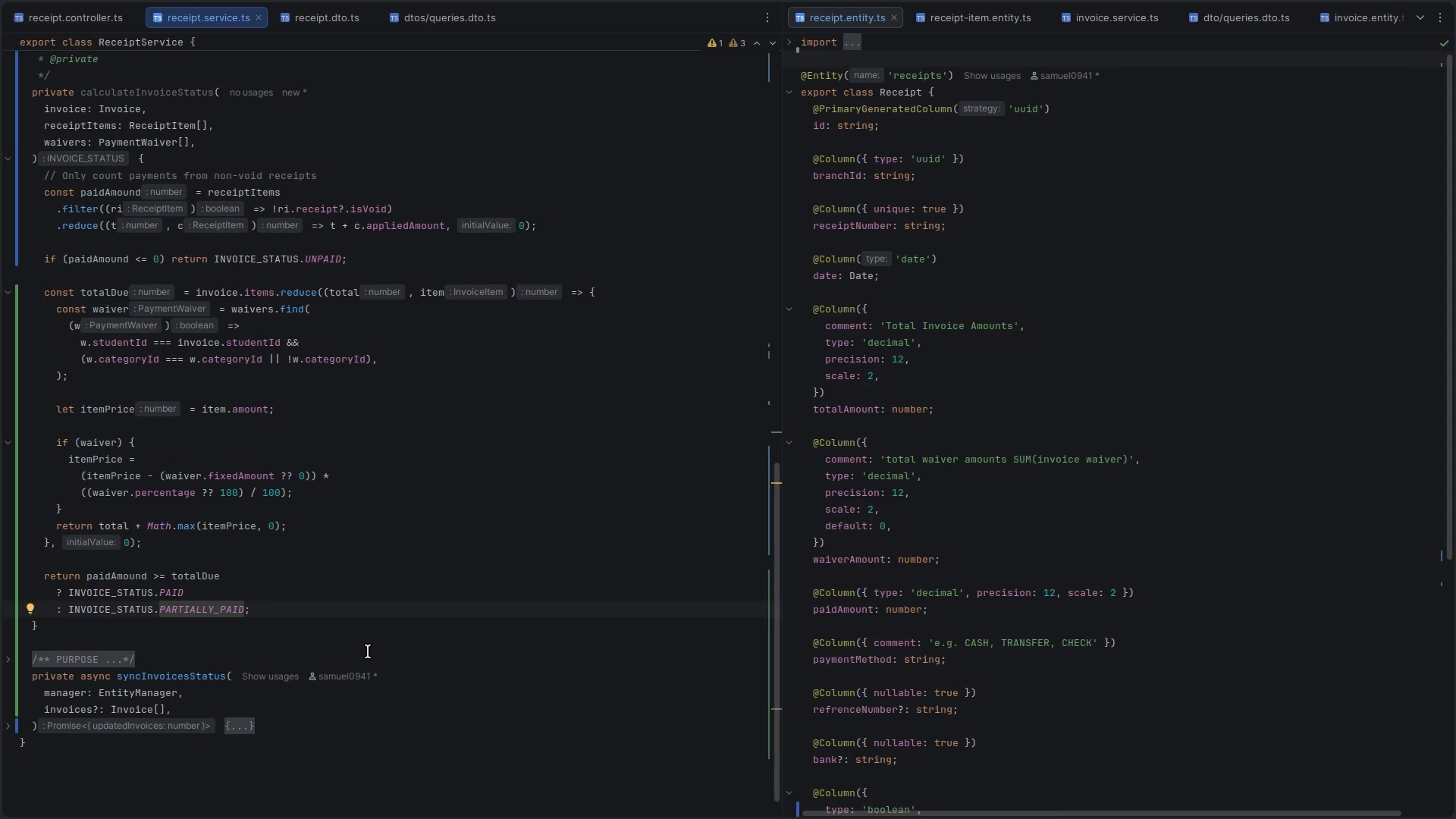 
key(Control+S)
 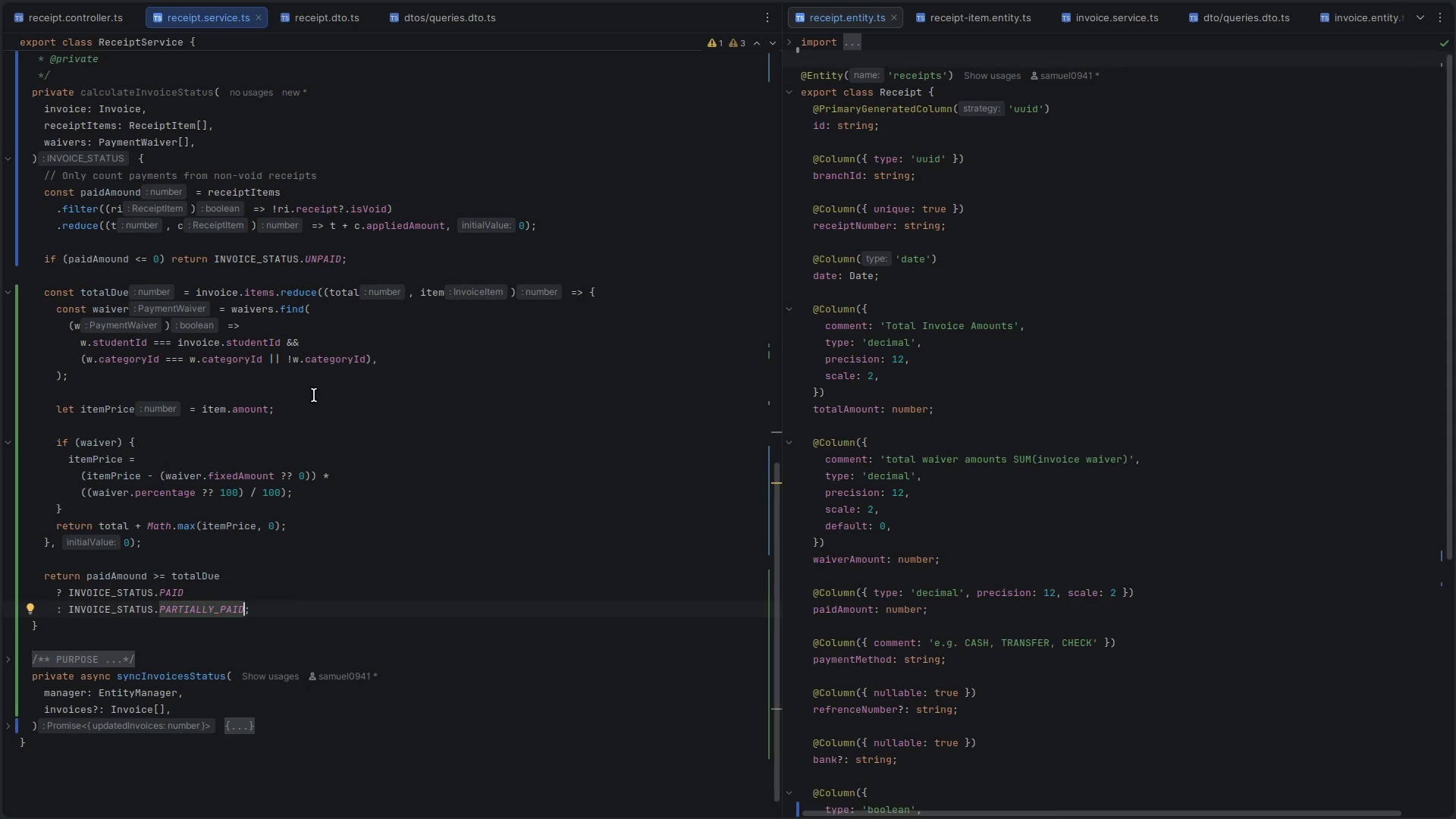 
wait(8.38)
 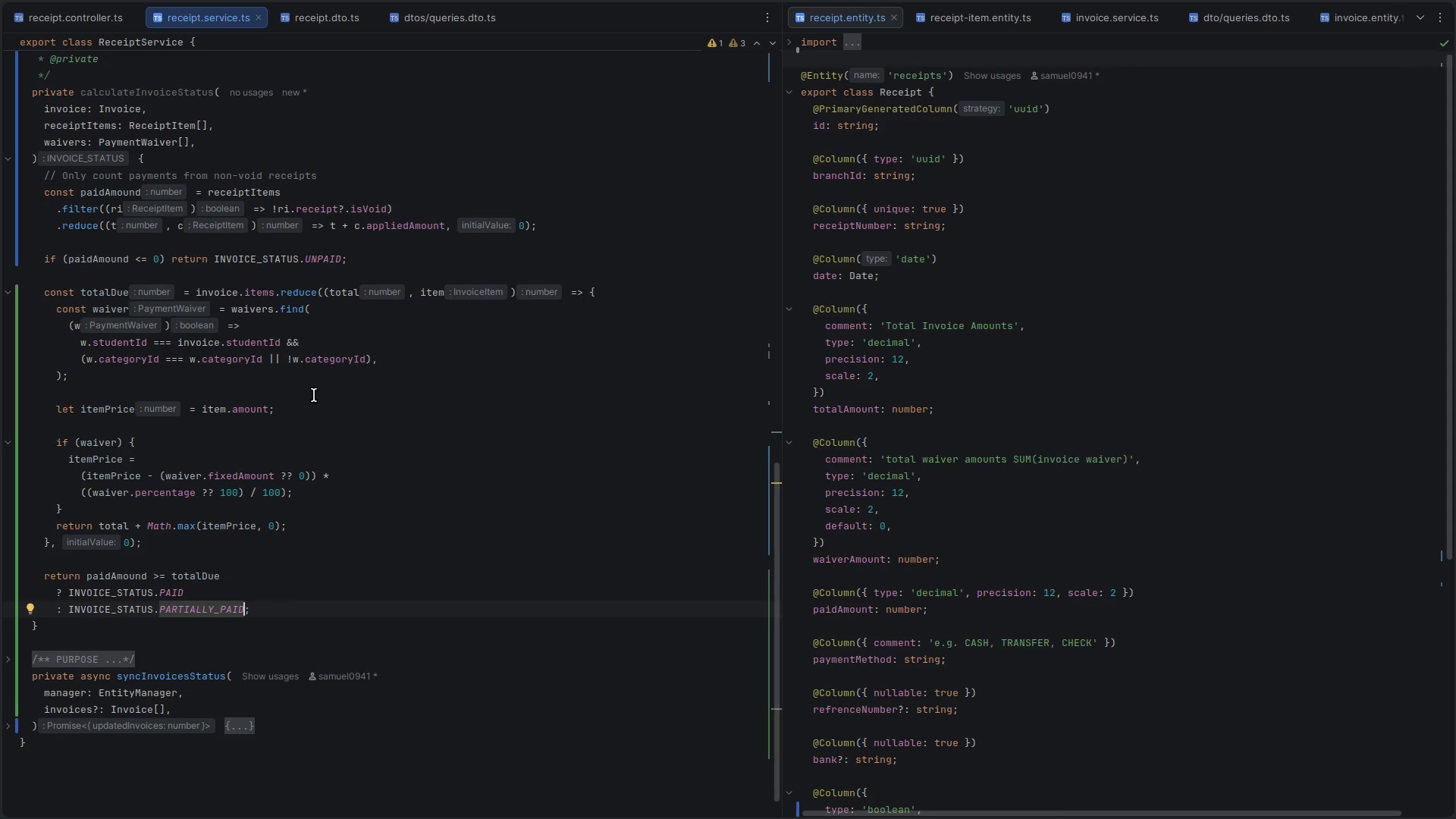 
double_click([99, 442])
 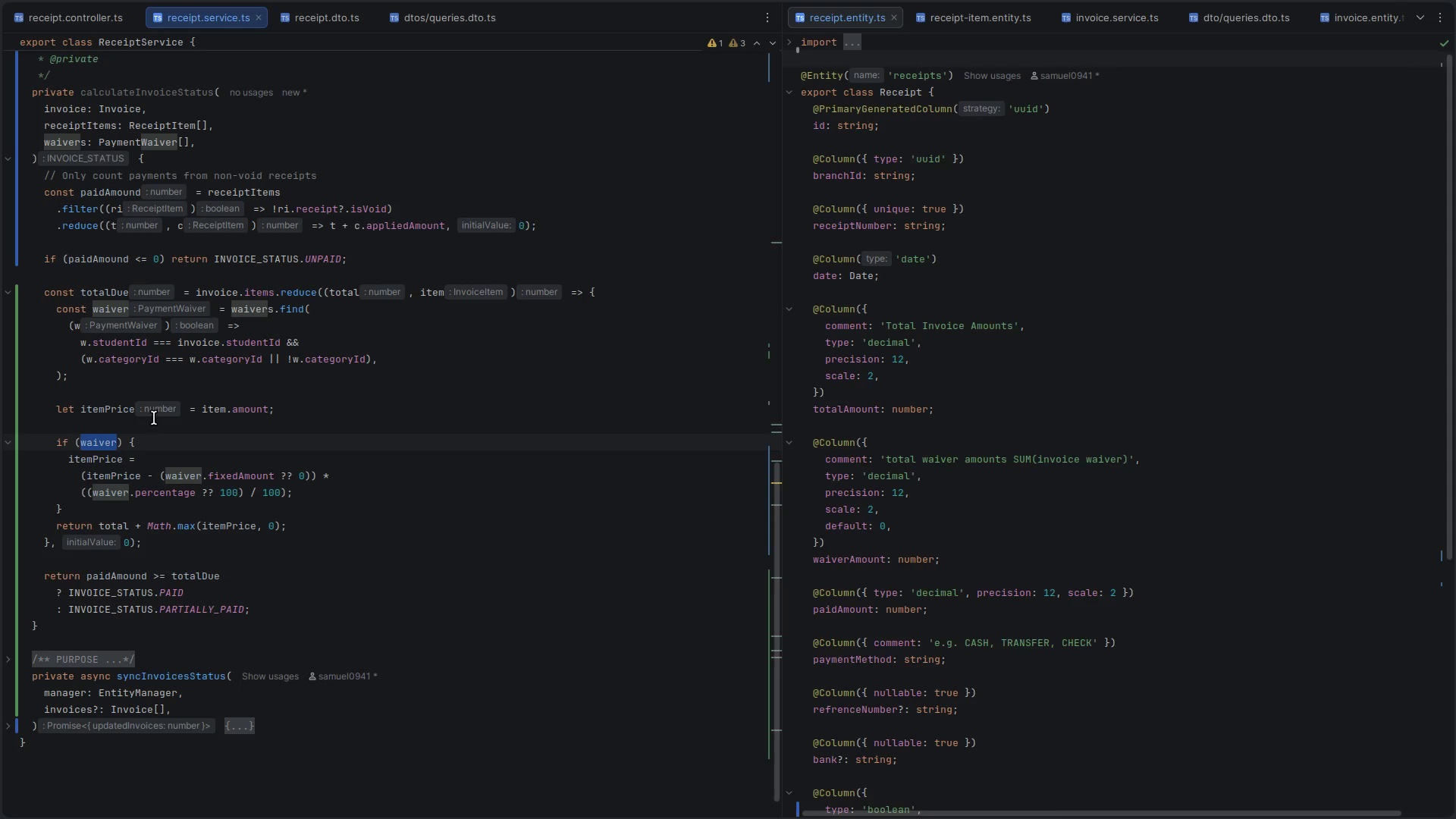 
left_click([99, 414])
 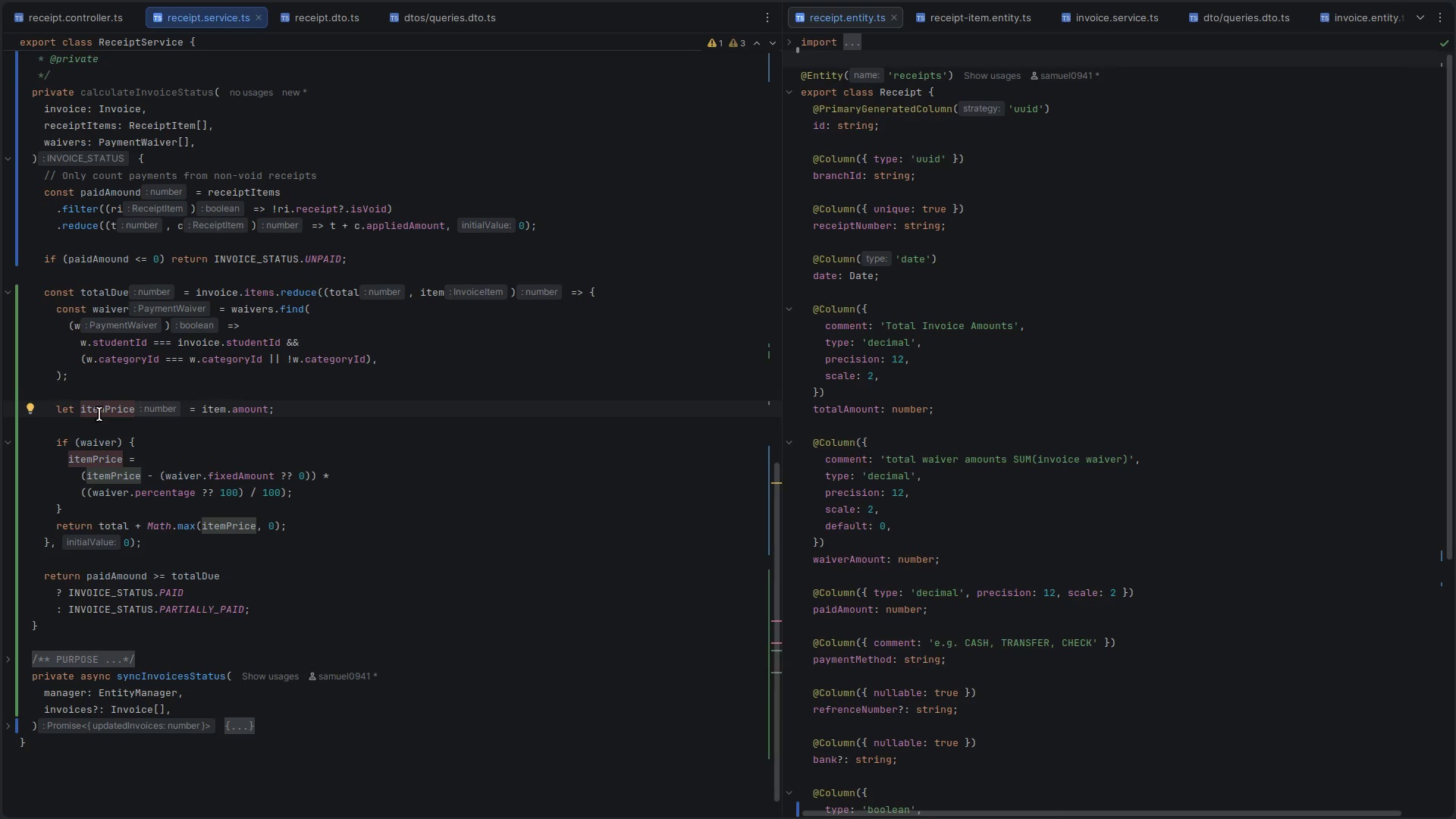 
wait(57.17)
 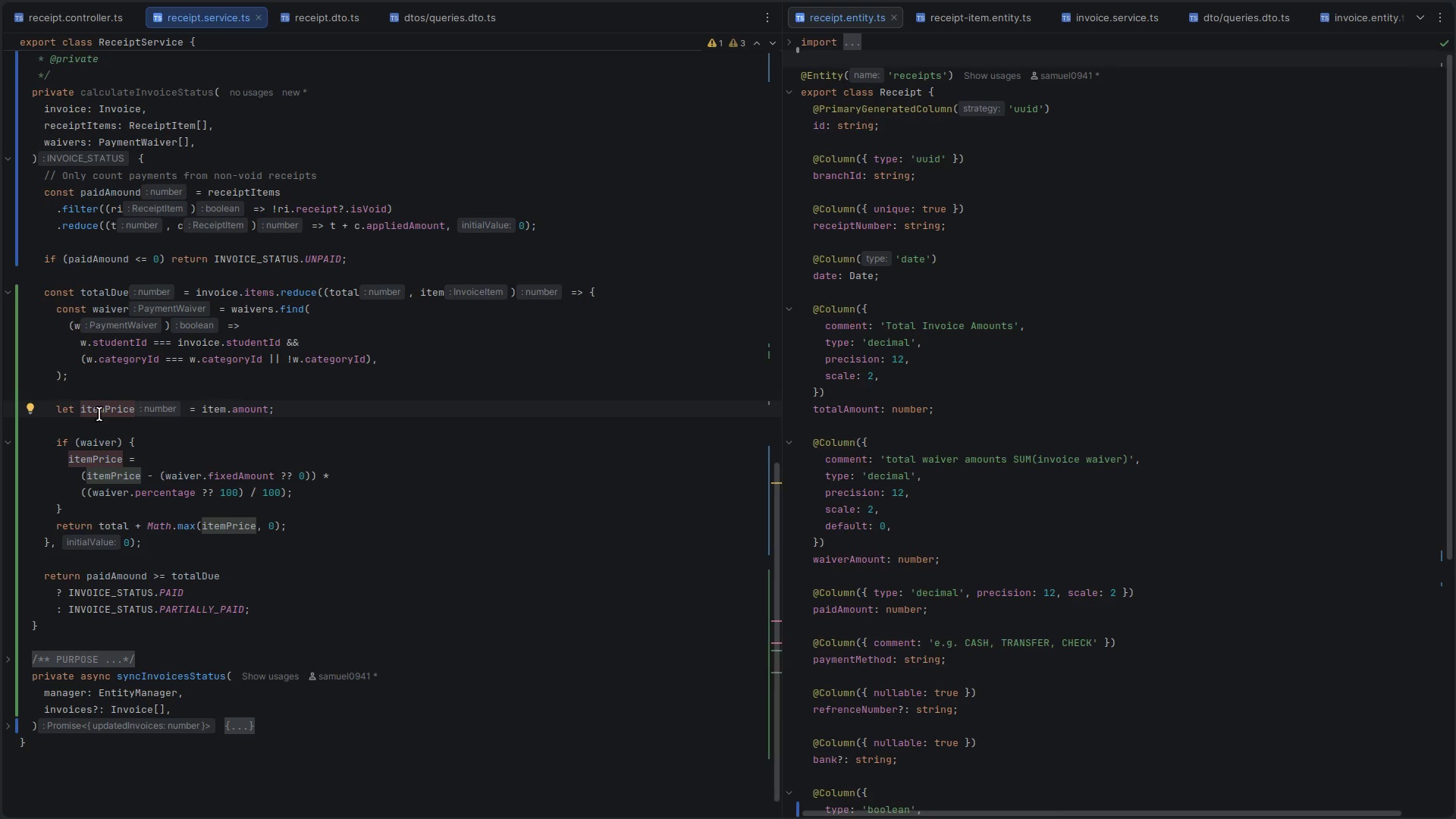 
scroll: coordinate [456, 482], scroll_direction: up, amount: 2.0
 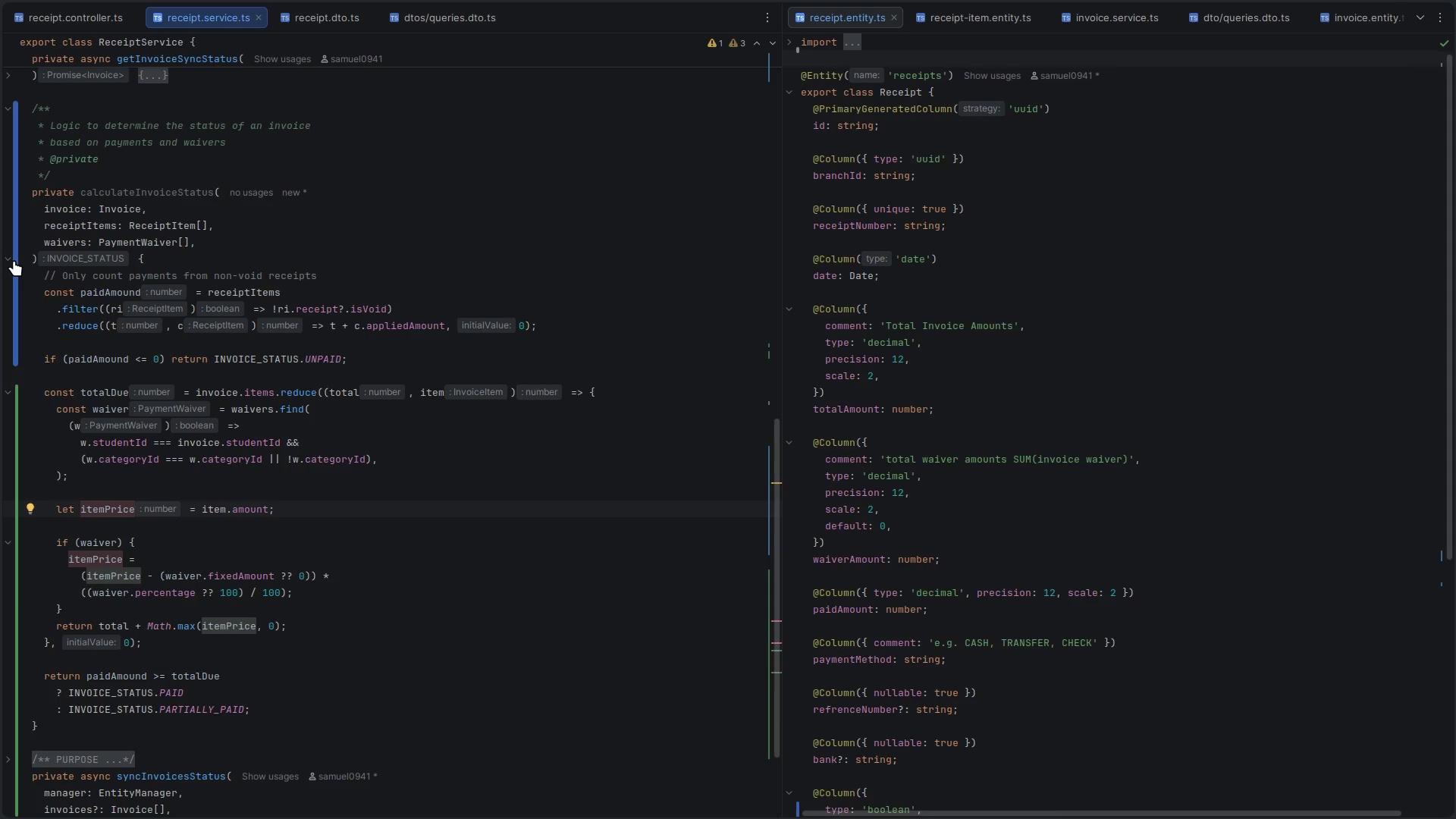 
left_click([7, 259])
 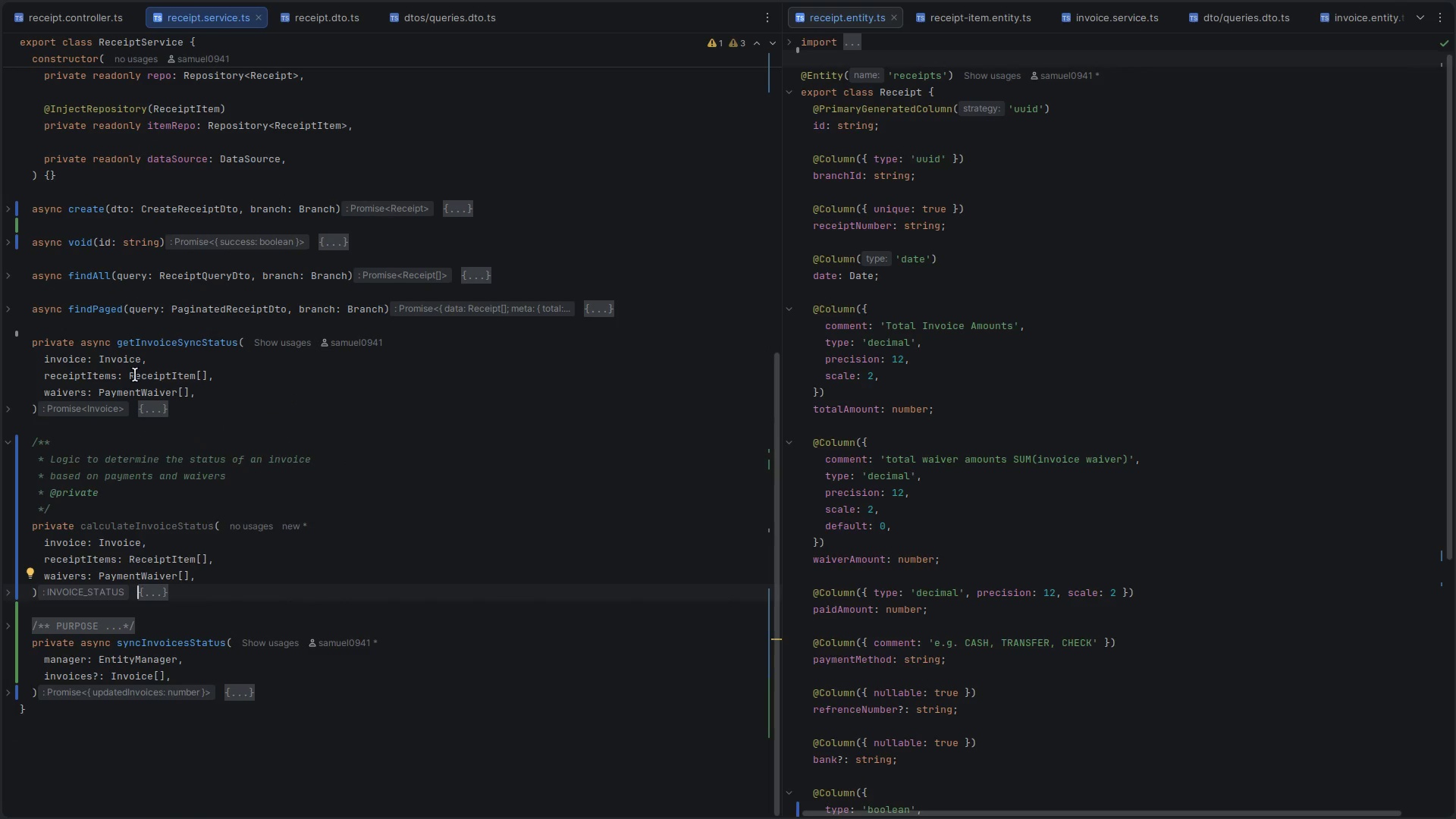 
double_click([165, 344])
 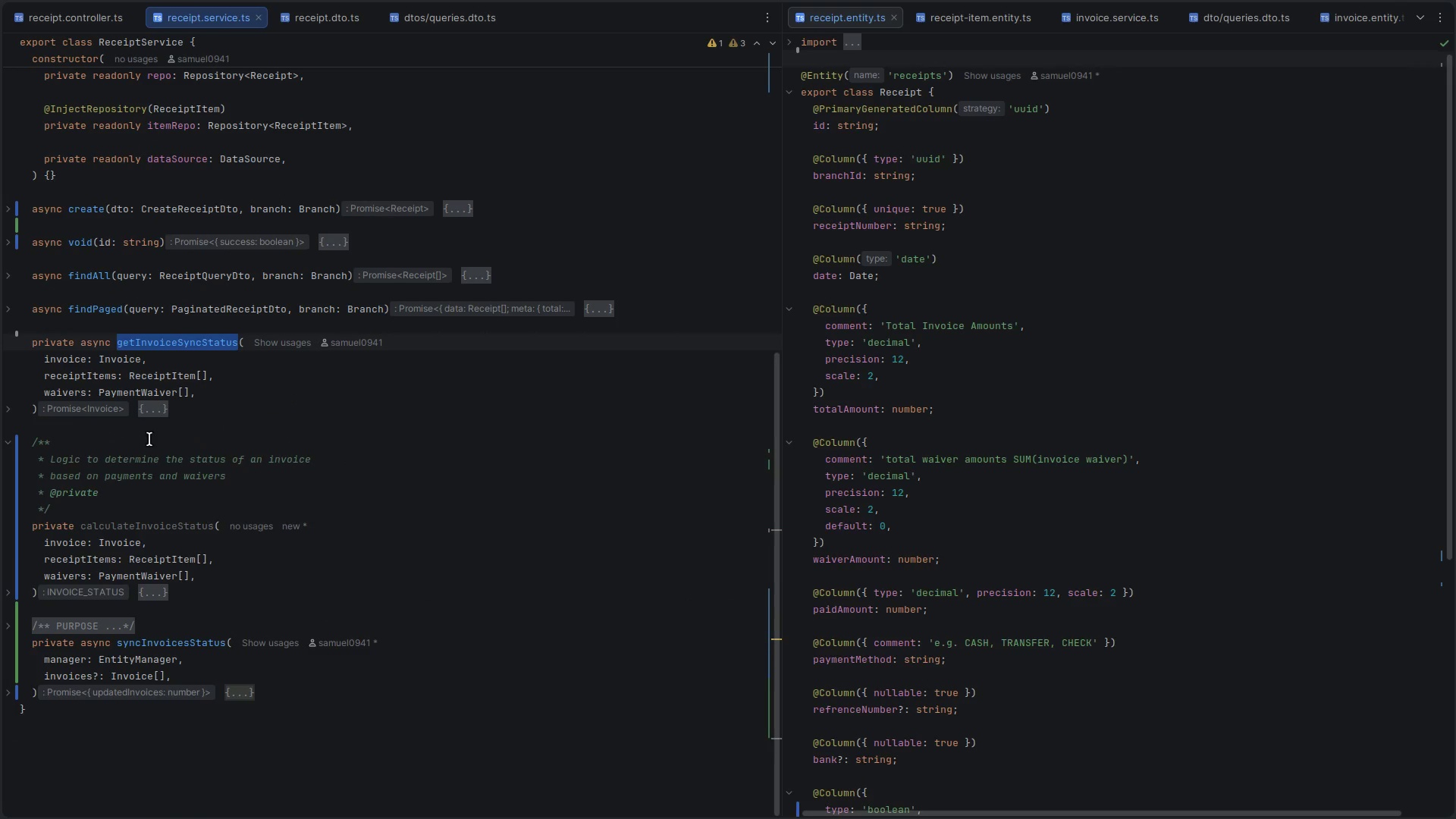 
key(Control+C)
 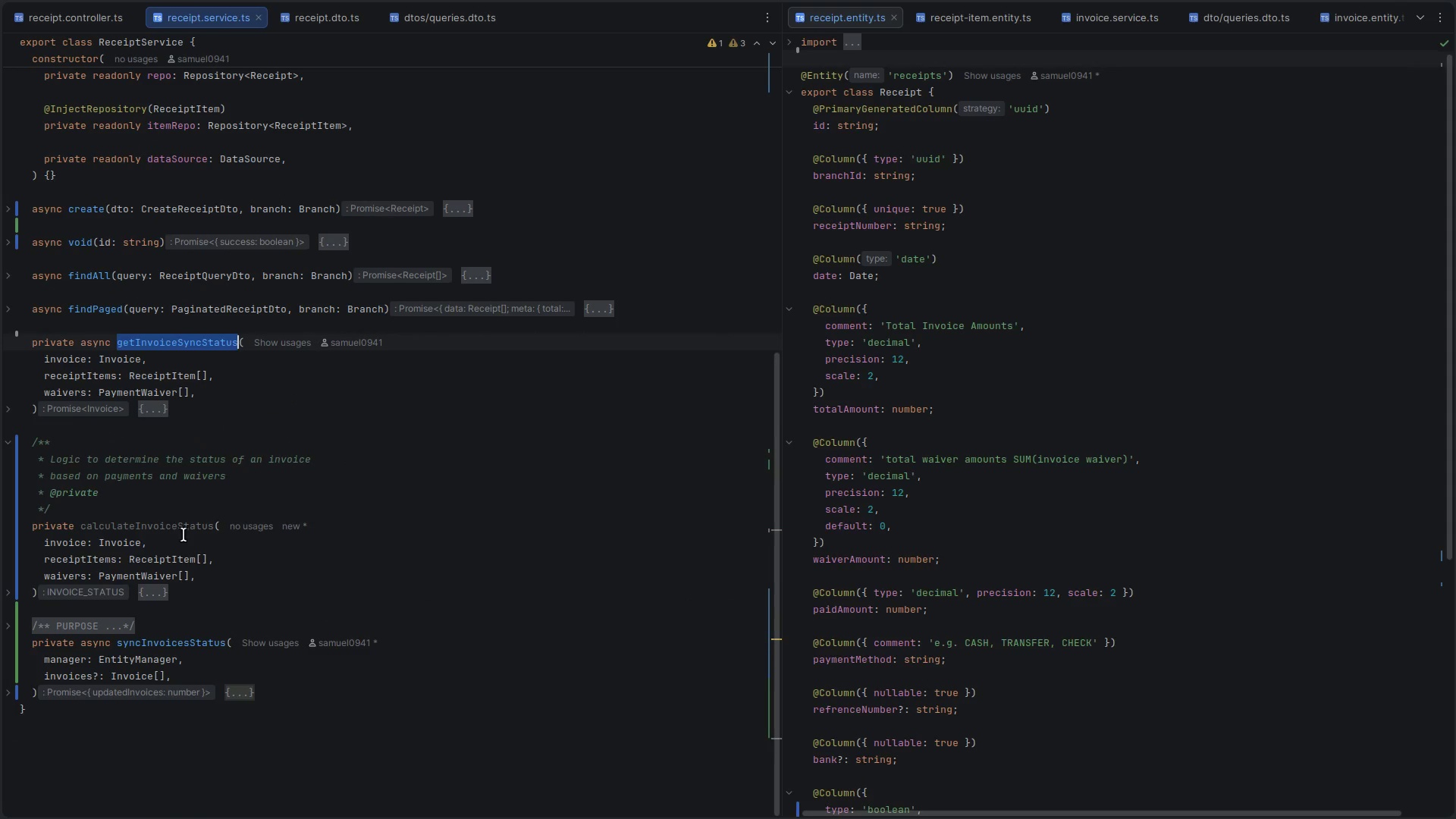 
key(CapsLock)
 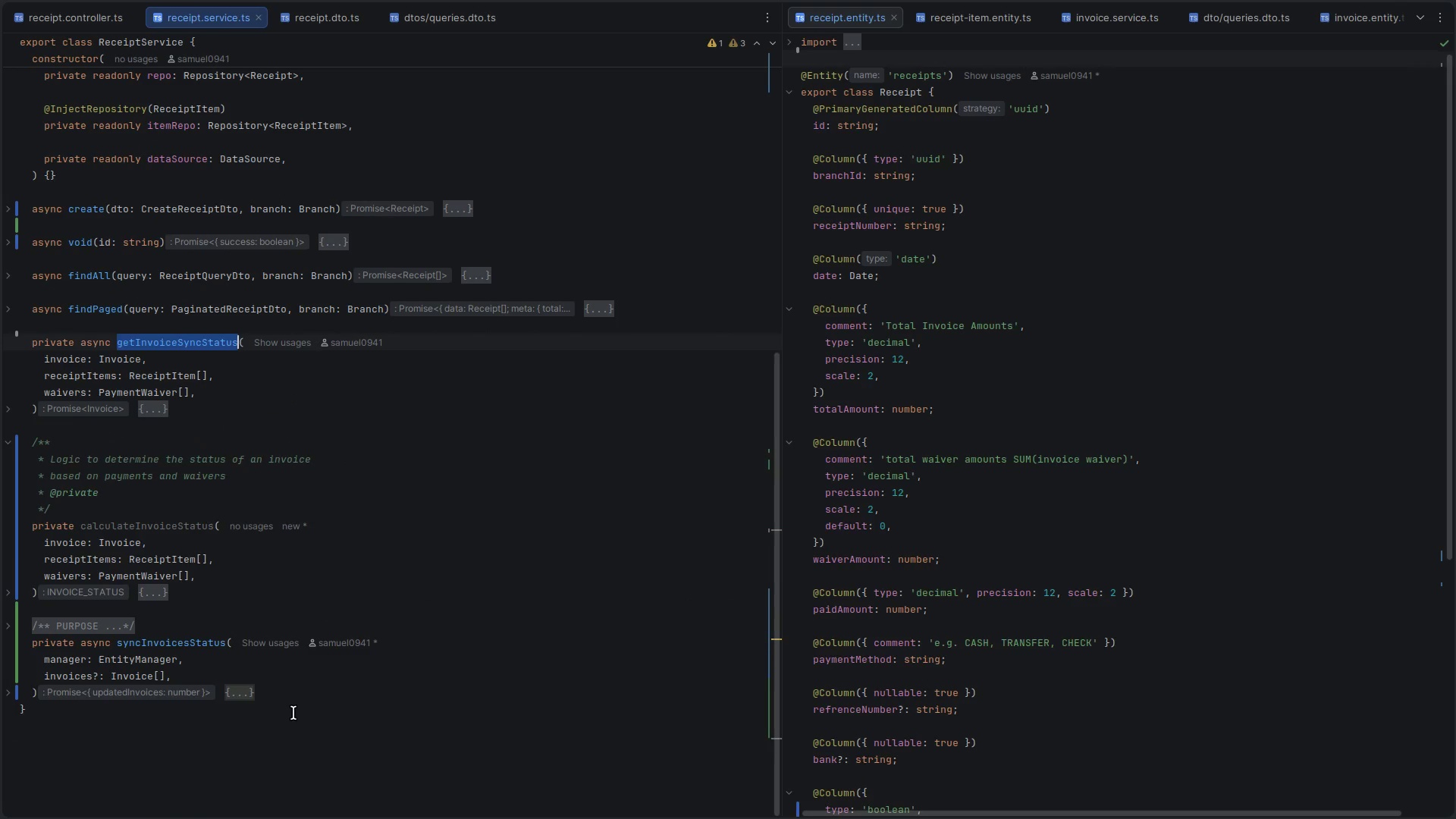 
scroll: coordinate [293, 711], scroll_direction: down, amount: 4.0
 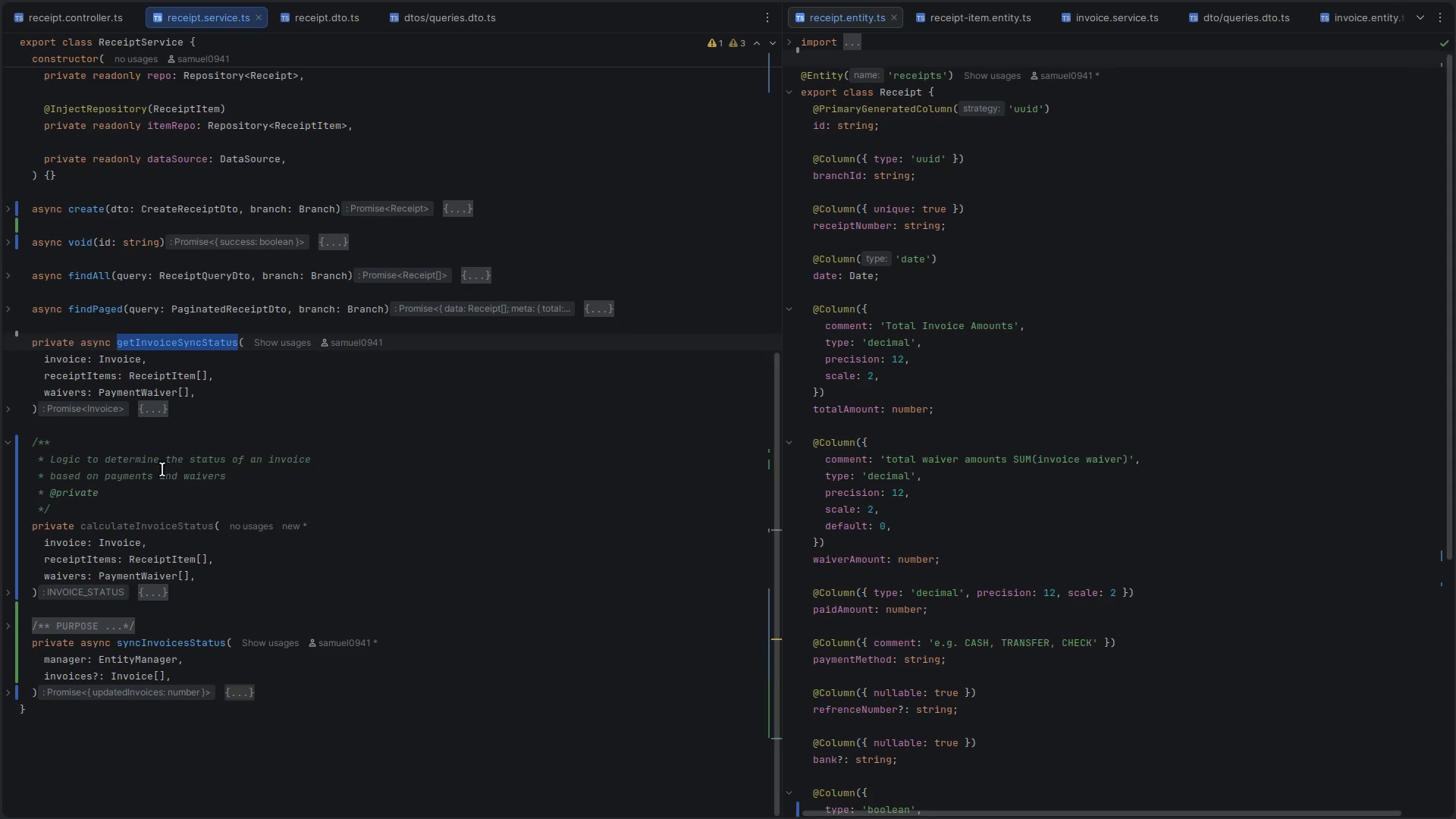 
wait(5.4)
 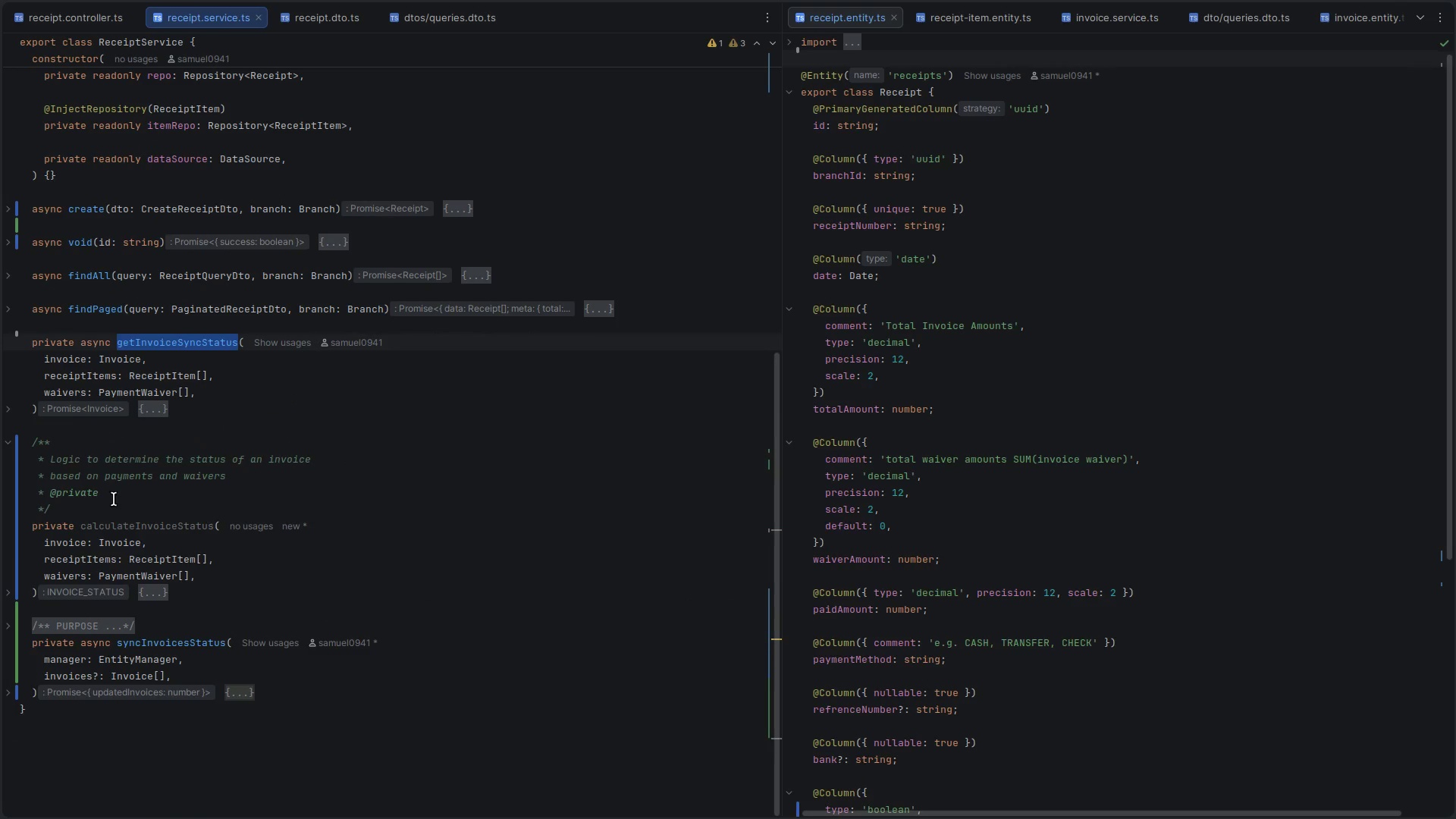 
mouse_move([91, 475])
 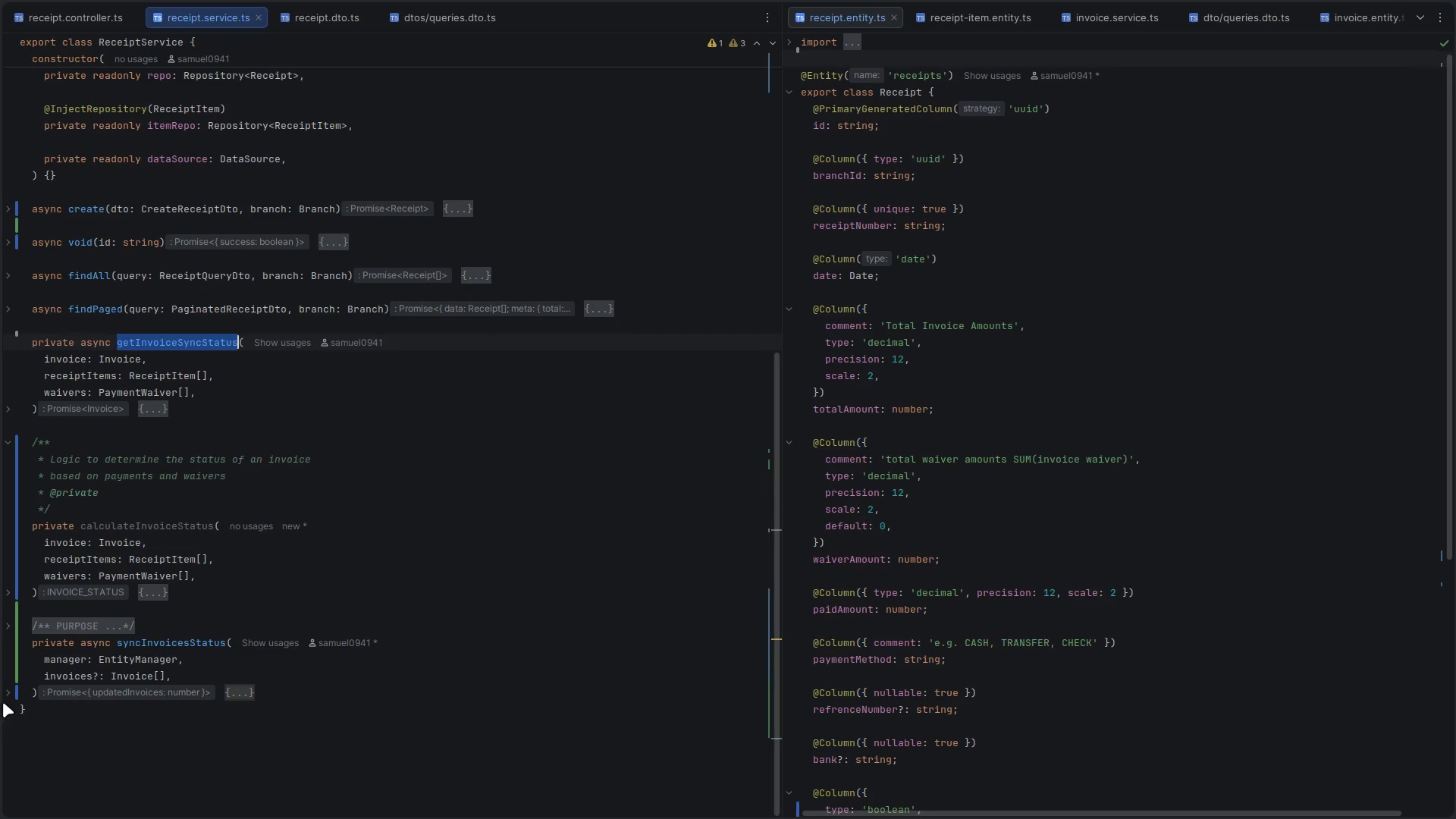 
wait(5.11)
 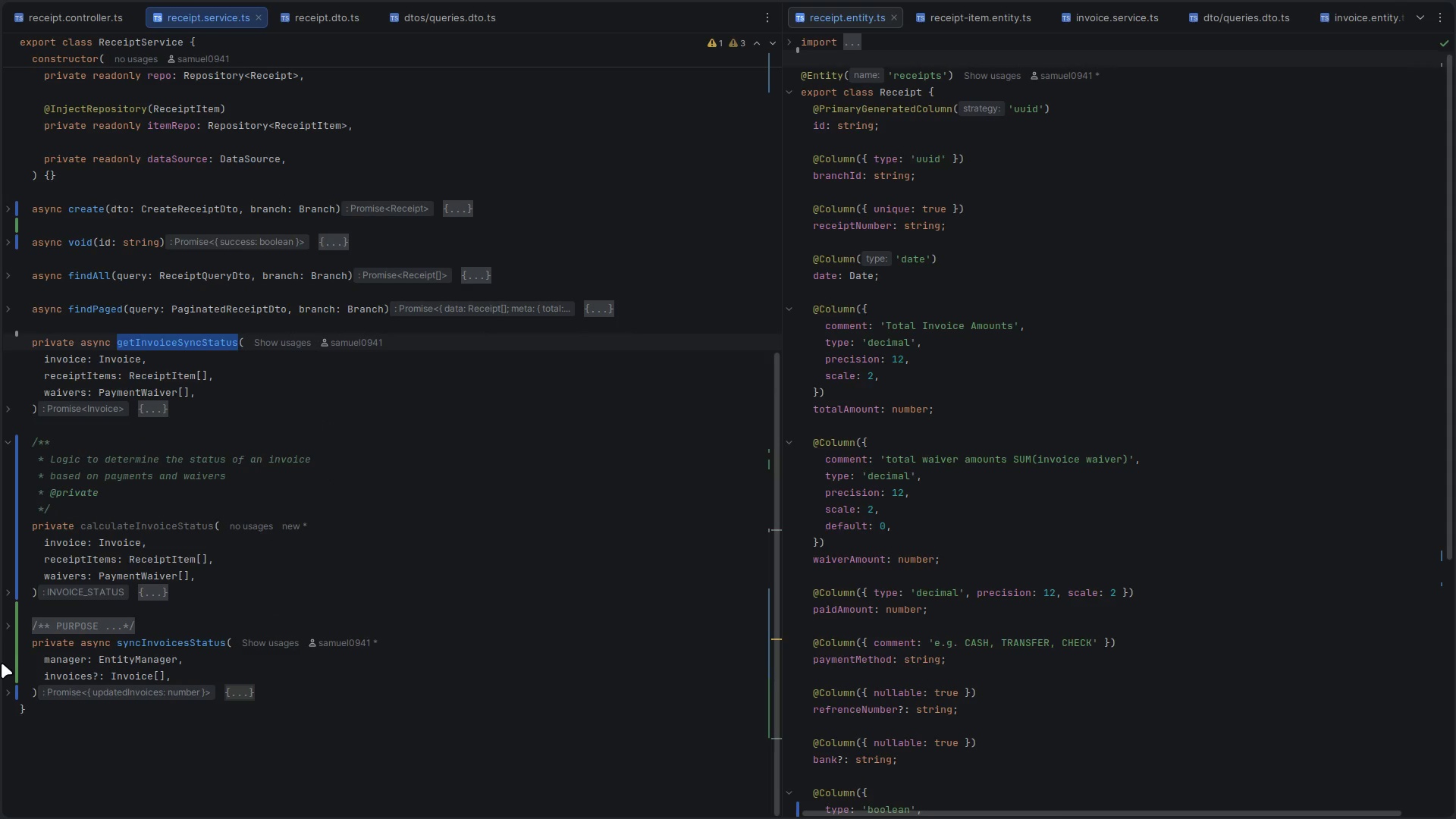 
left_click([9, 690])
 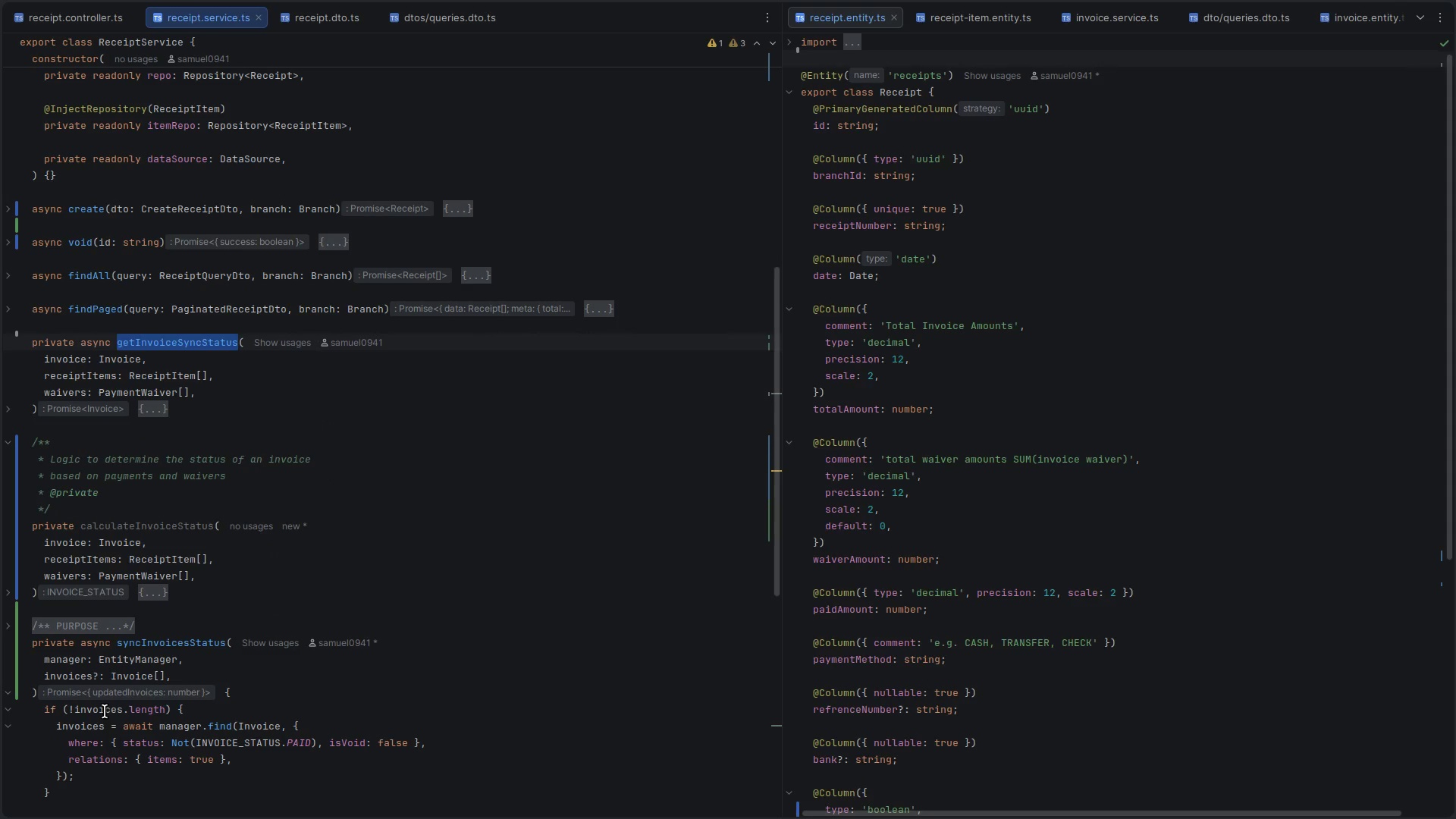 
scroll: coordinate [99, 718], scroll_direction: down, amount: 4.0
 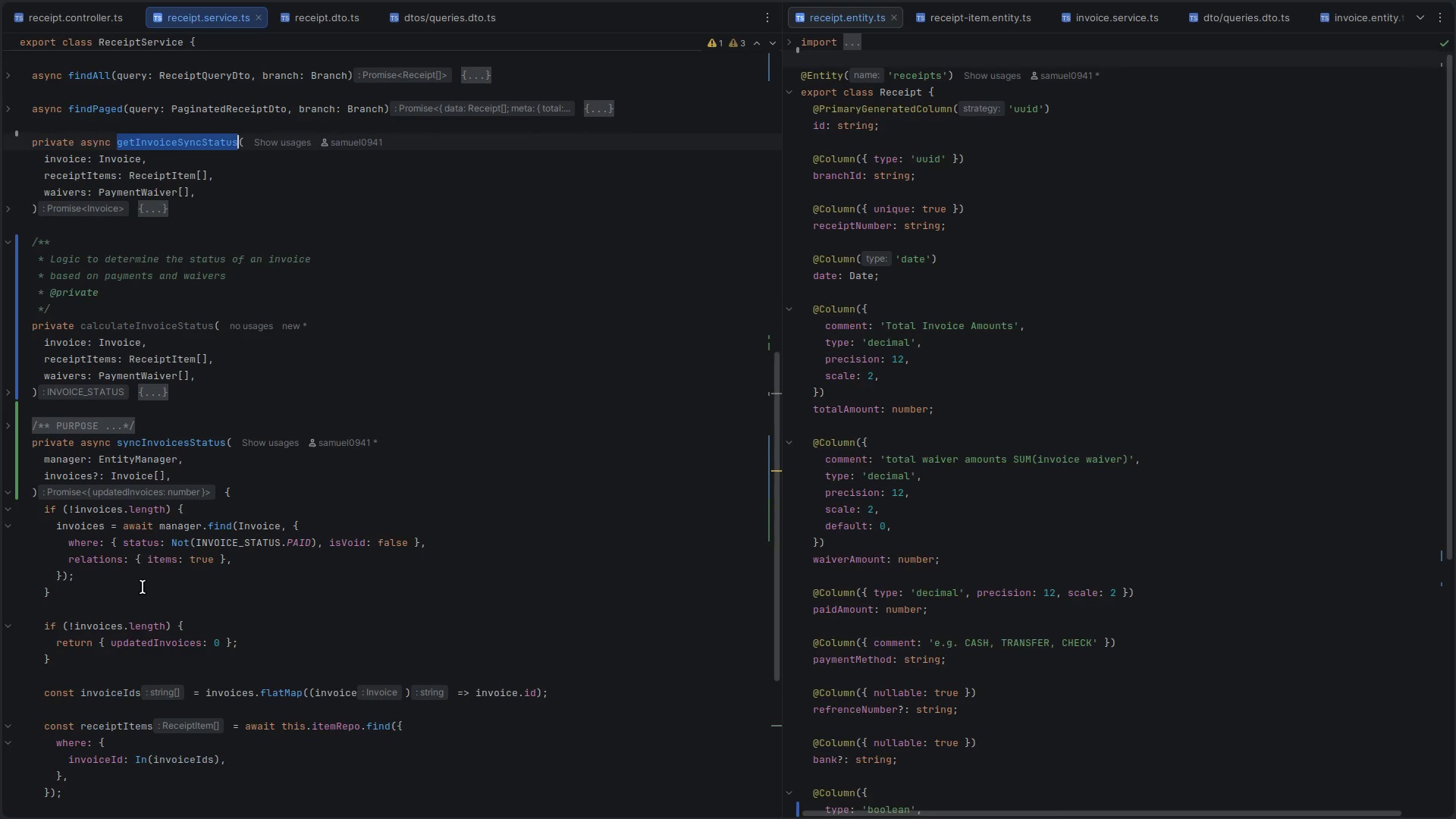 
wait(10.0)
 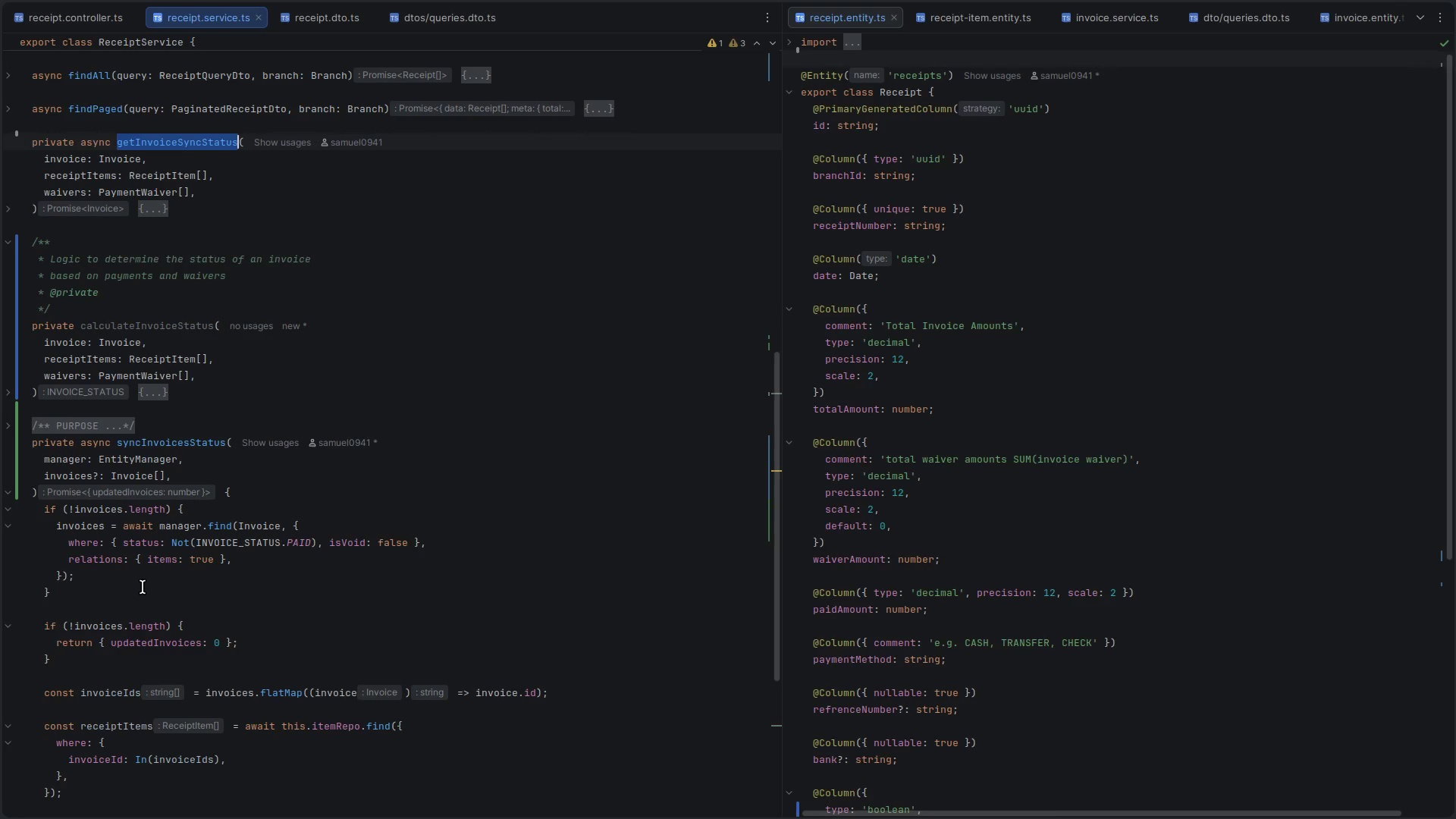 
left_click([253, 489])
 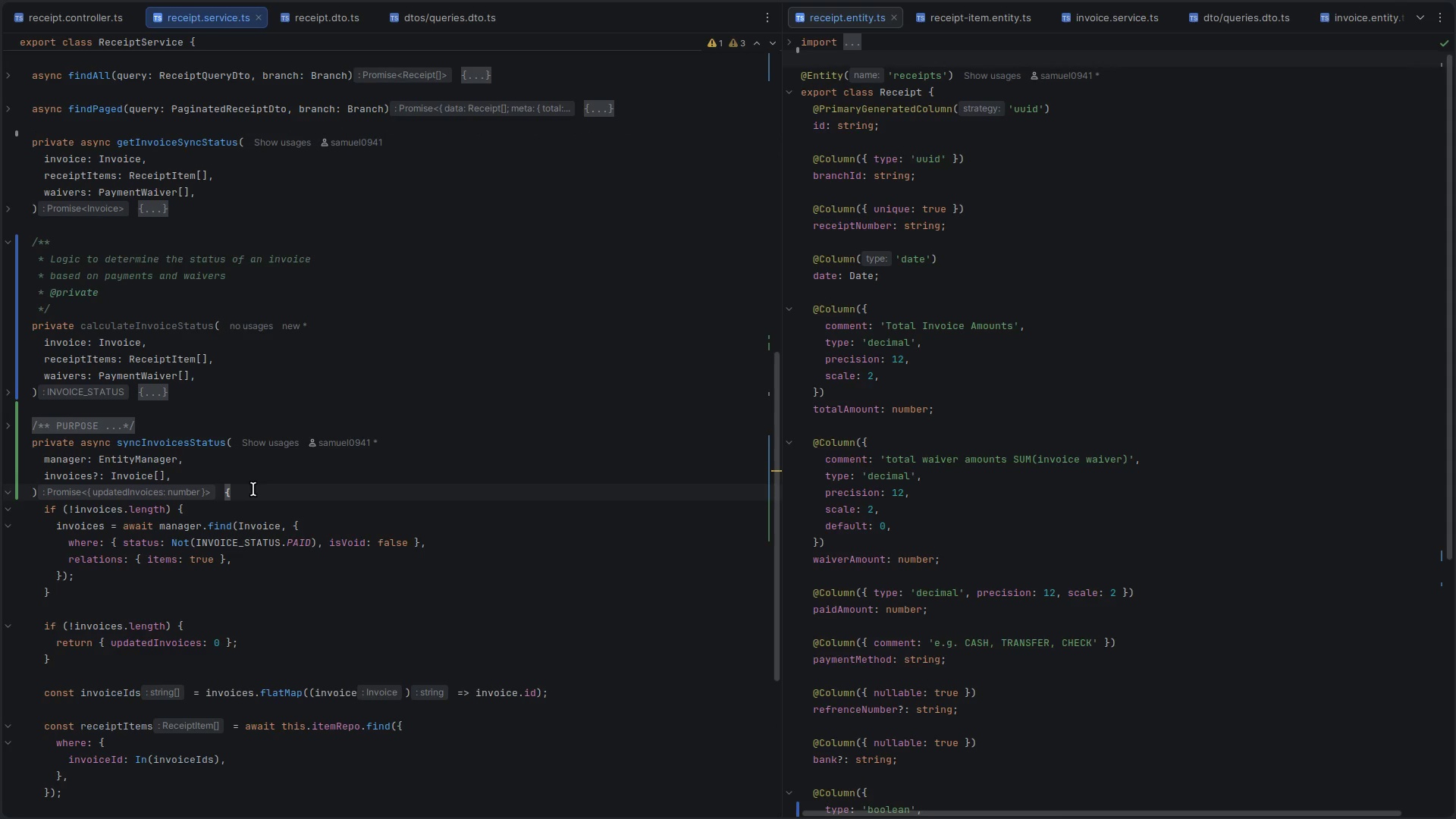 
key(Enter)
 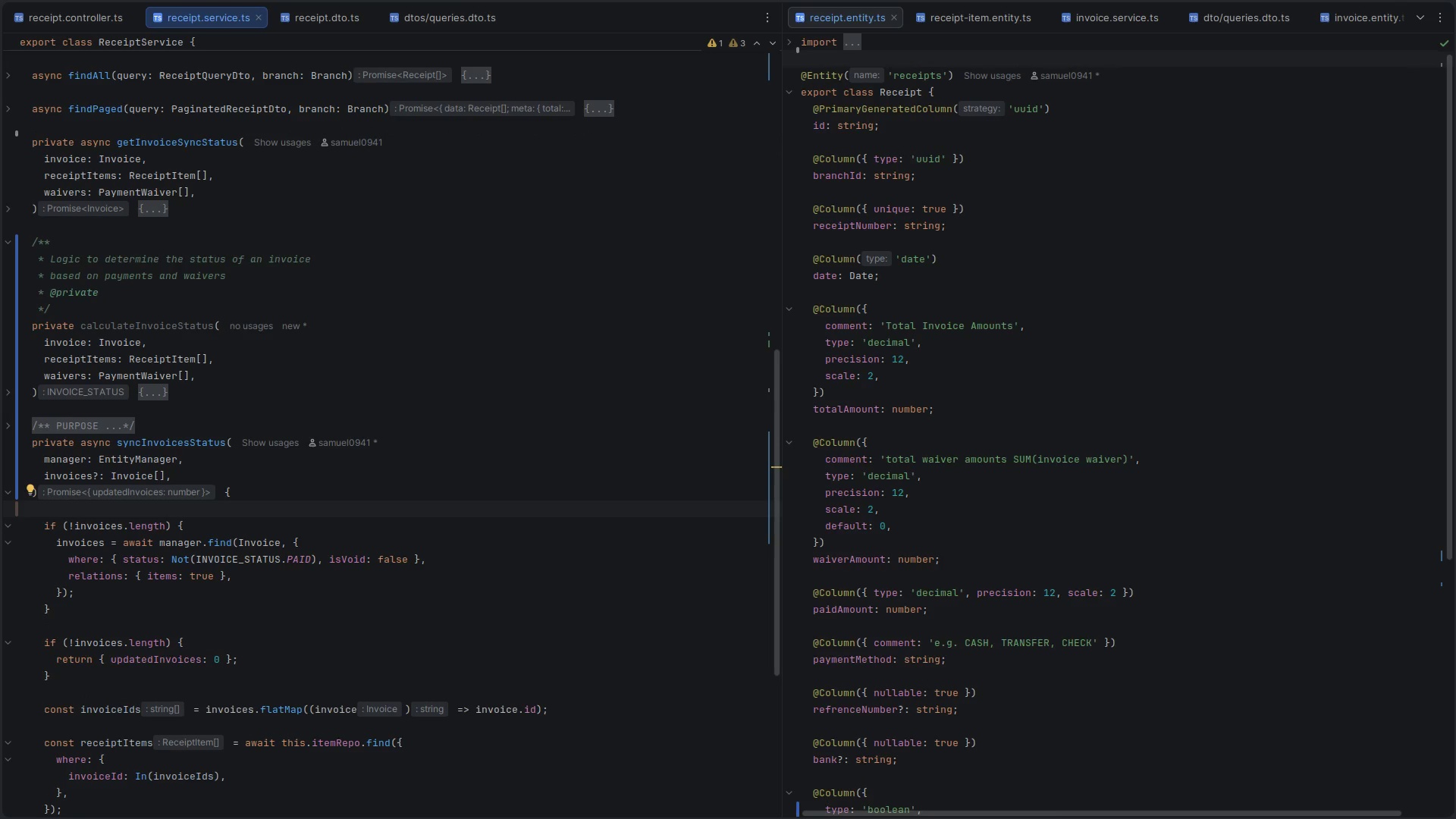 
type(if(invoice)
 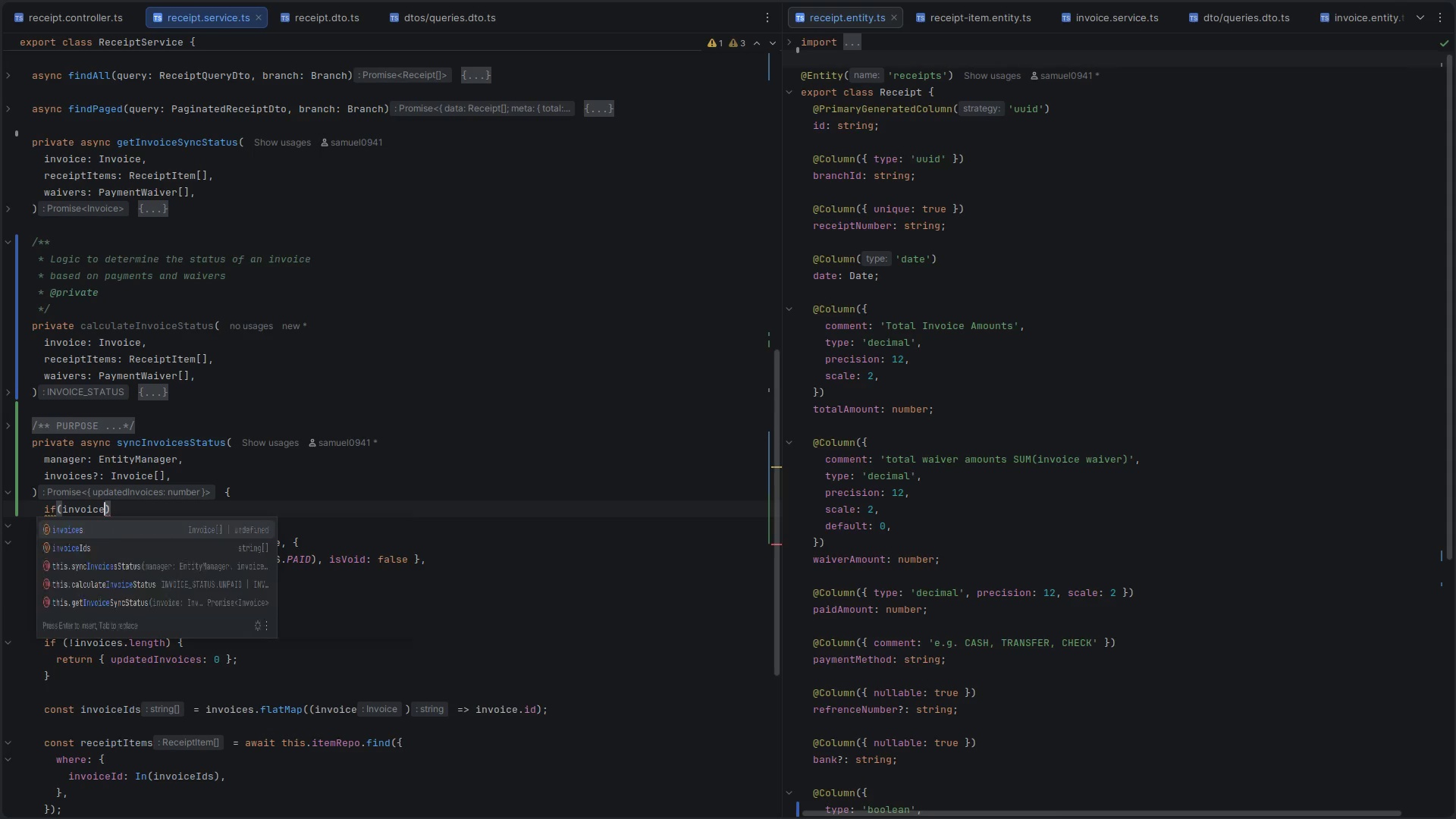 
key(Enter)
 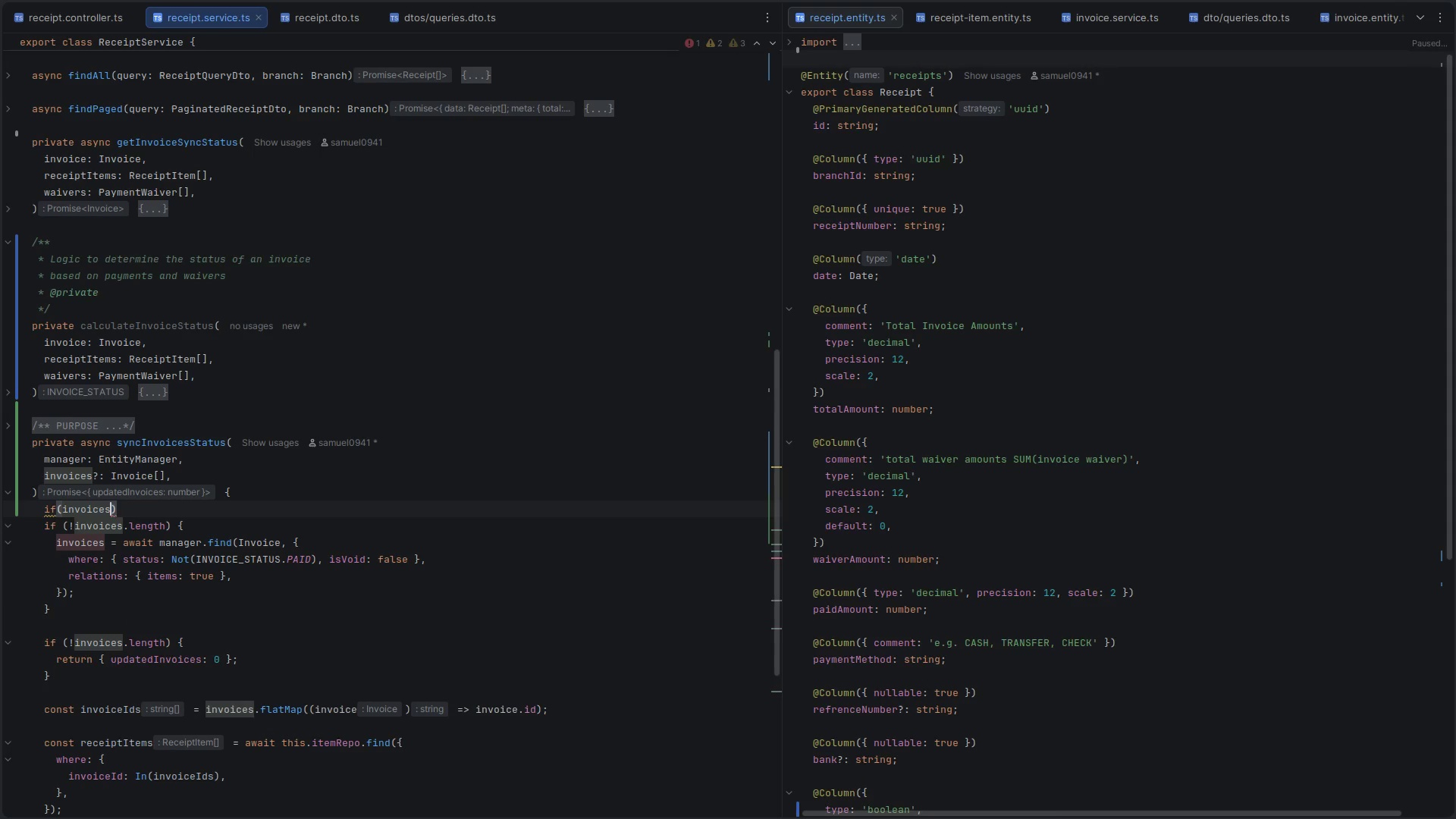 
type(.le)
 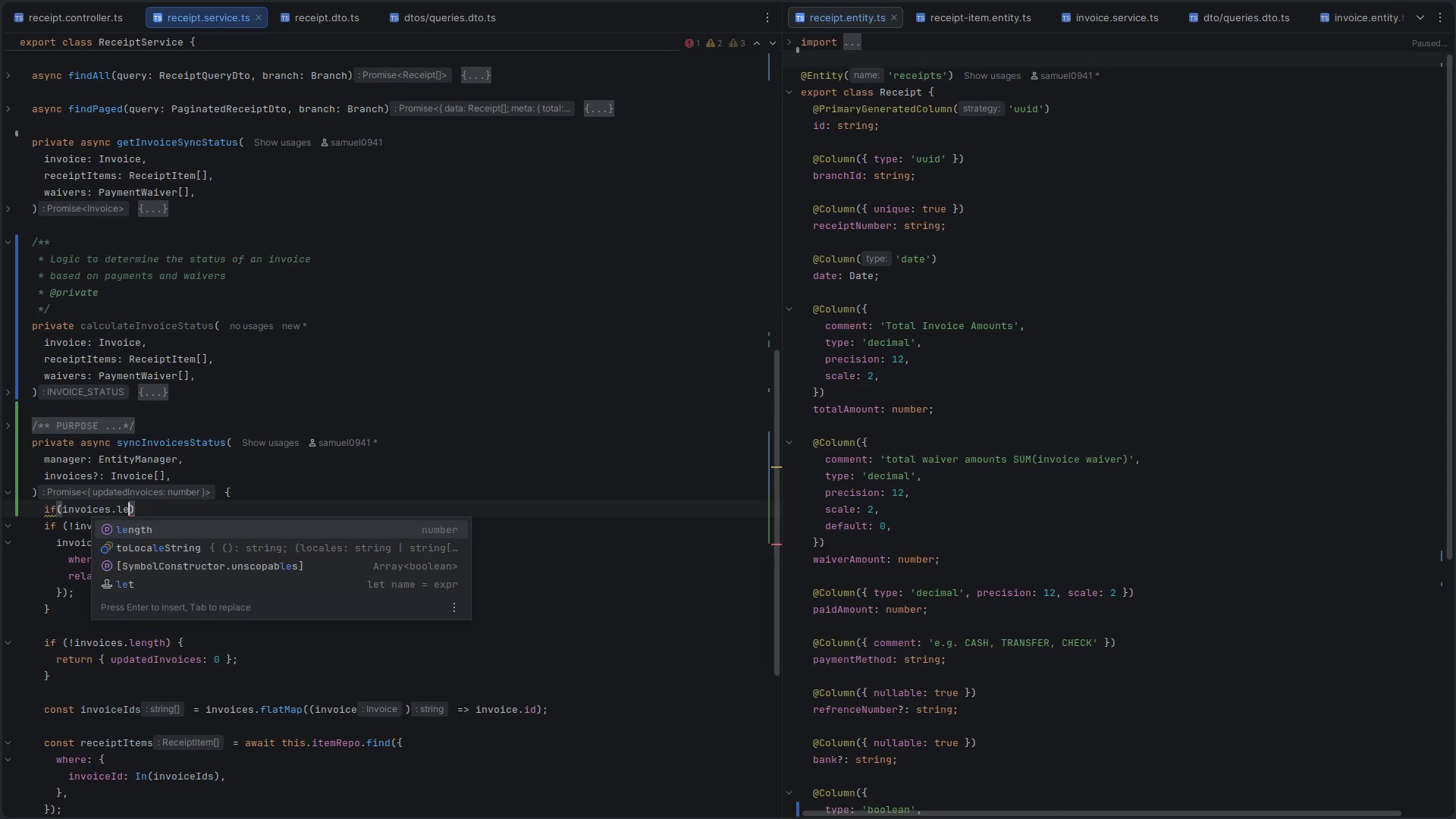 
key(Enter)
 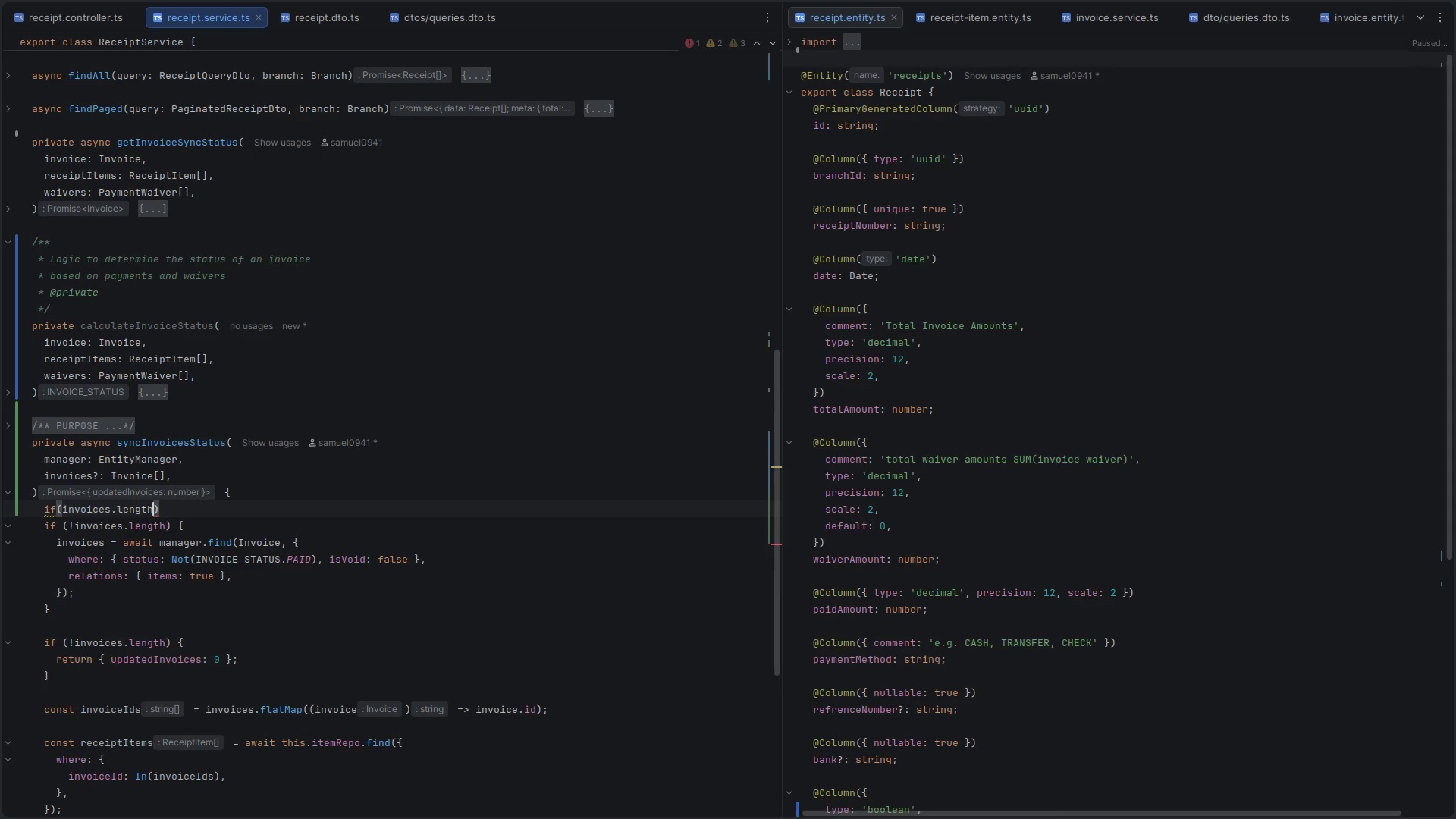 
key(Space)
 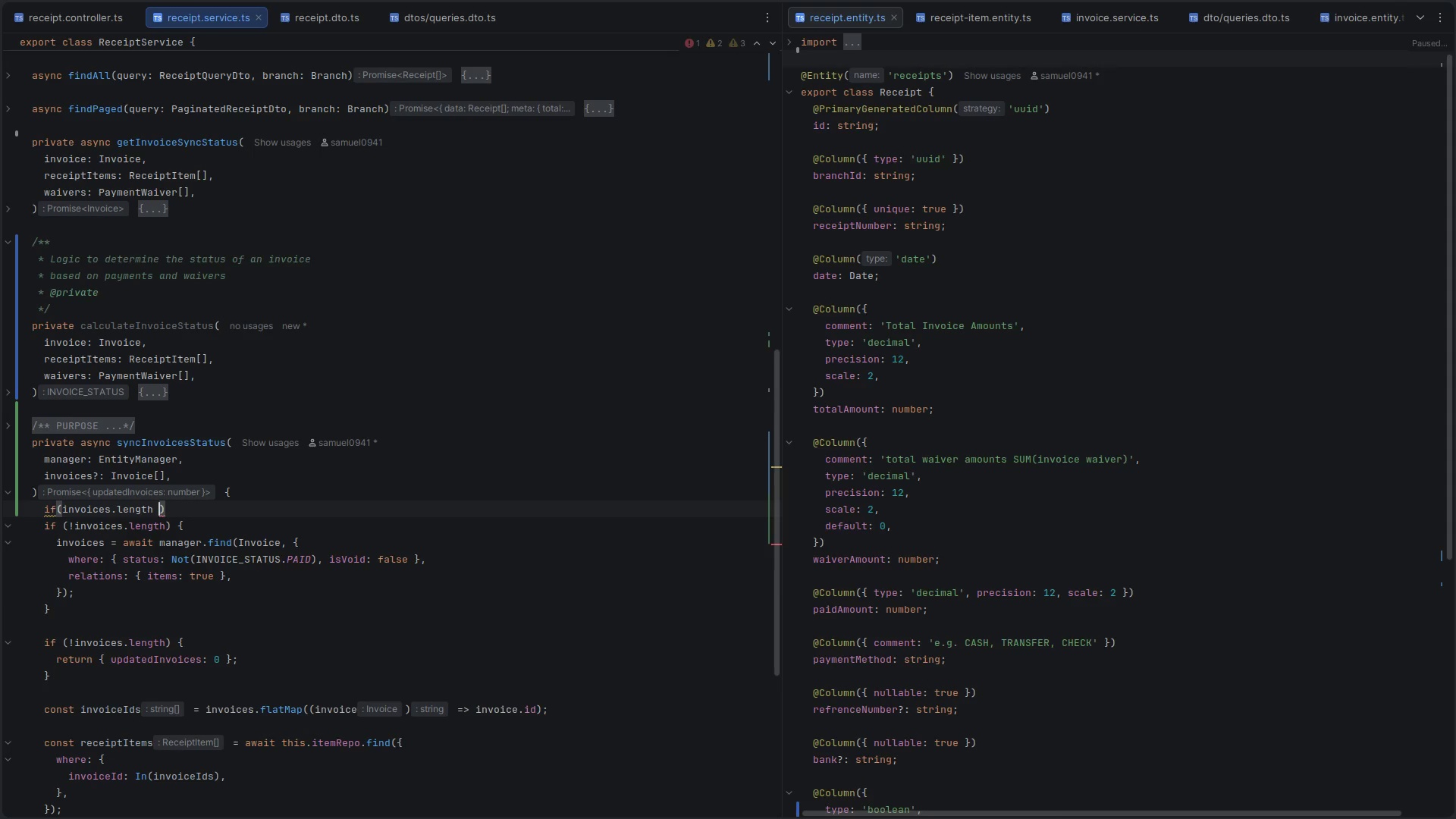 
key(Equal)
 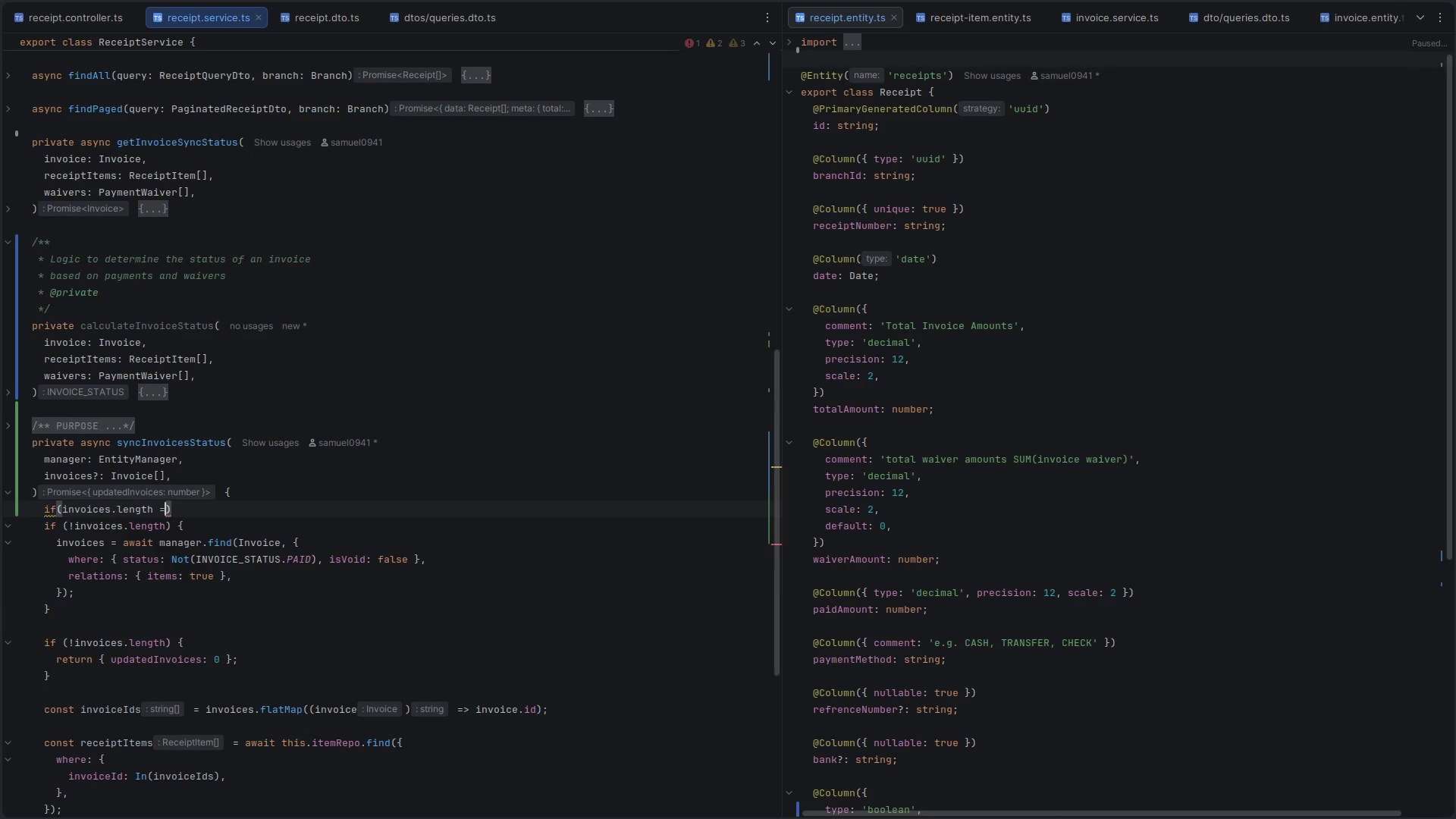 
key(Equal)
 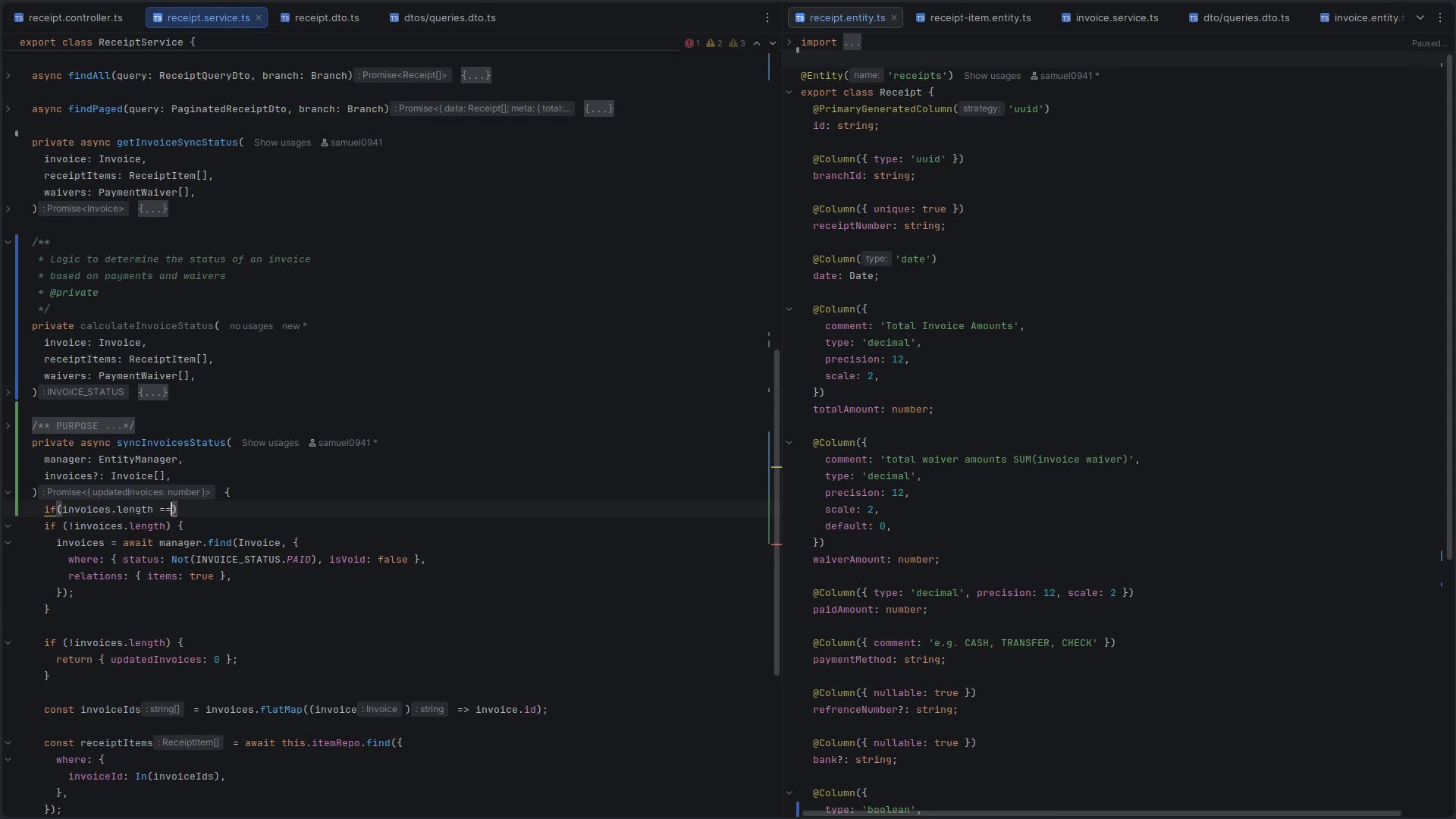 
key(Equal)
 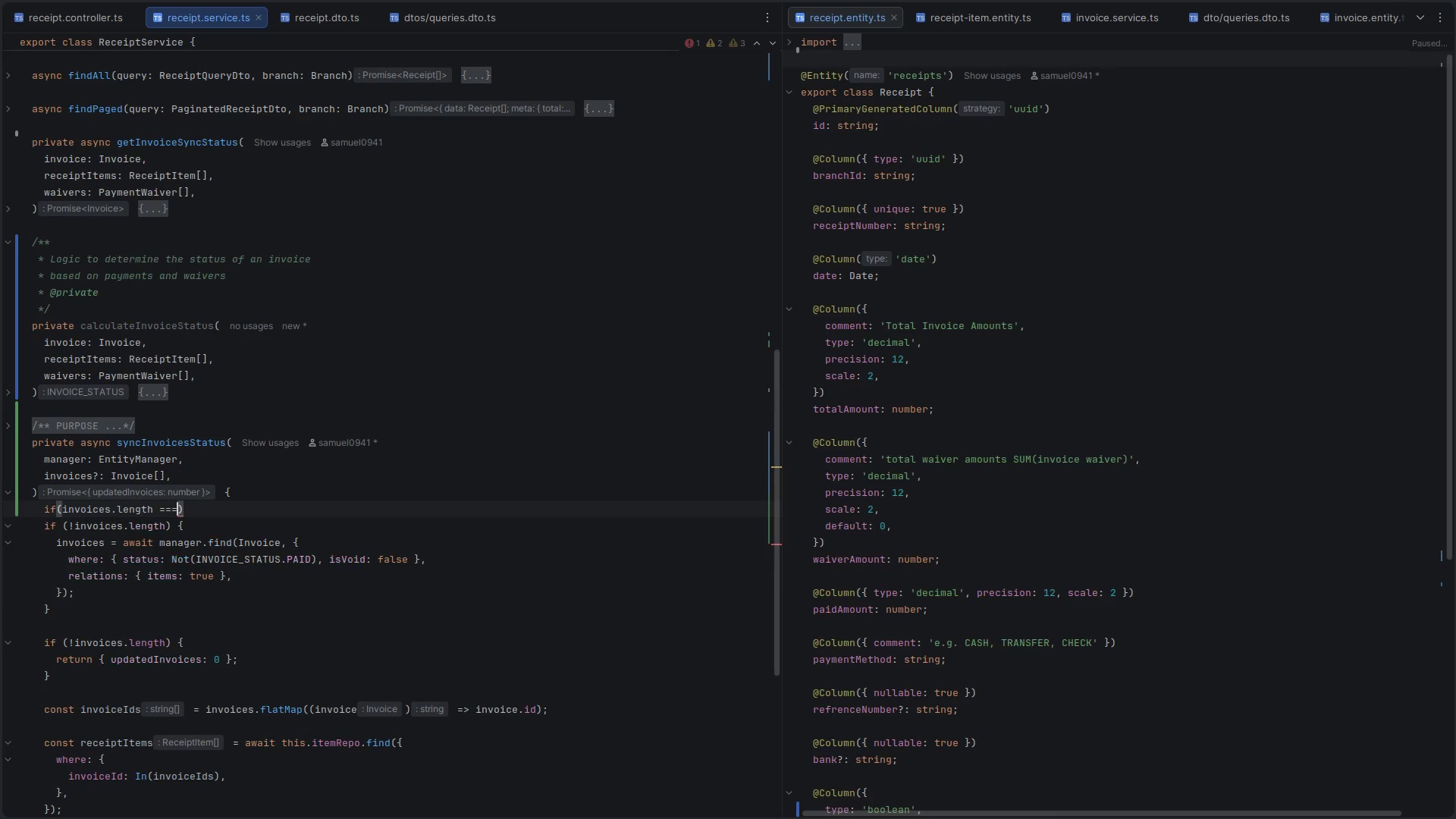 
key(0)
 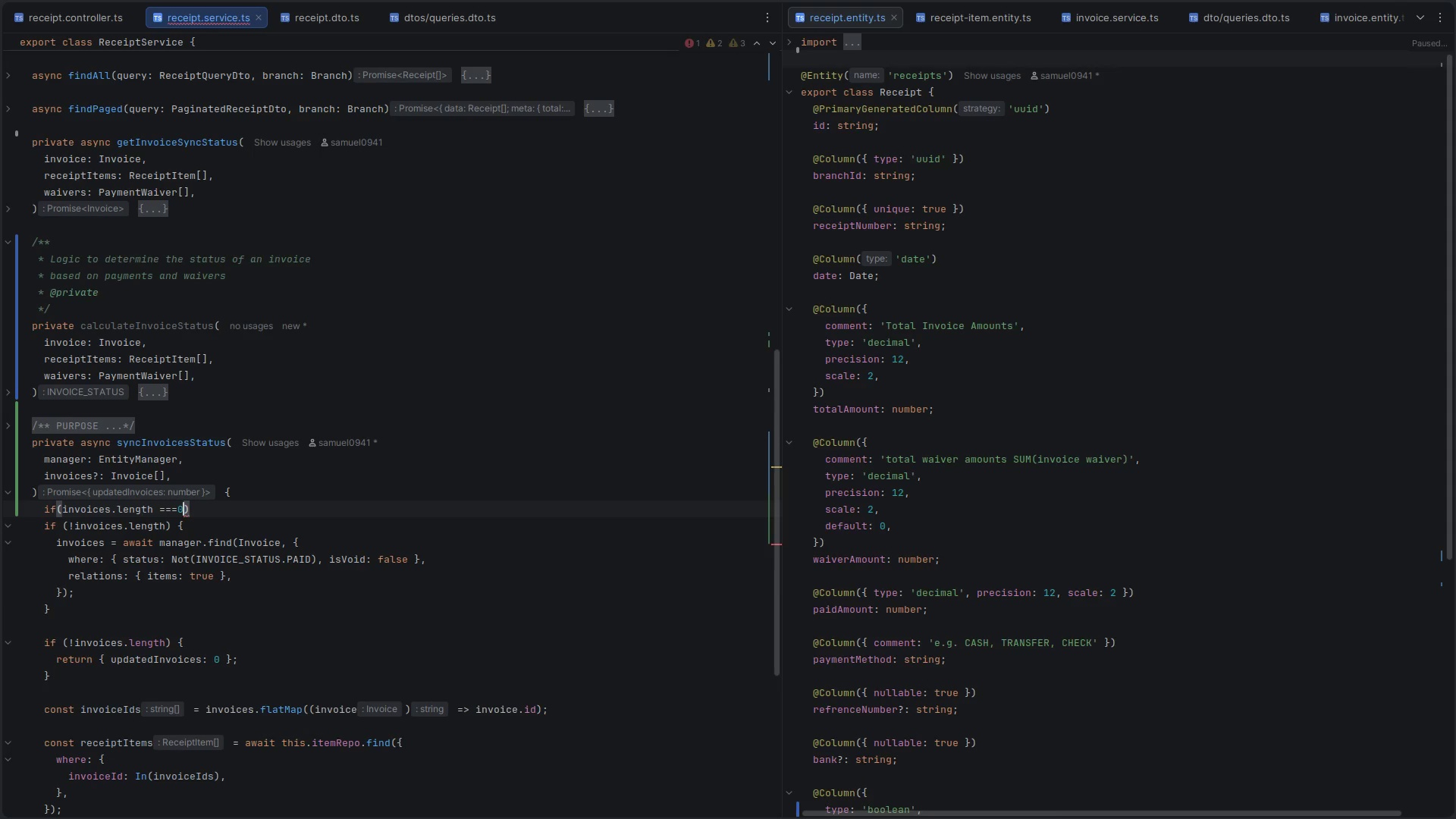 
key(ArrowRight)
 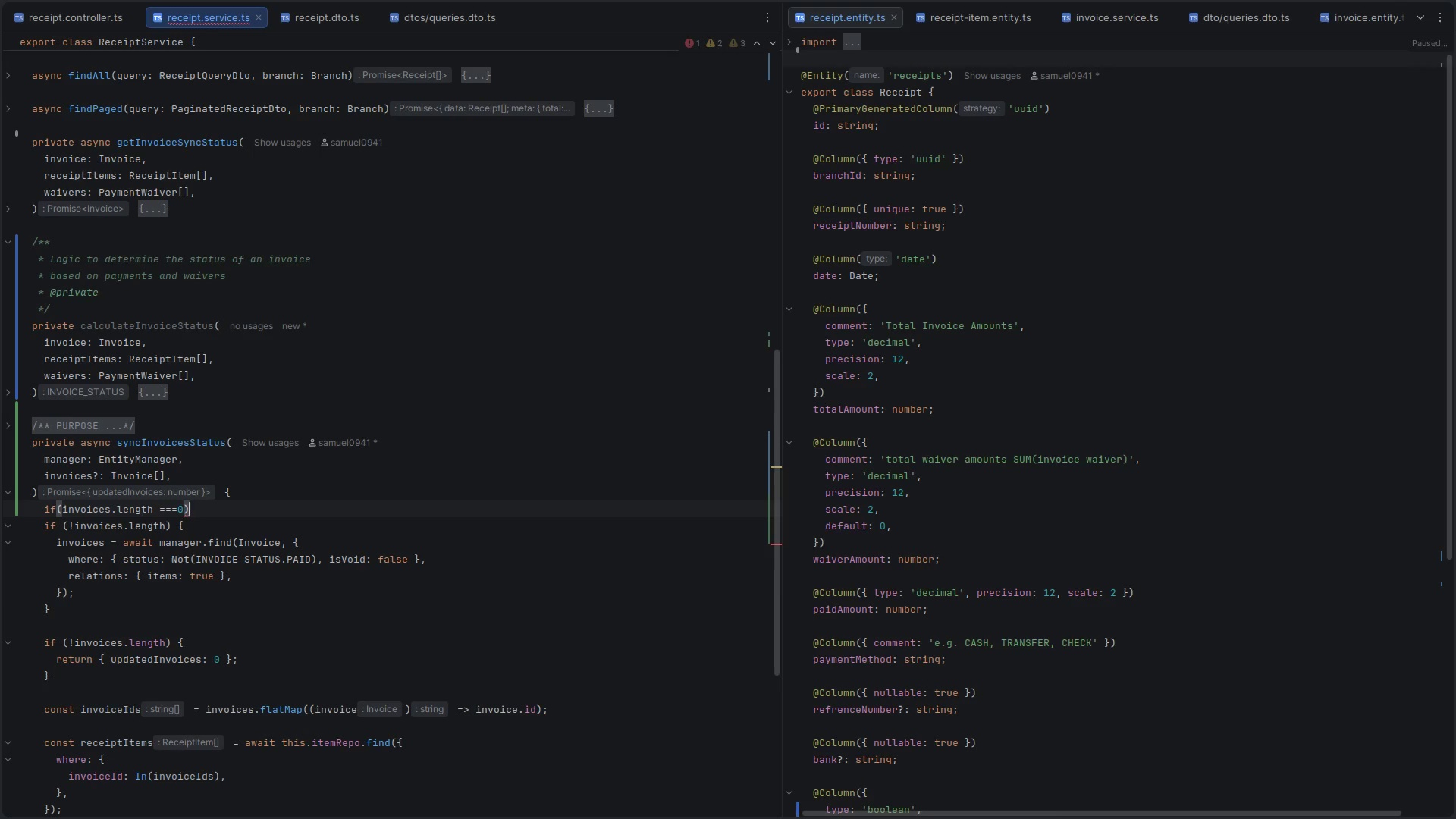 
type( return)
key(Escape)
 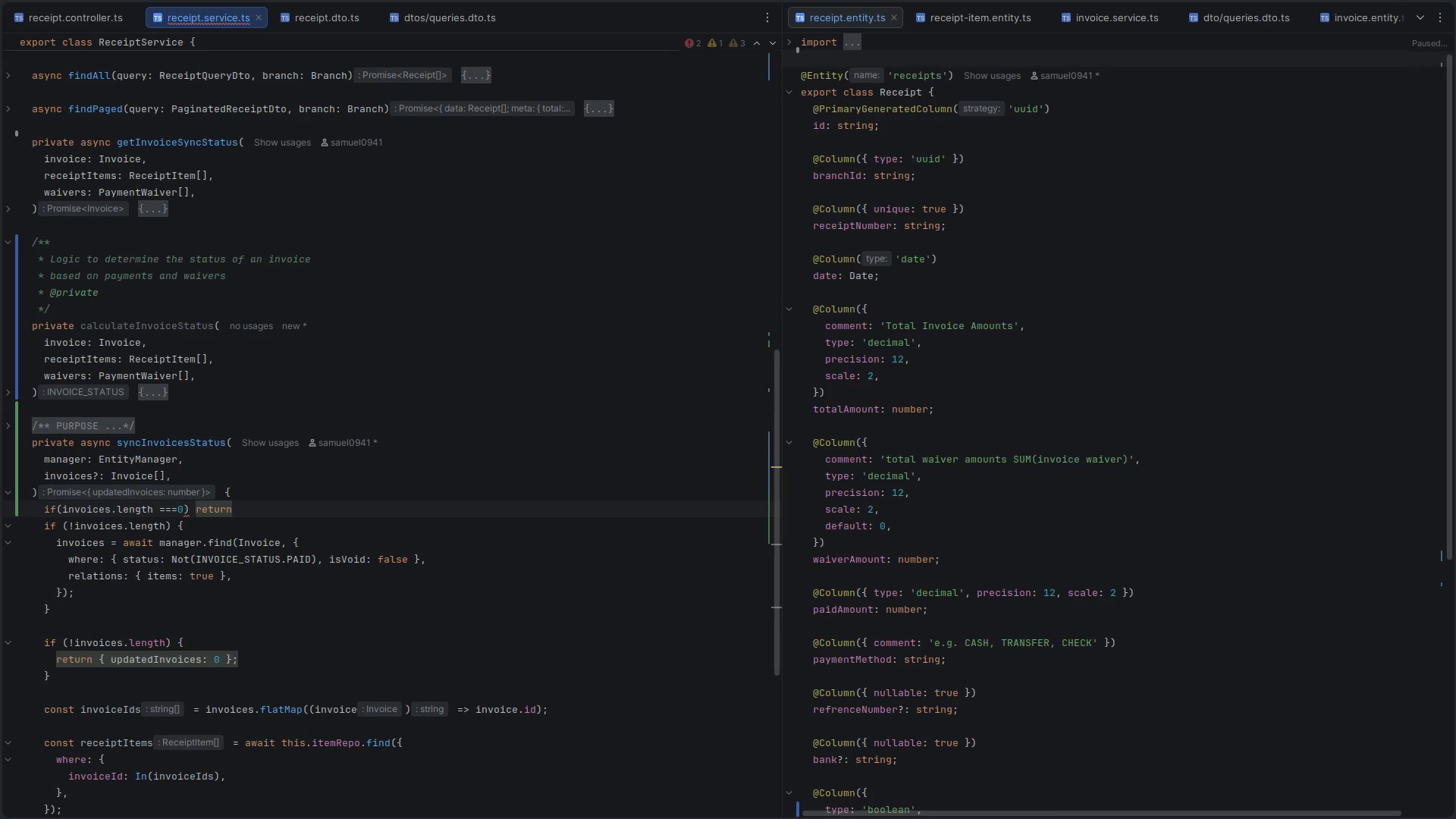 
key(Enter)
 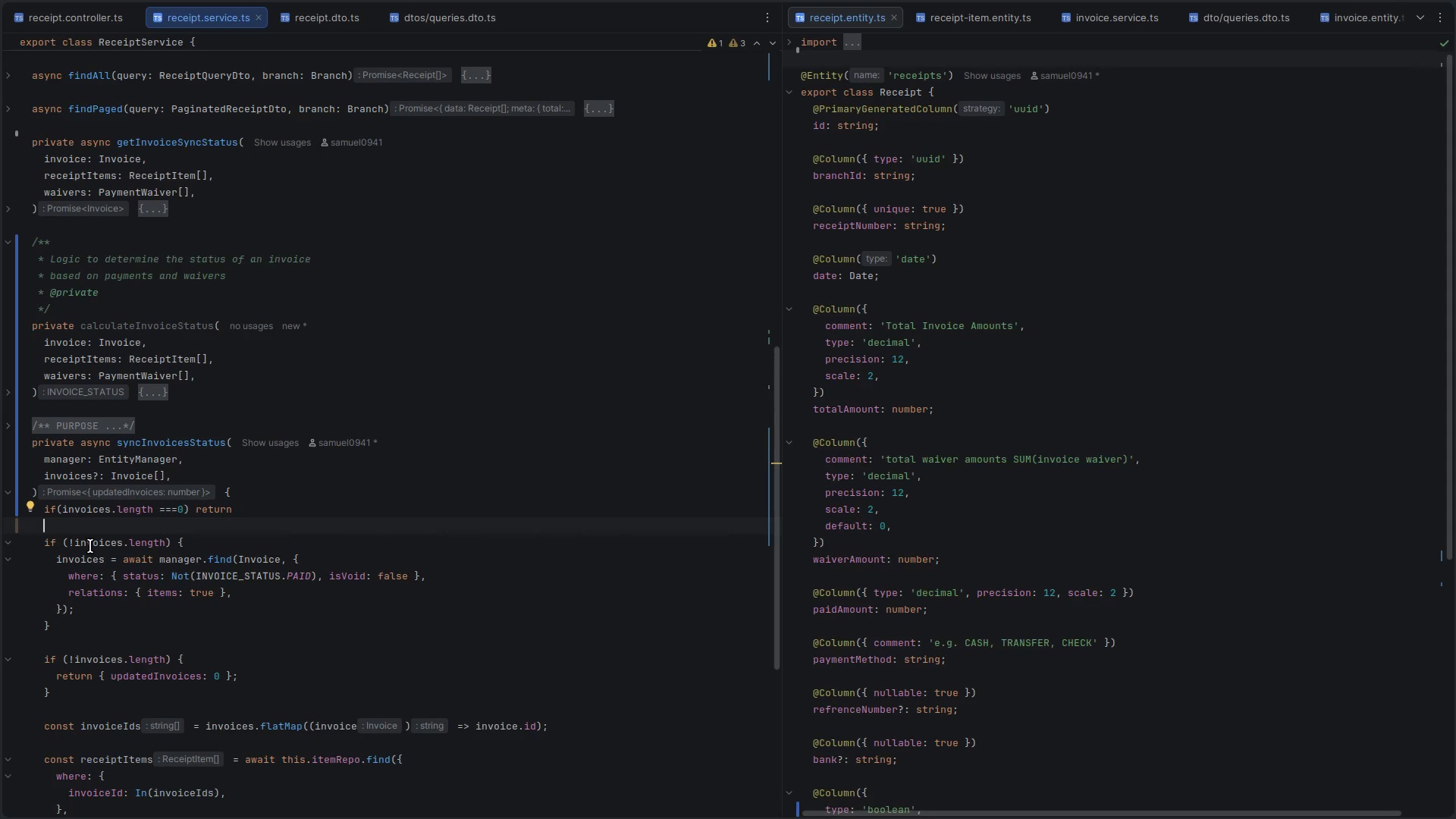 
wait(7.25)
 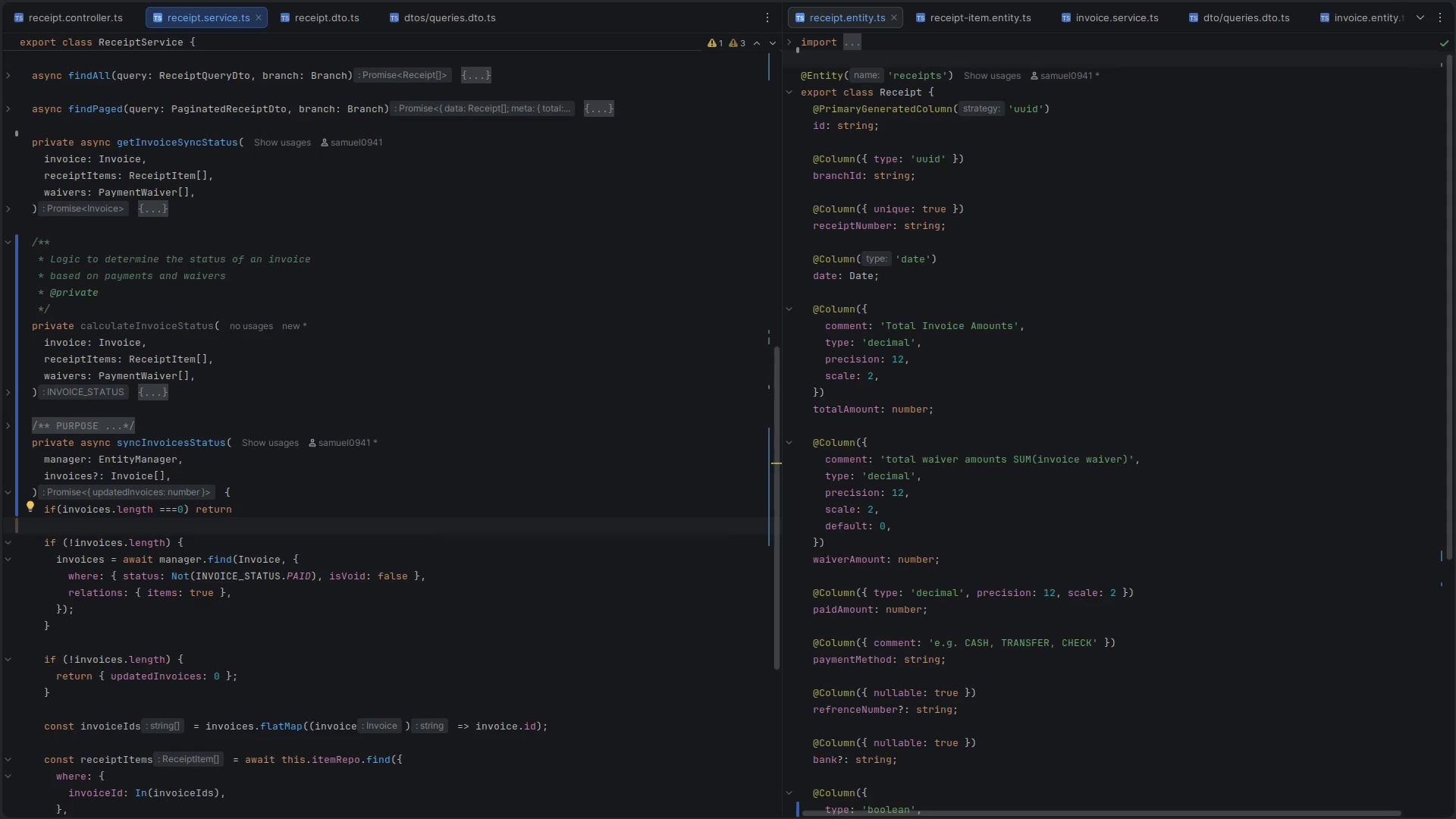 
left_click([90, 546])
 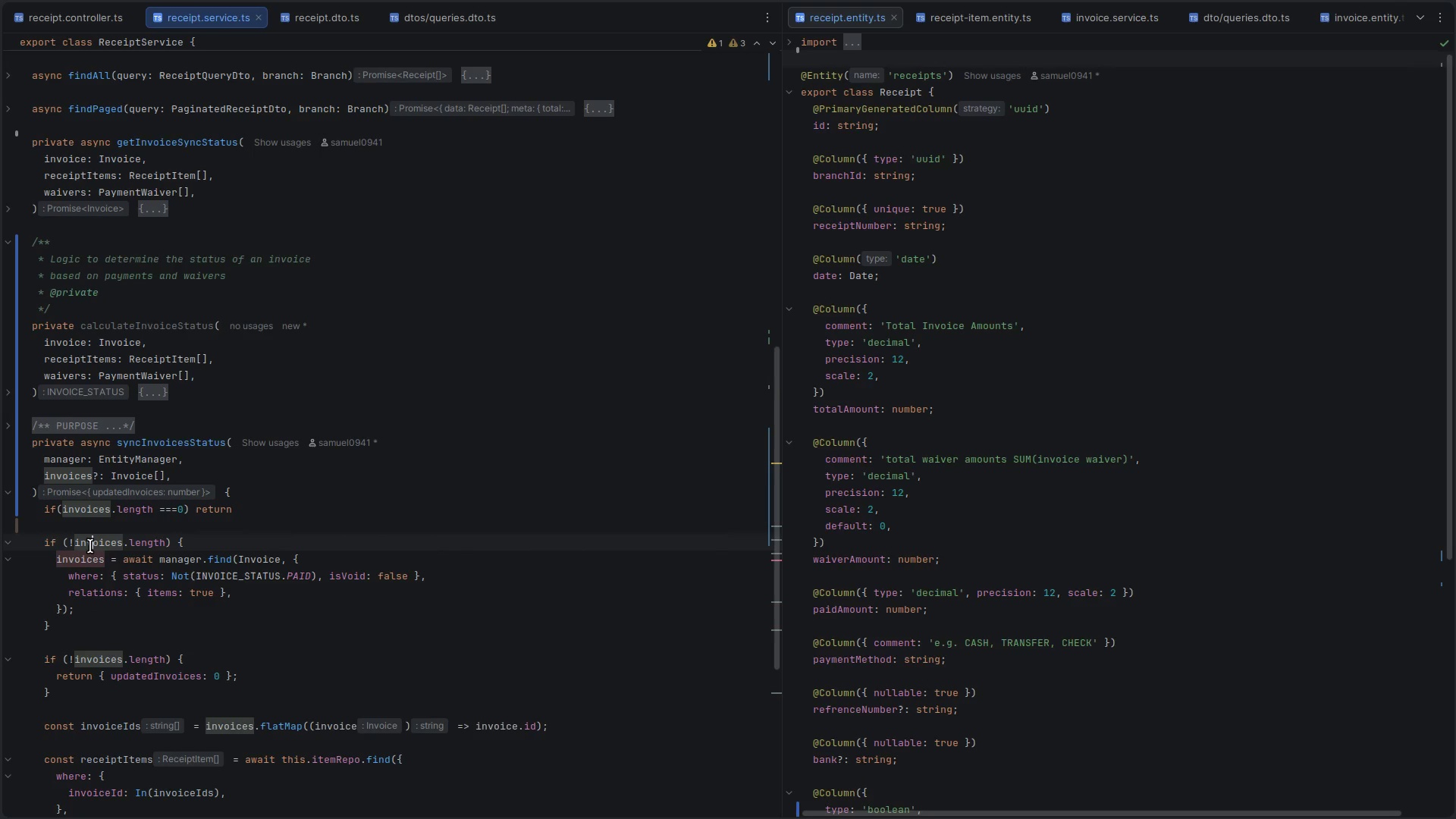 
left_click([90, 546])
 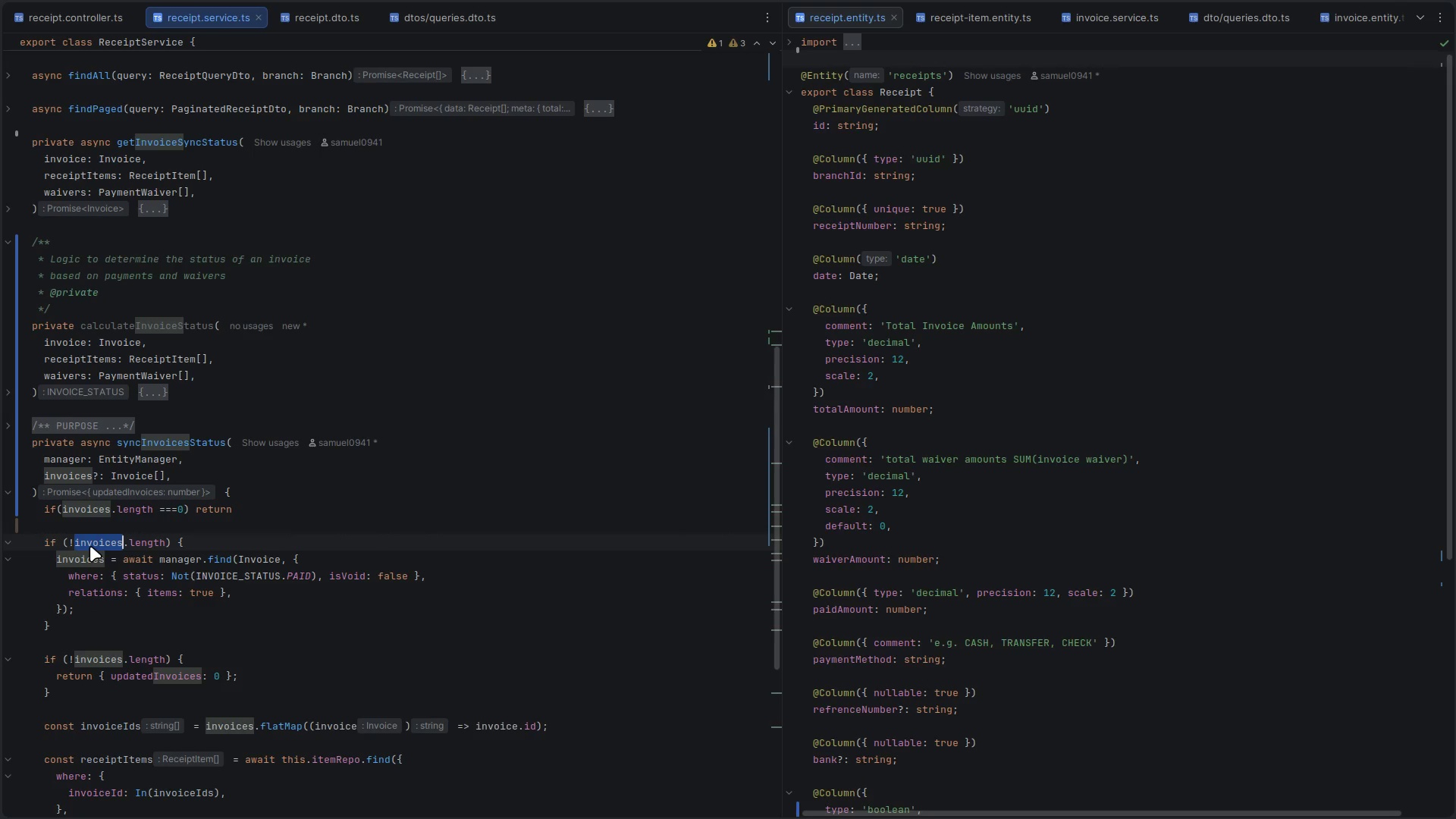 
wait(8.79)
 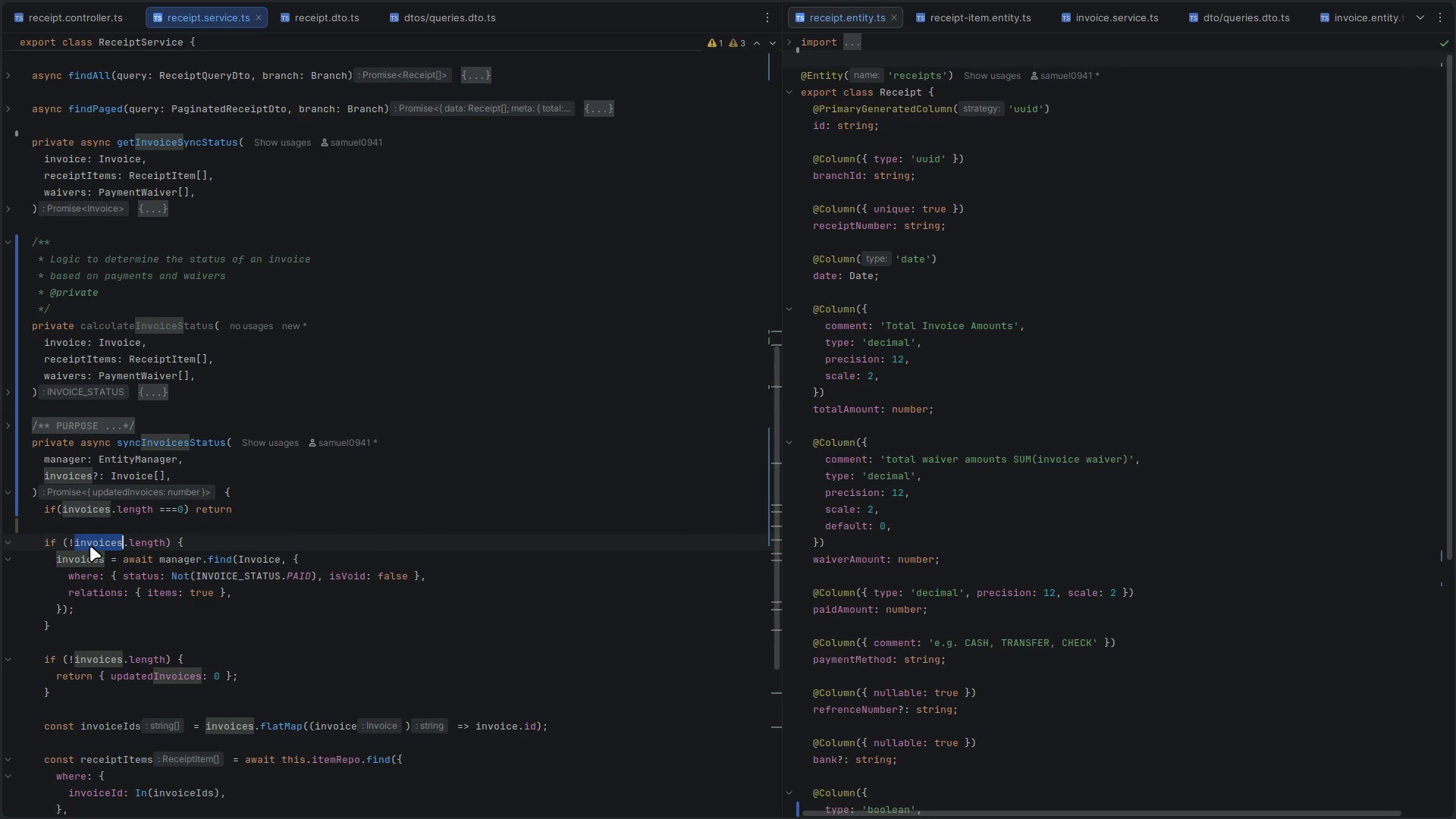 
scroll: coordinate [128, 598], scroll_direction: down, amount: 2.0
 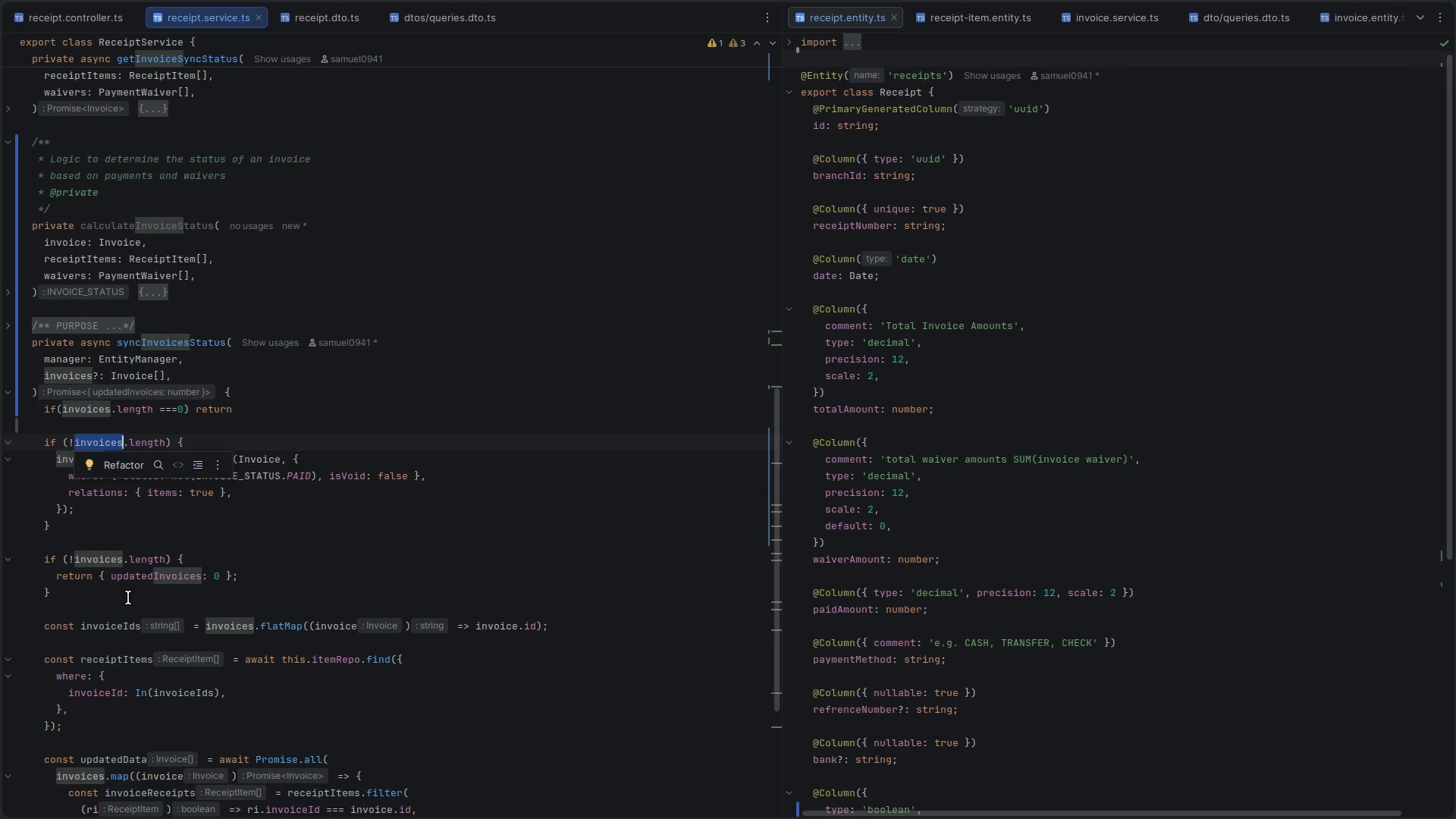 
scroll: coordinate [128, 598], scroll_direction: none, amount: 0.0
 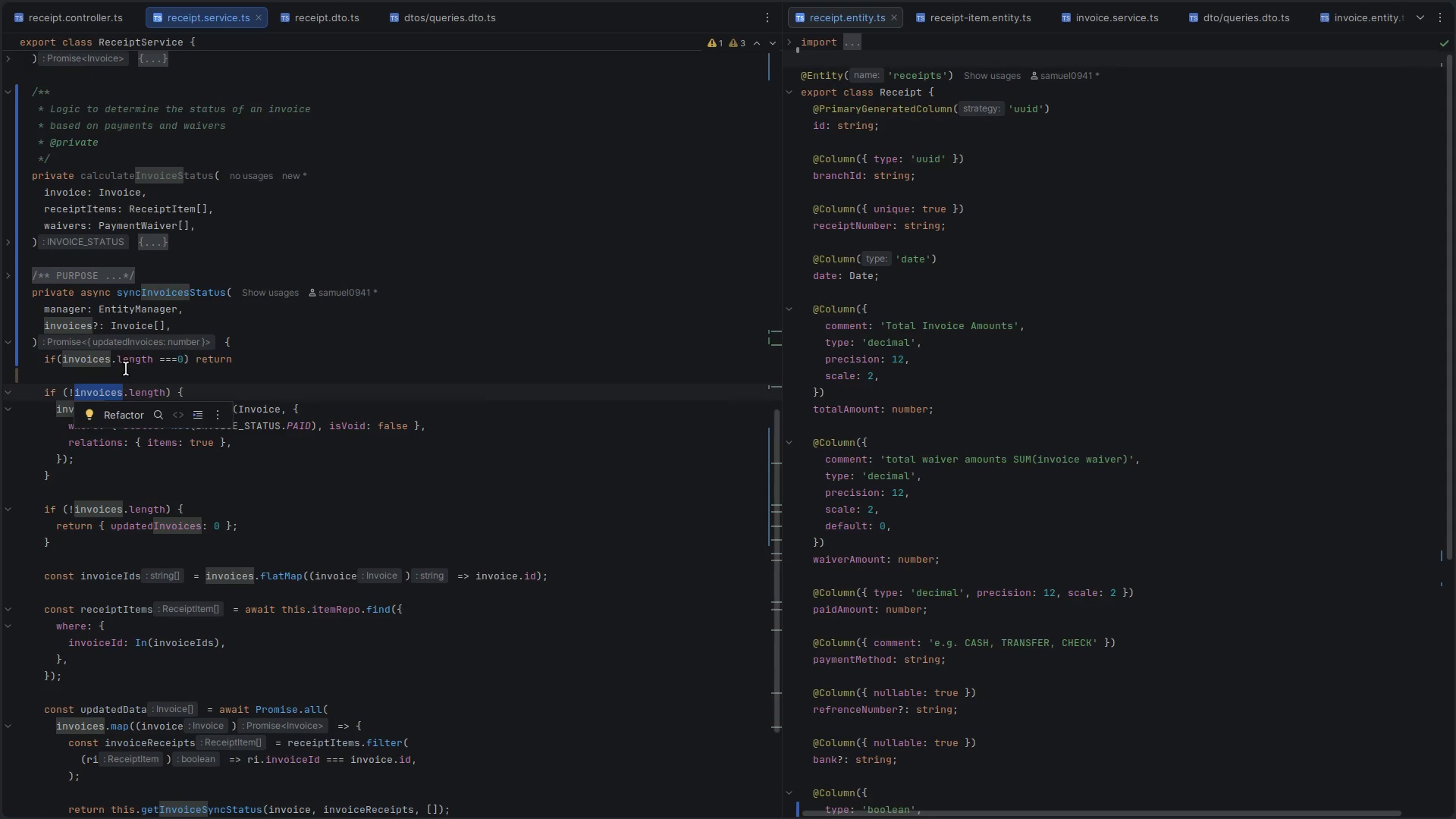 
left_click([114, 377])
 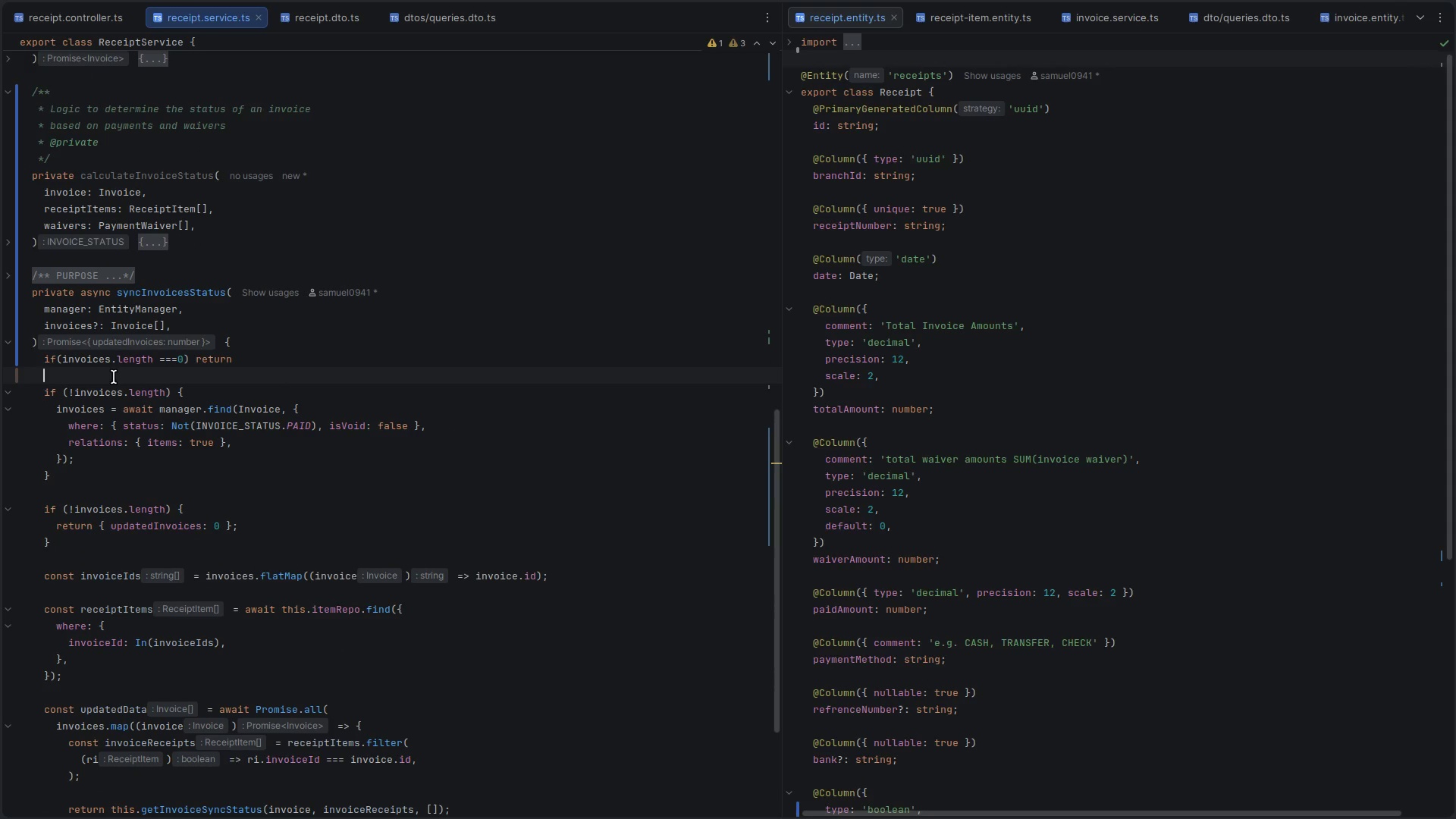 
left_click_drag(start_coordinate=[114, 377], to_coordinate=[136, 492])
 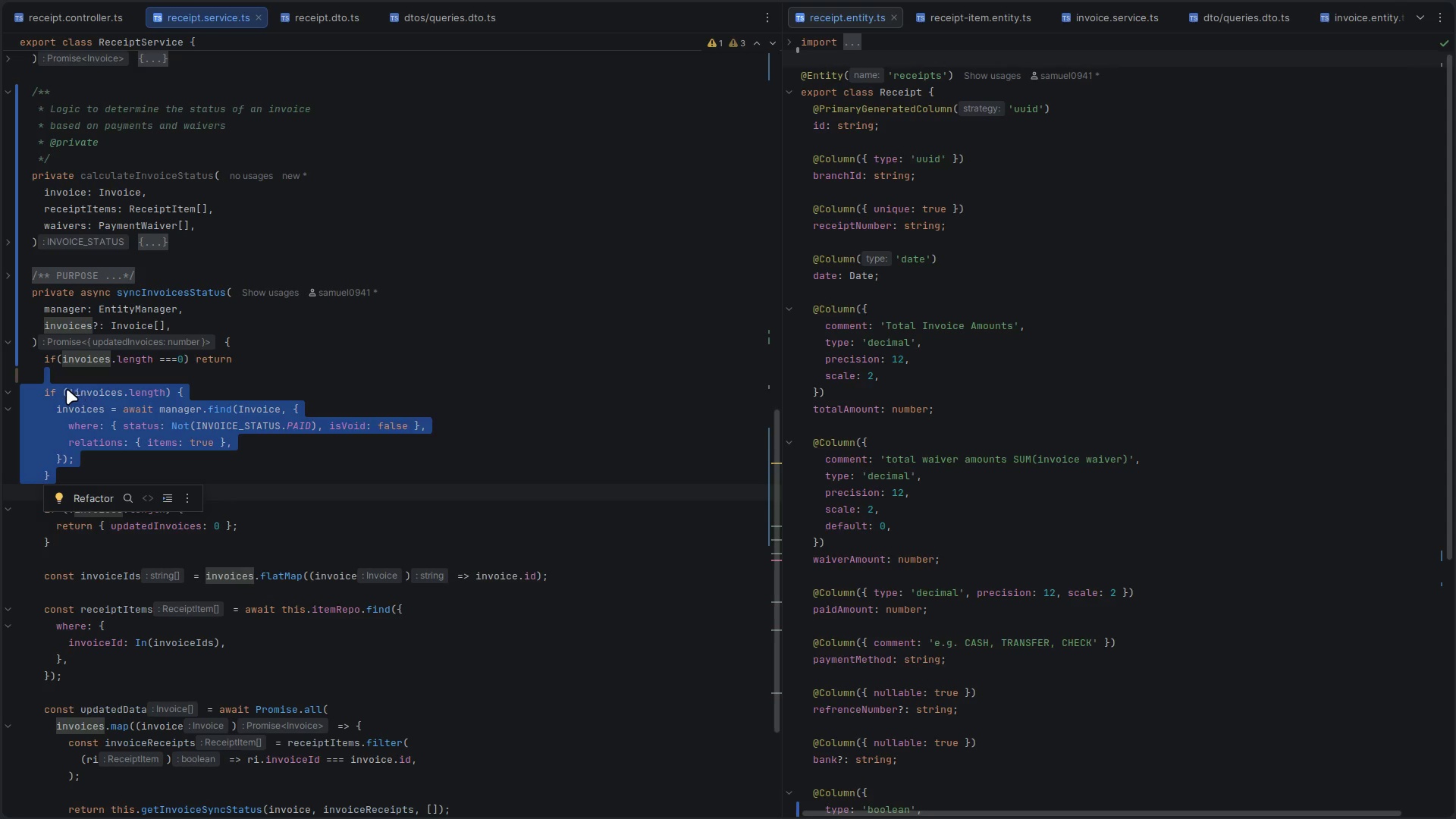 
left_click([70, 394])
 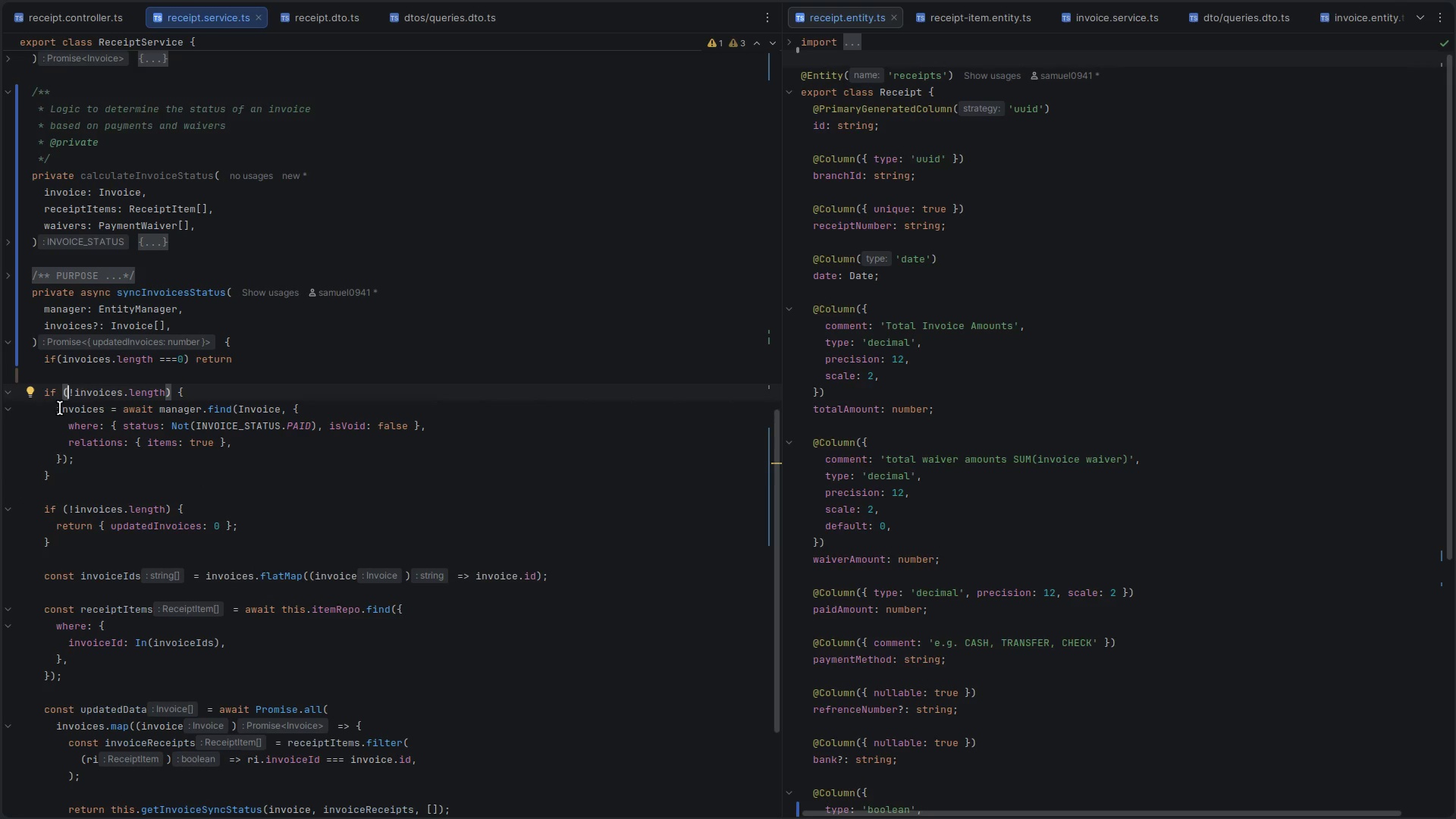 
left_click_drag(start_coordinate=[60, 412], to_coordinate=[256, 463])
 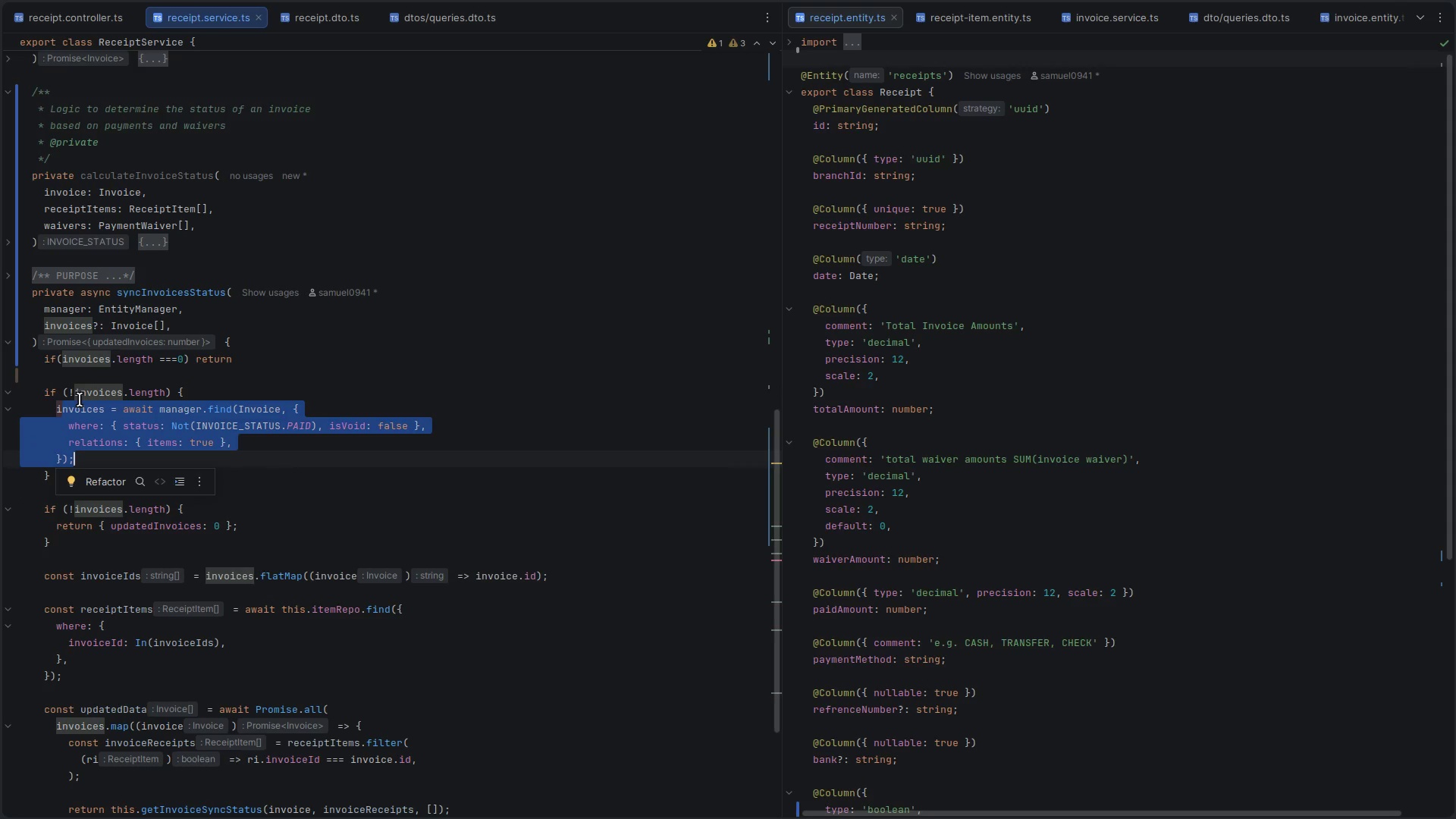 
double_click([79, 399])
 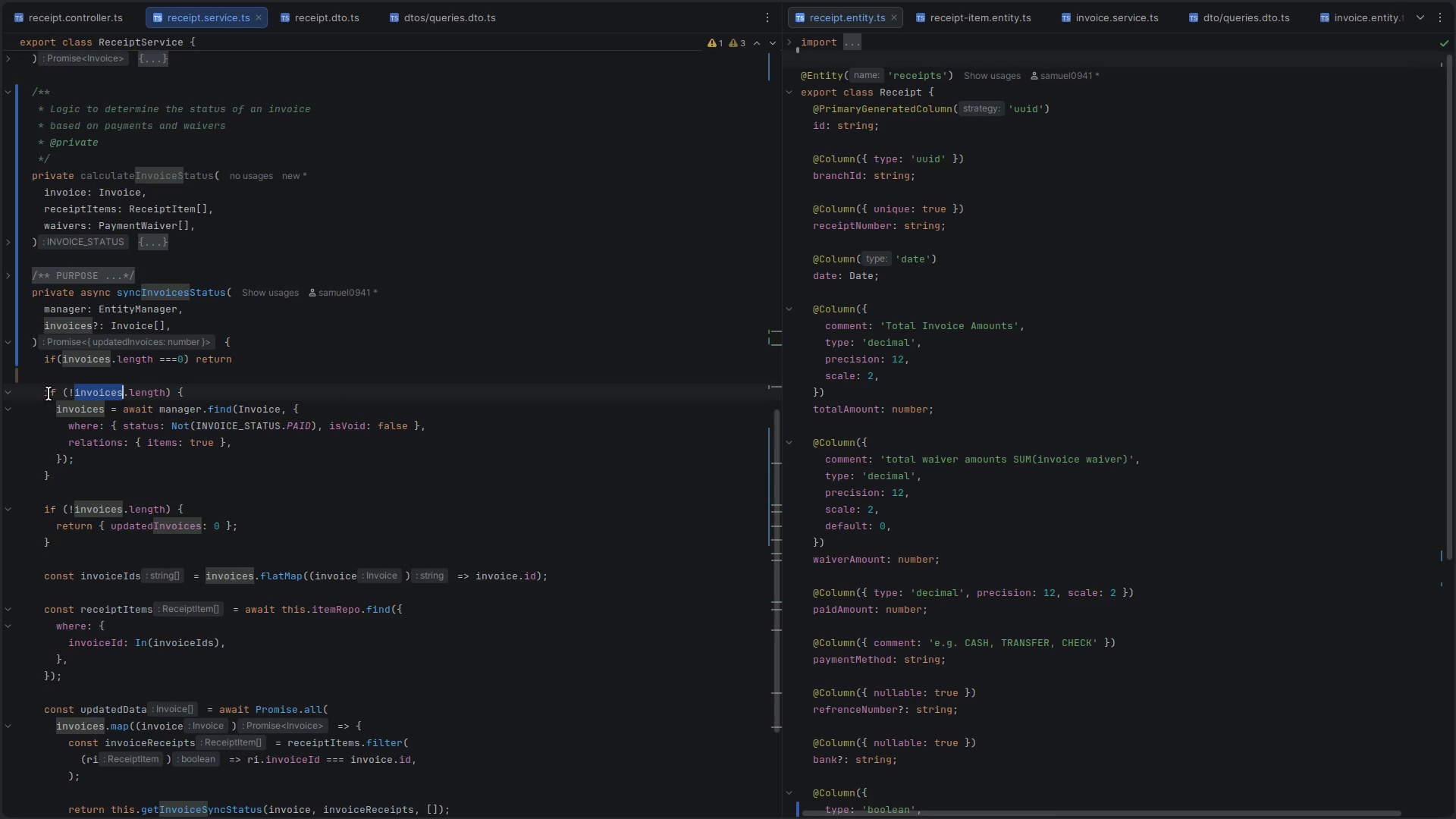 
left_click_drag(start_coordinate=[49, 393], to_coordinate=[89, 491])
 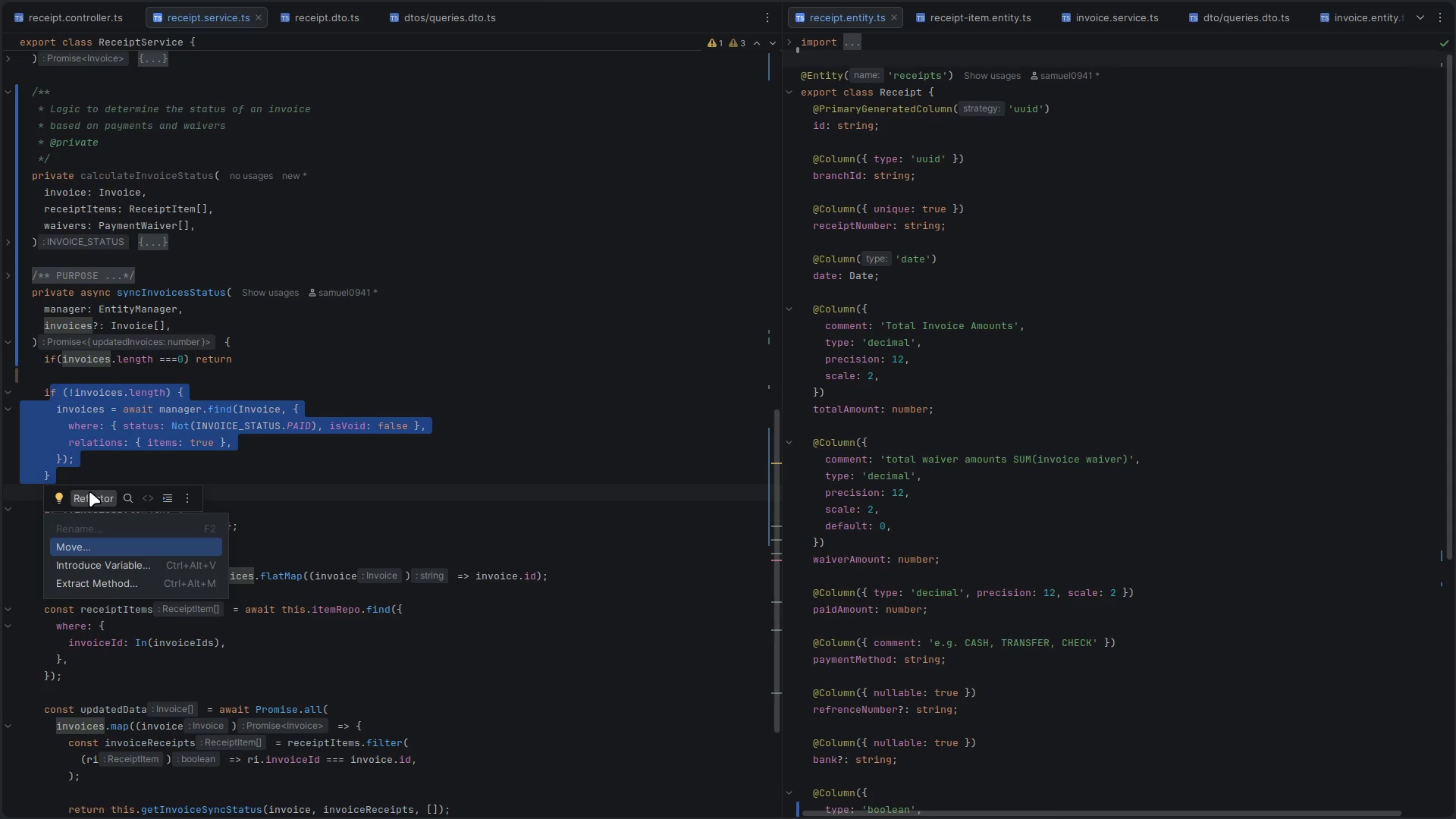 
key(Backspace)
 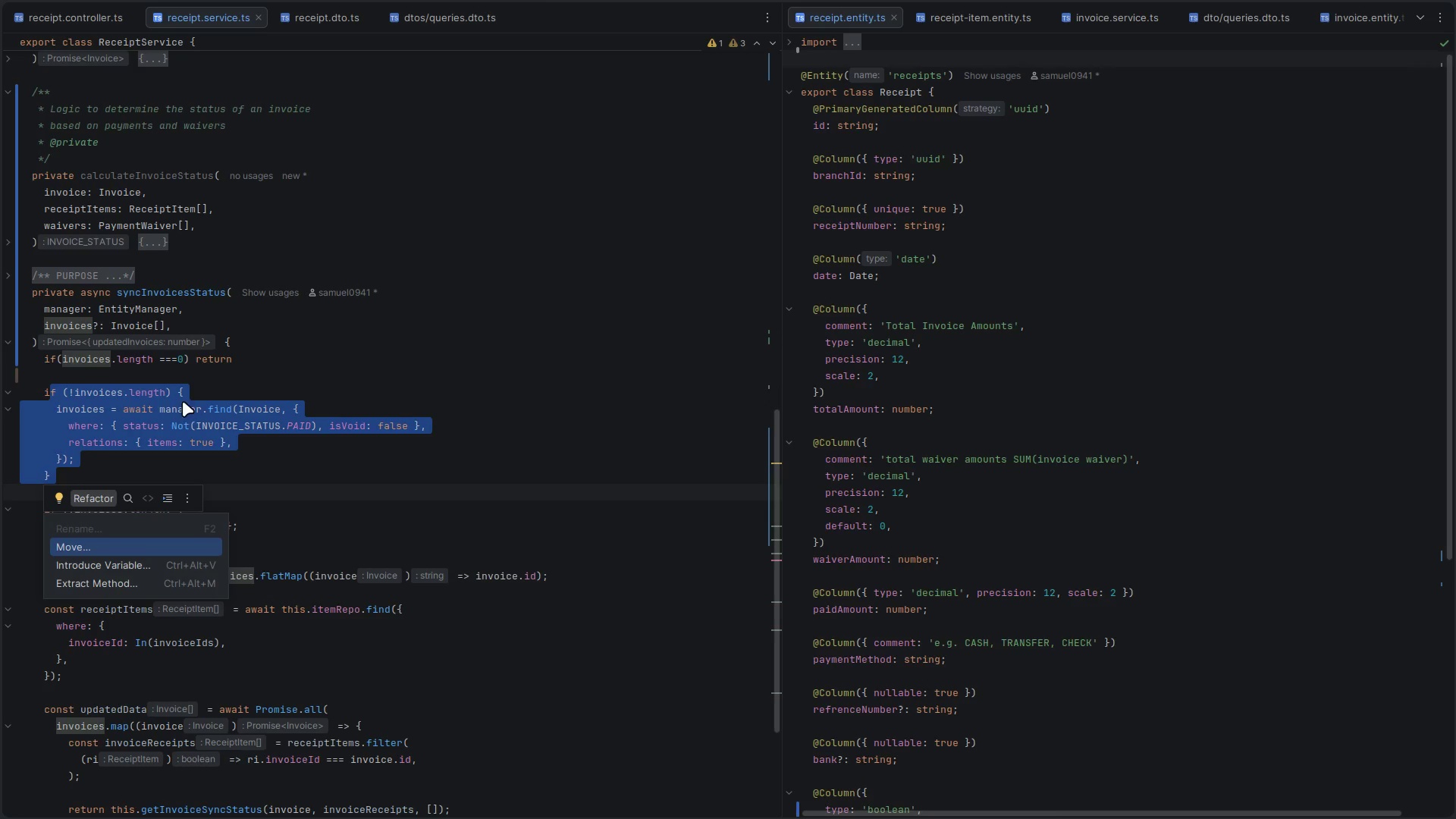 
left_click([97, 329])
 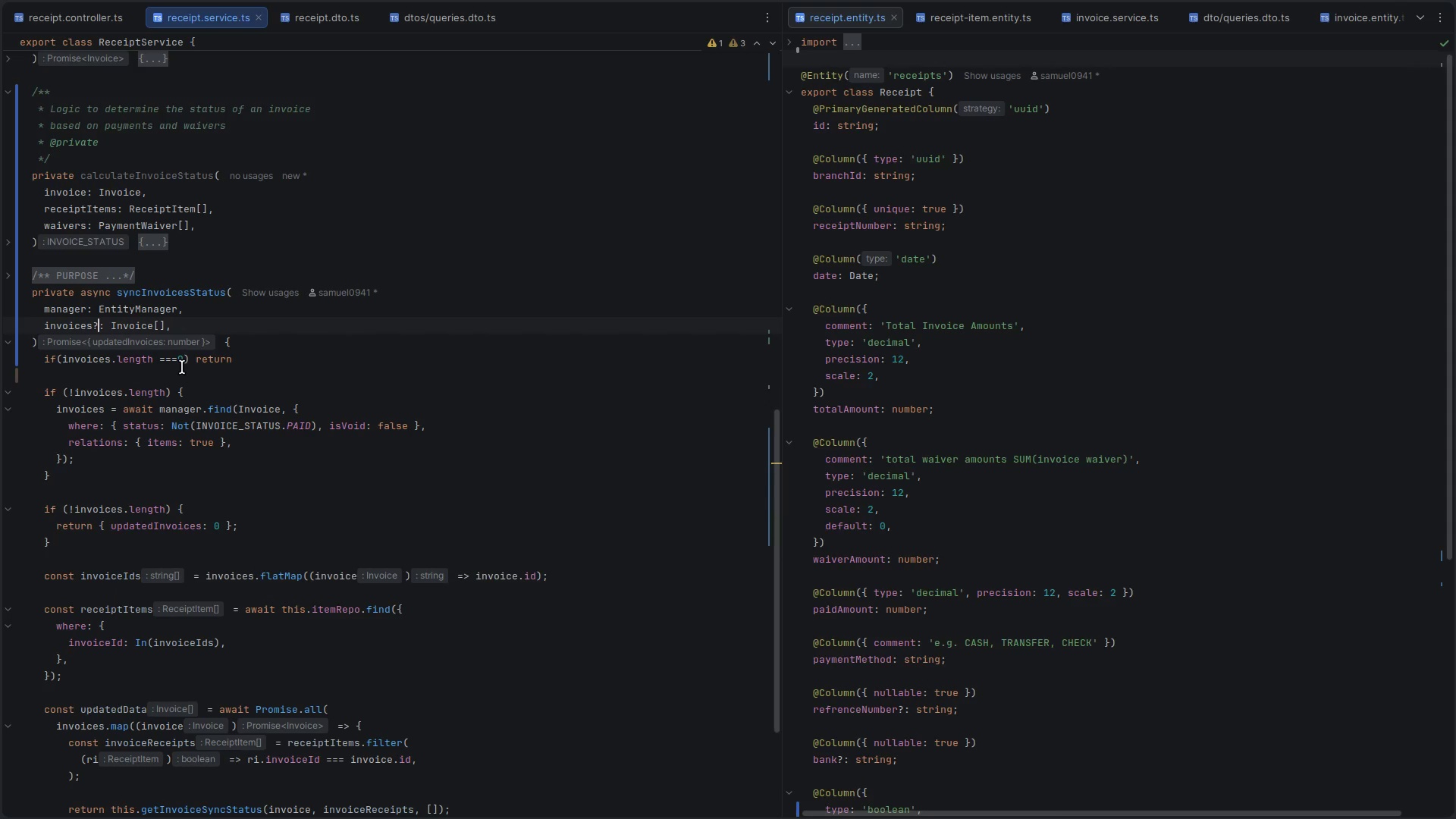 
key(Backspace)
 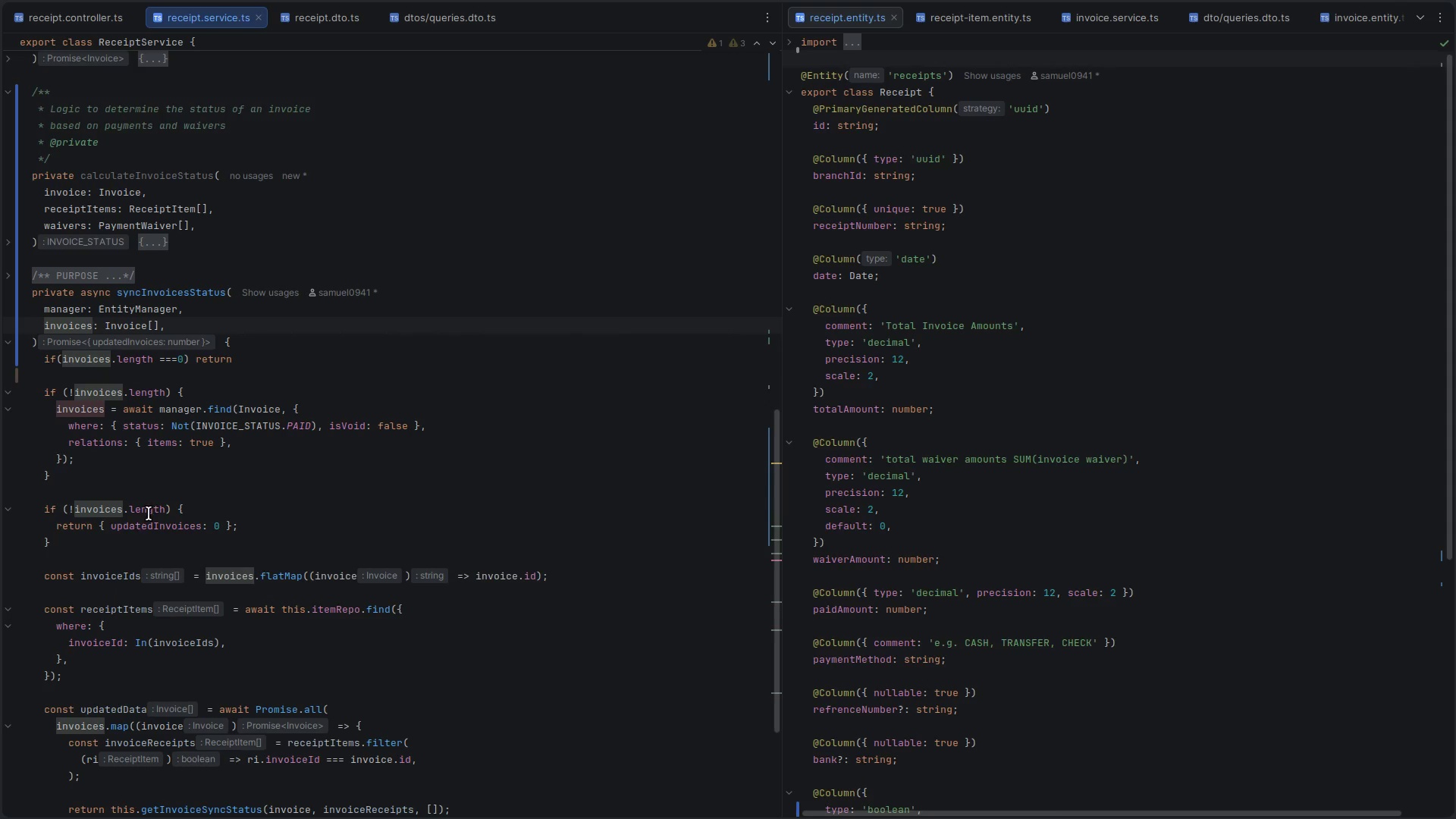 
left_click([123, 547])
 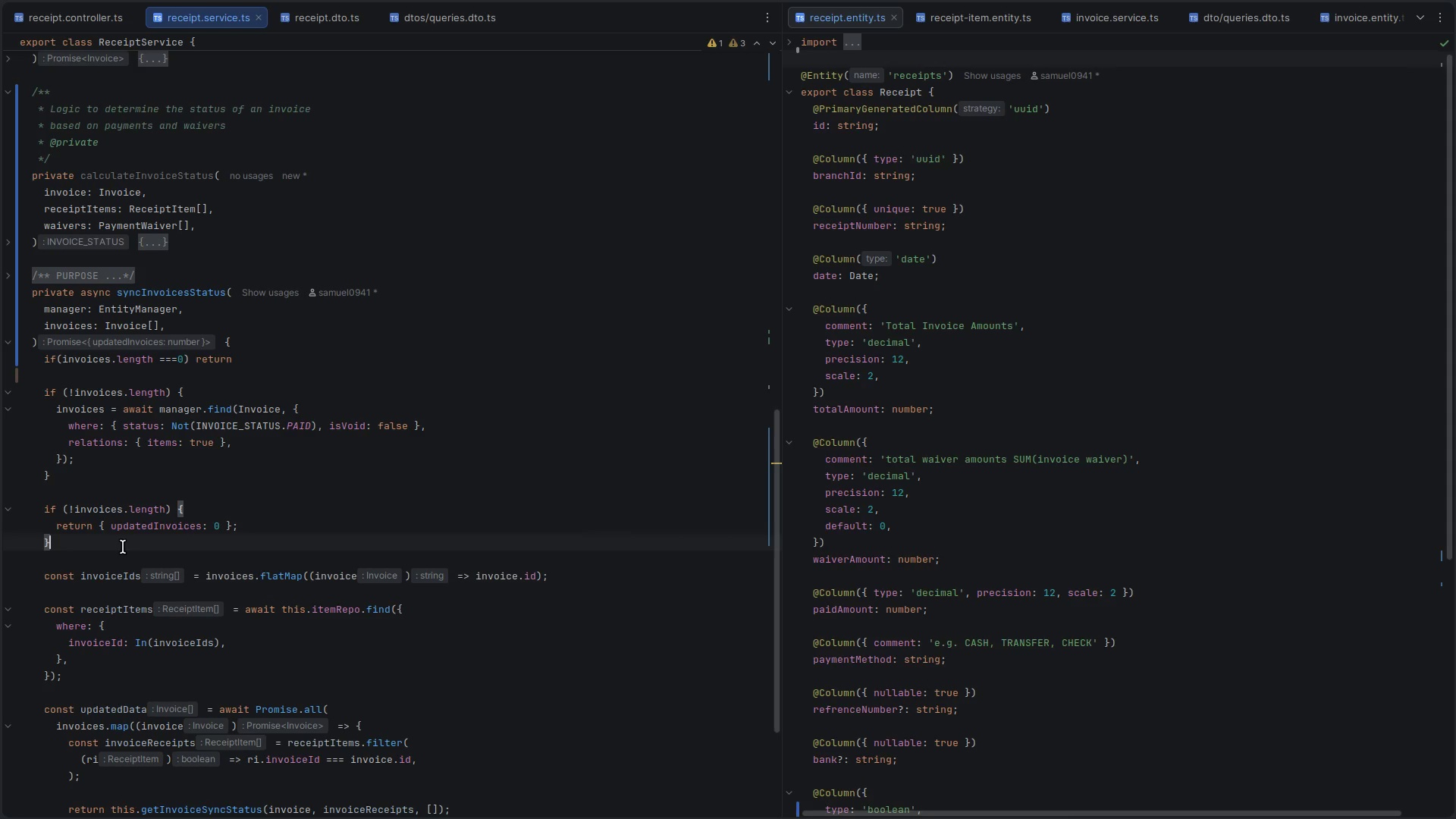 
key(ArrowUp)
 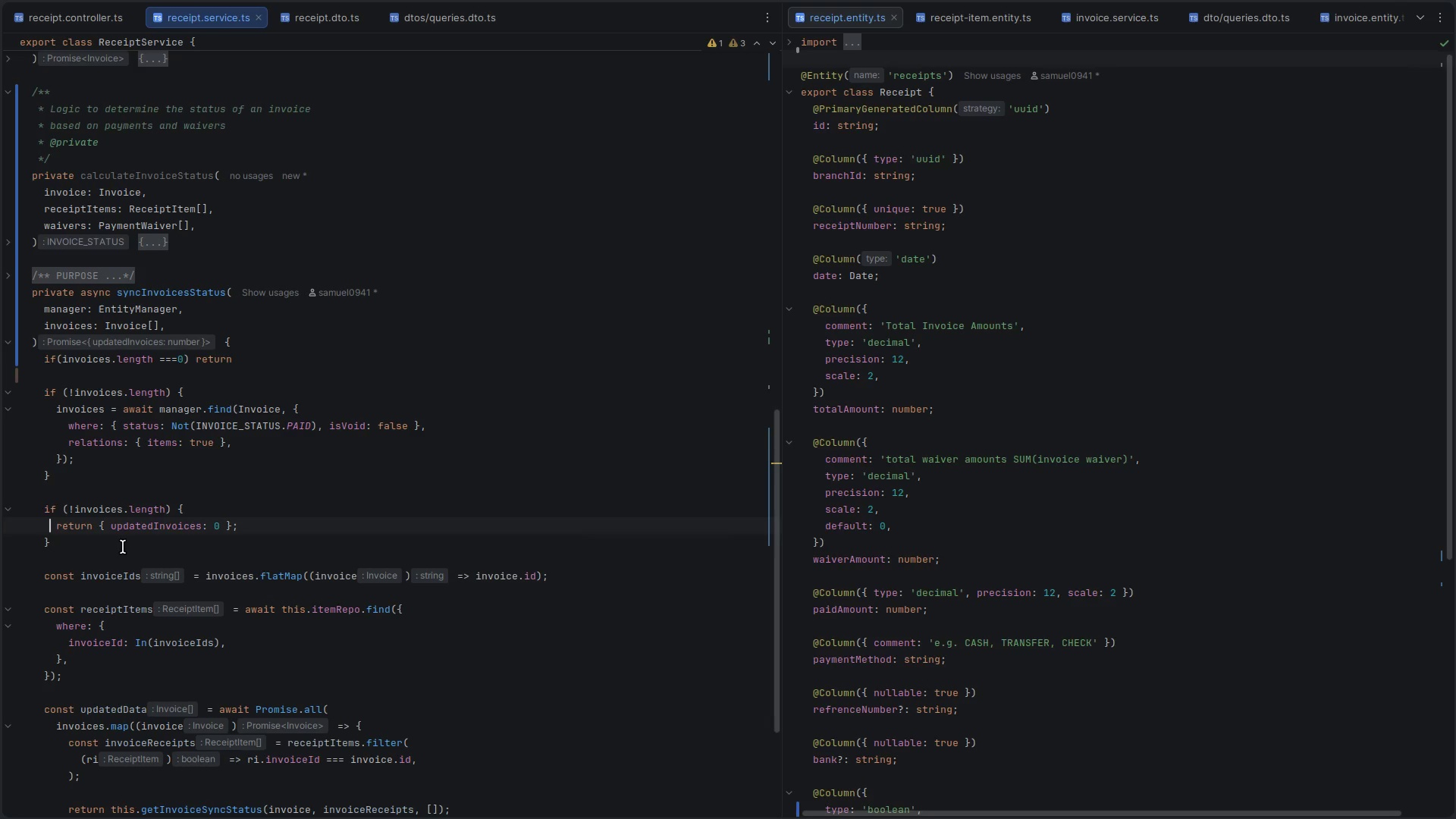 
key(ArrowUp)
 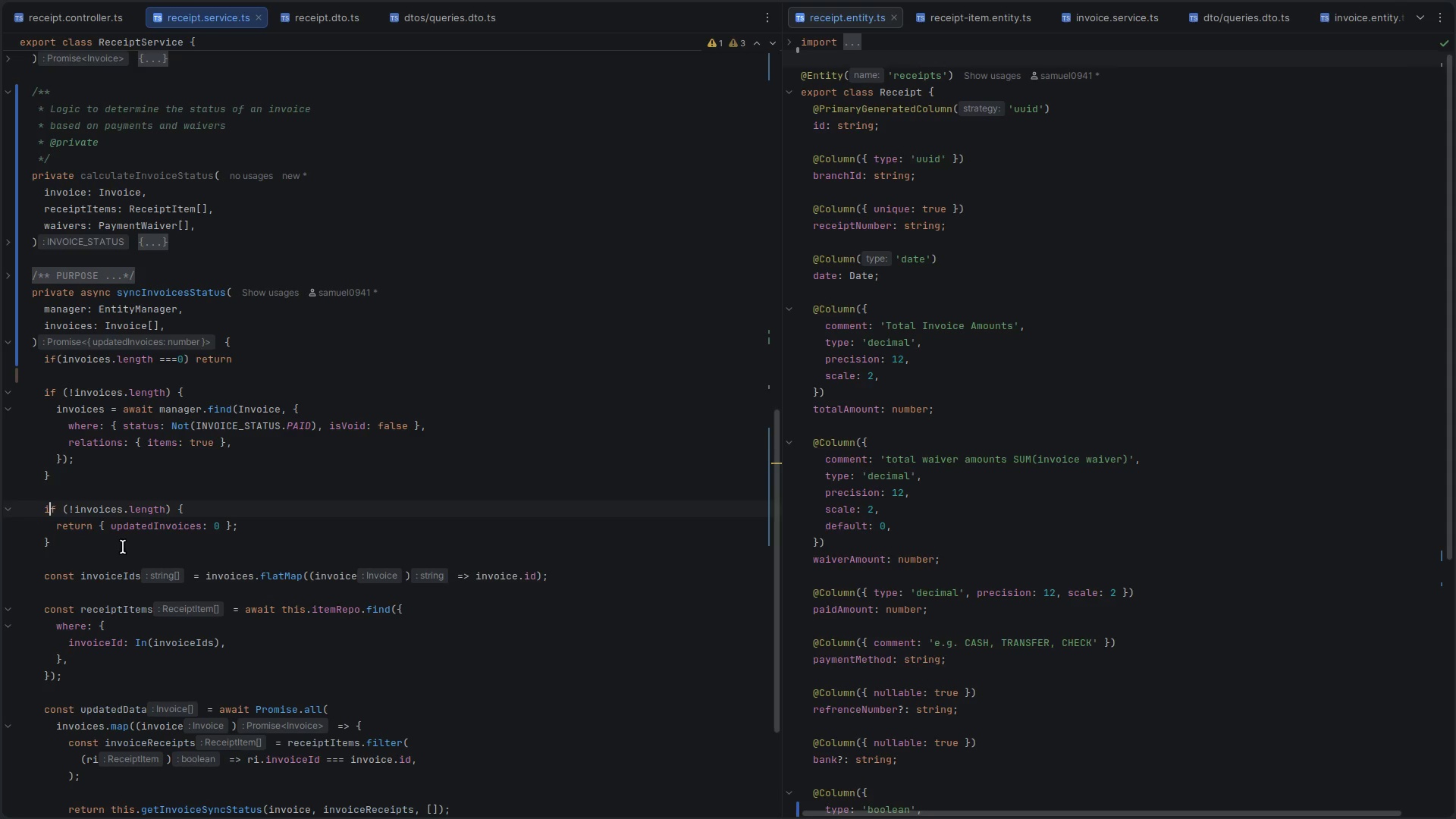 
key(ArrowUp)
 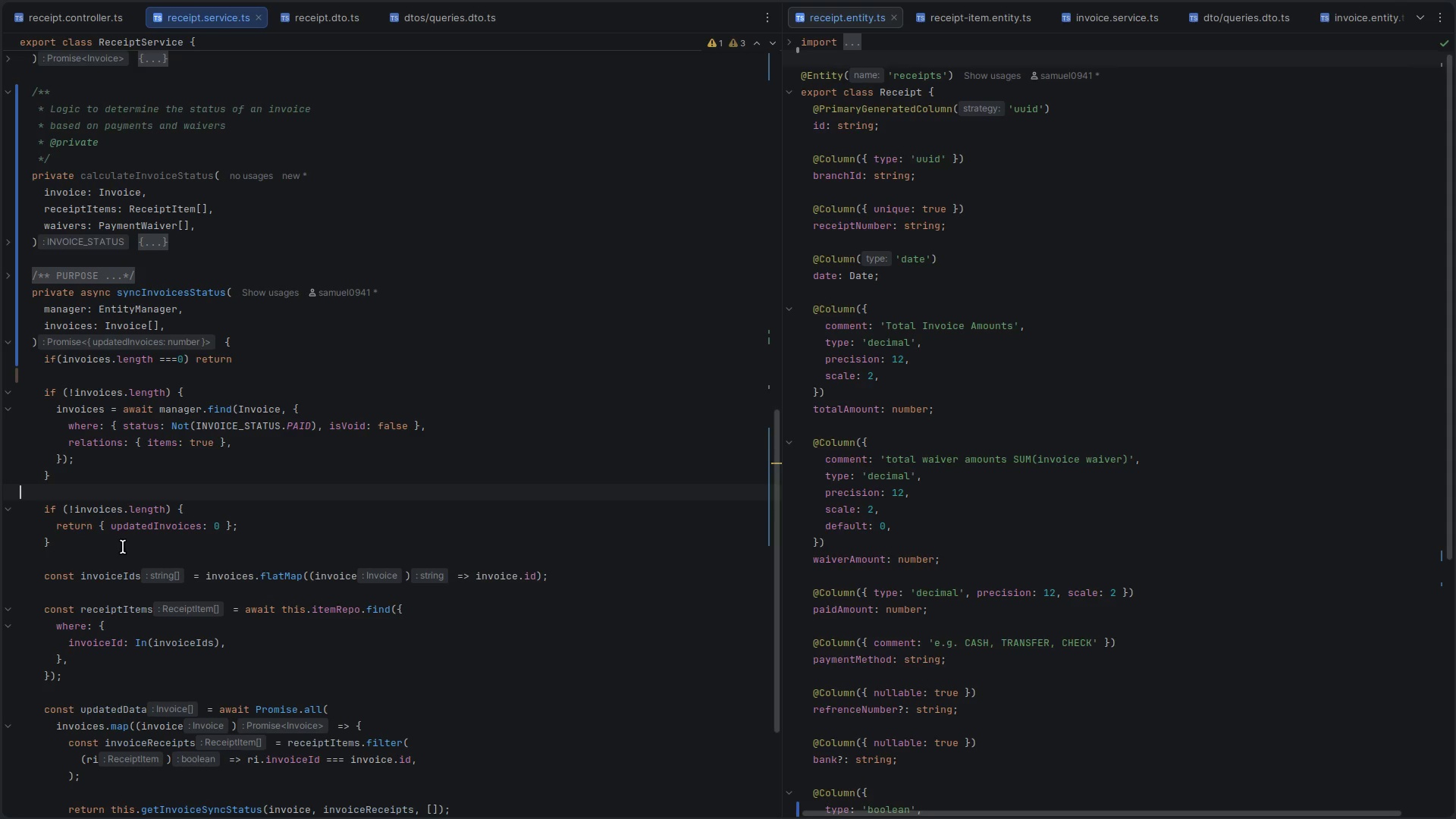 
key(Shift+ArrowUp)
 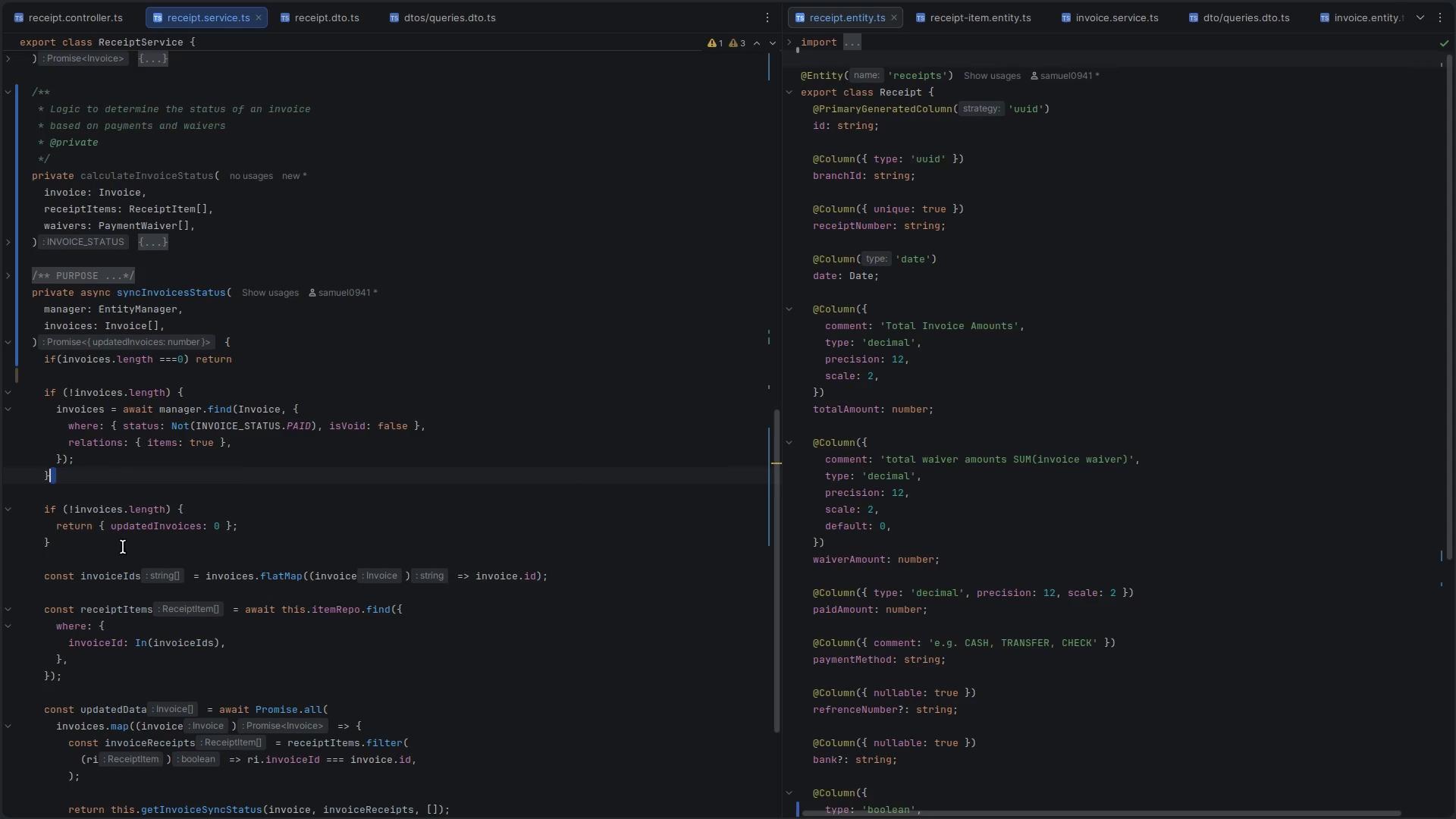 
key(Shift+ArrowUp)
 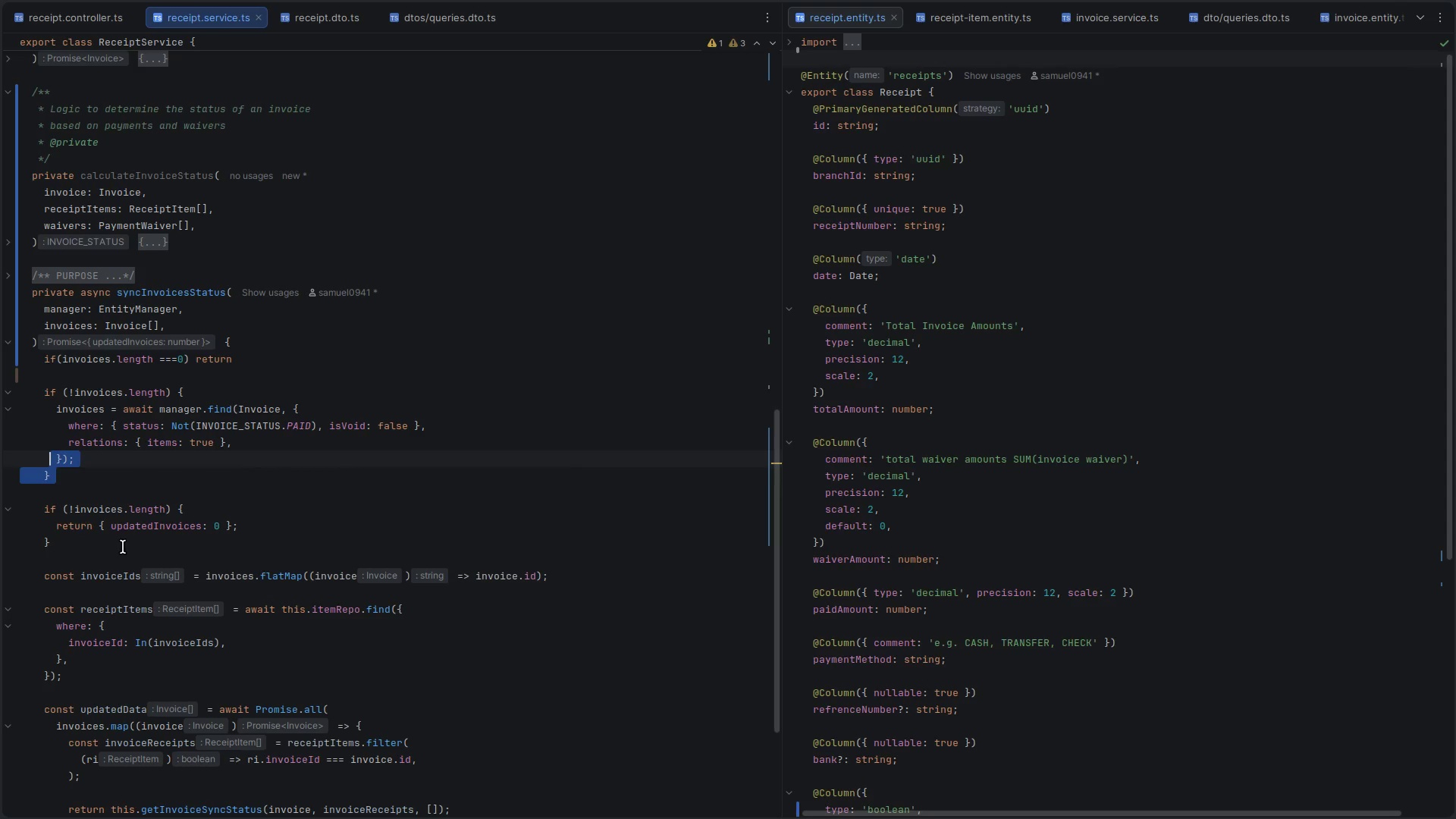 
key(Shift+ArrowUp)
 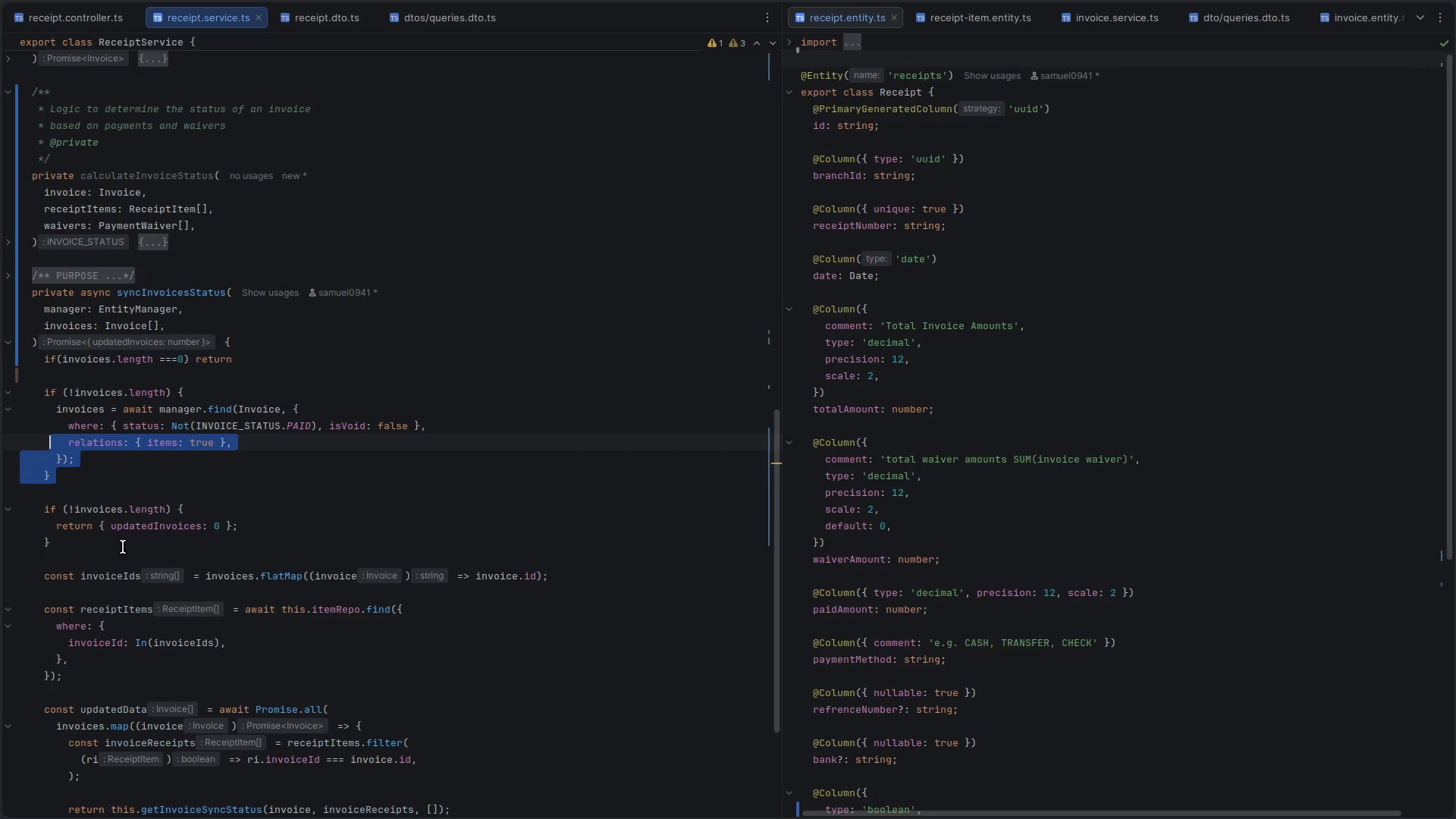 
key(Shift+ArrowUp)
 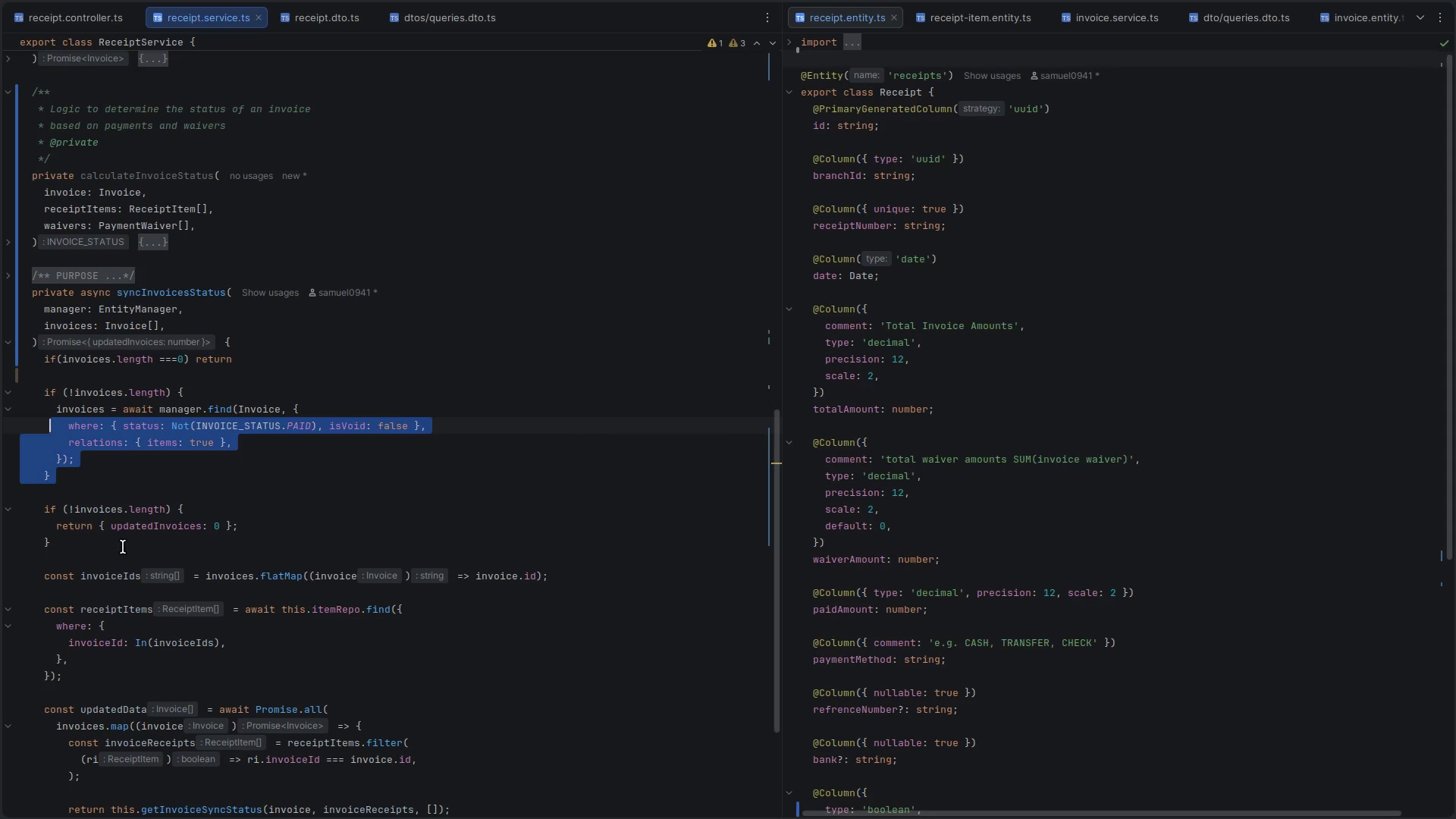 
key(Shift+ArrowUp)
 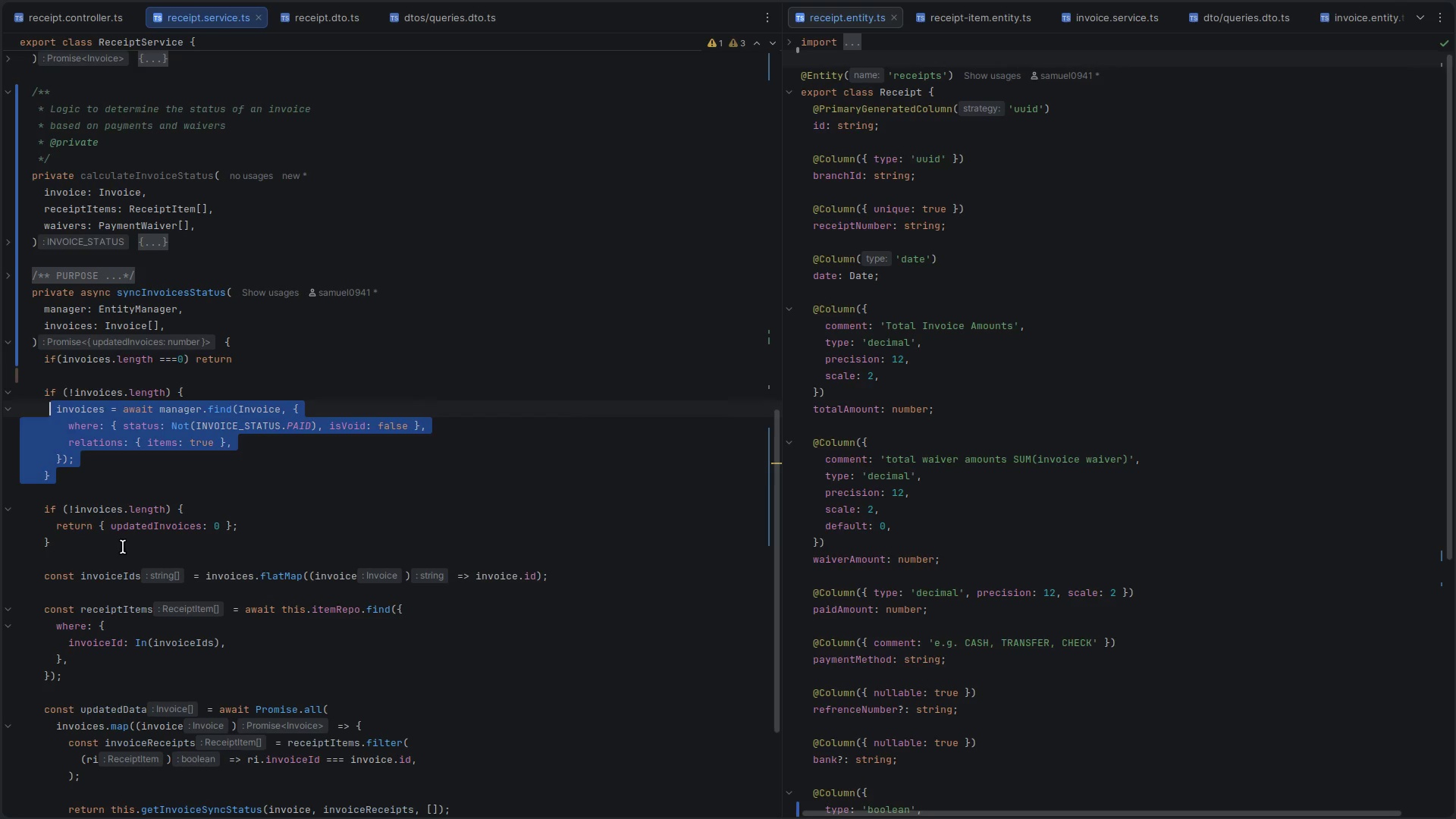 
key(Shift+ArrowUp)
 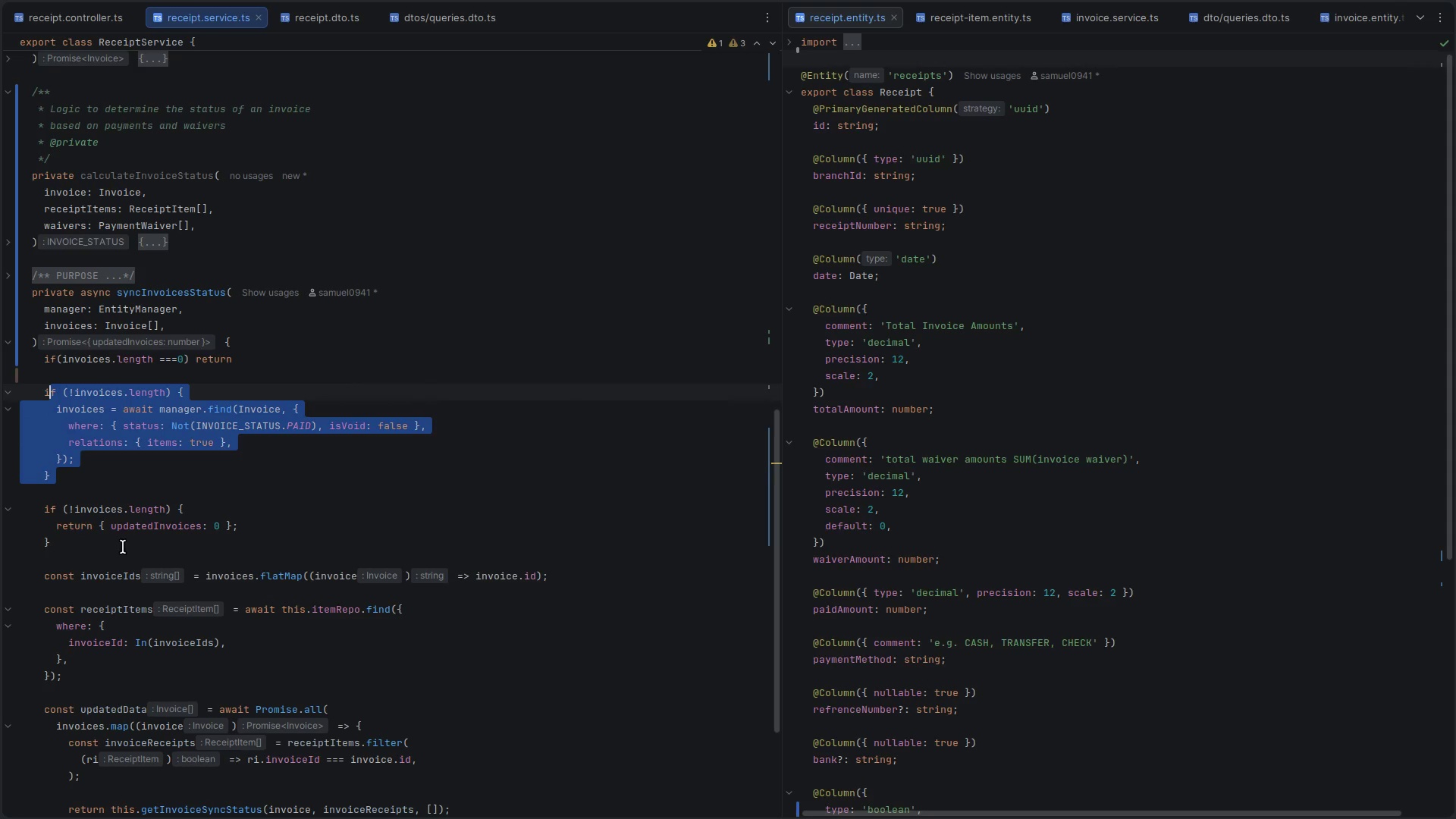 
key(Shift+ArrowUp)
 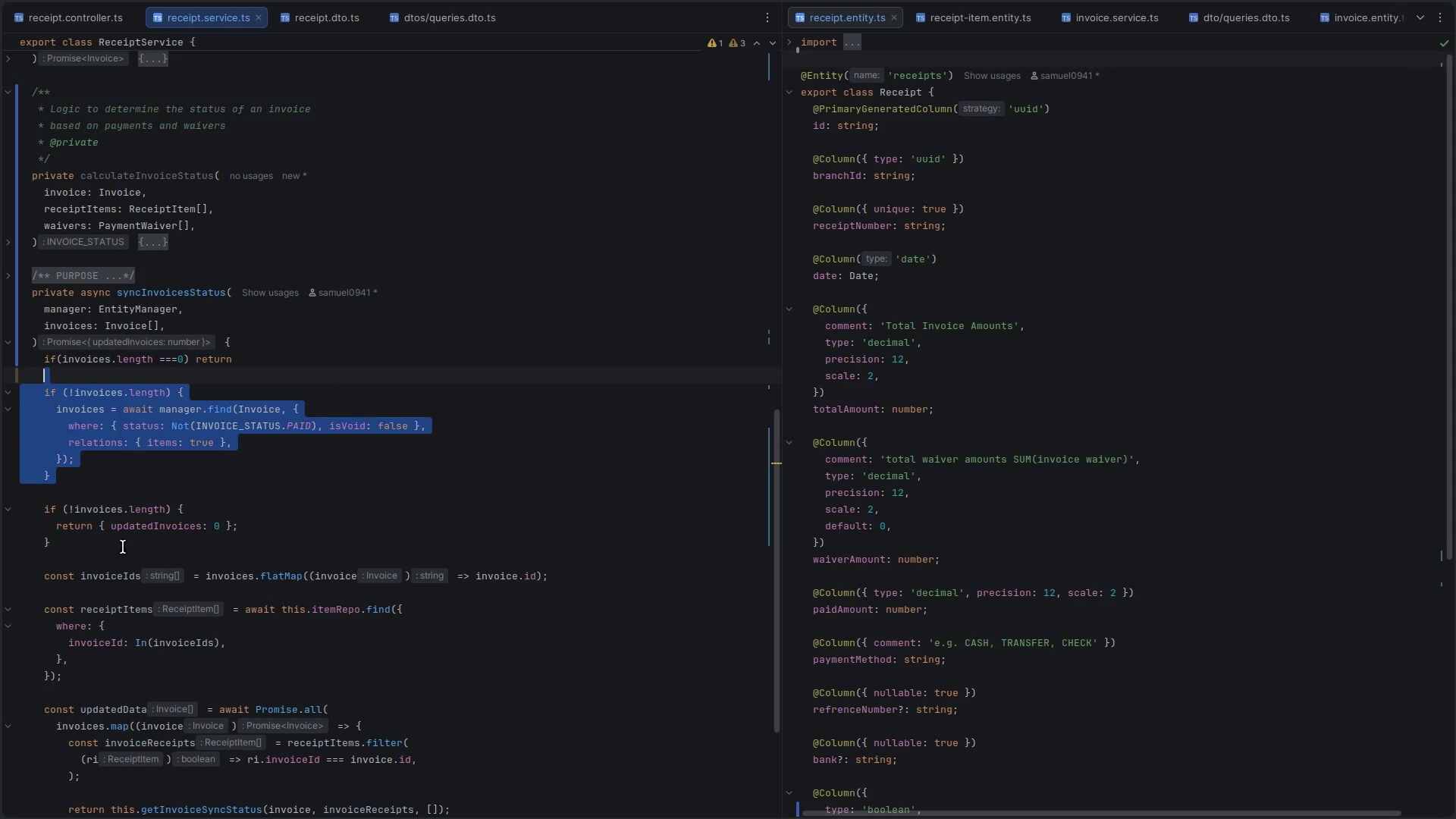 
key(Backspace)
 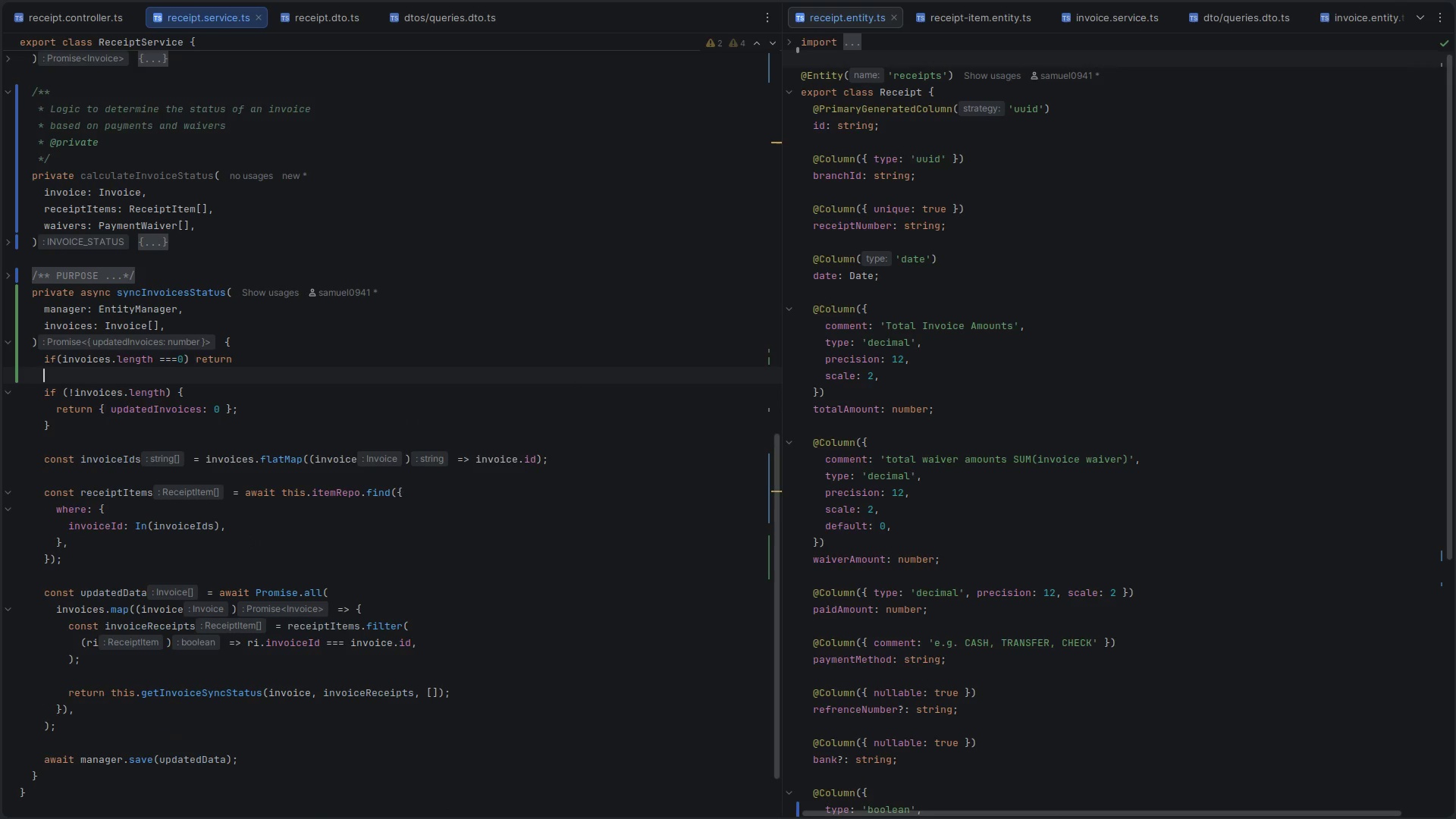 
key(Shift+ArrowDown)
 